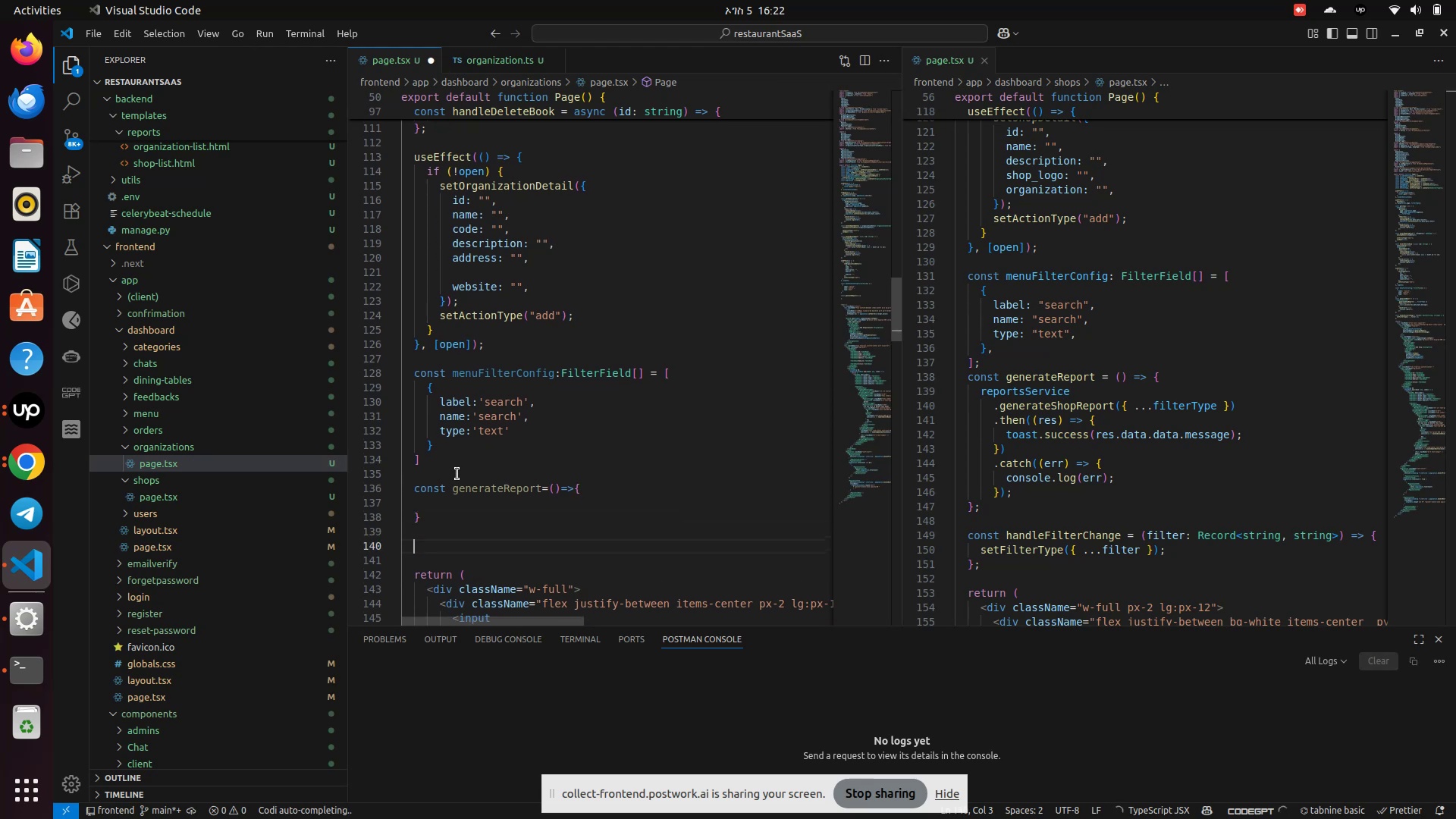 
type(const handleFilterChn)
key(Backspace)
type(ange)
 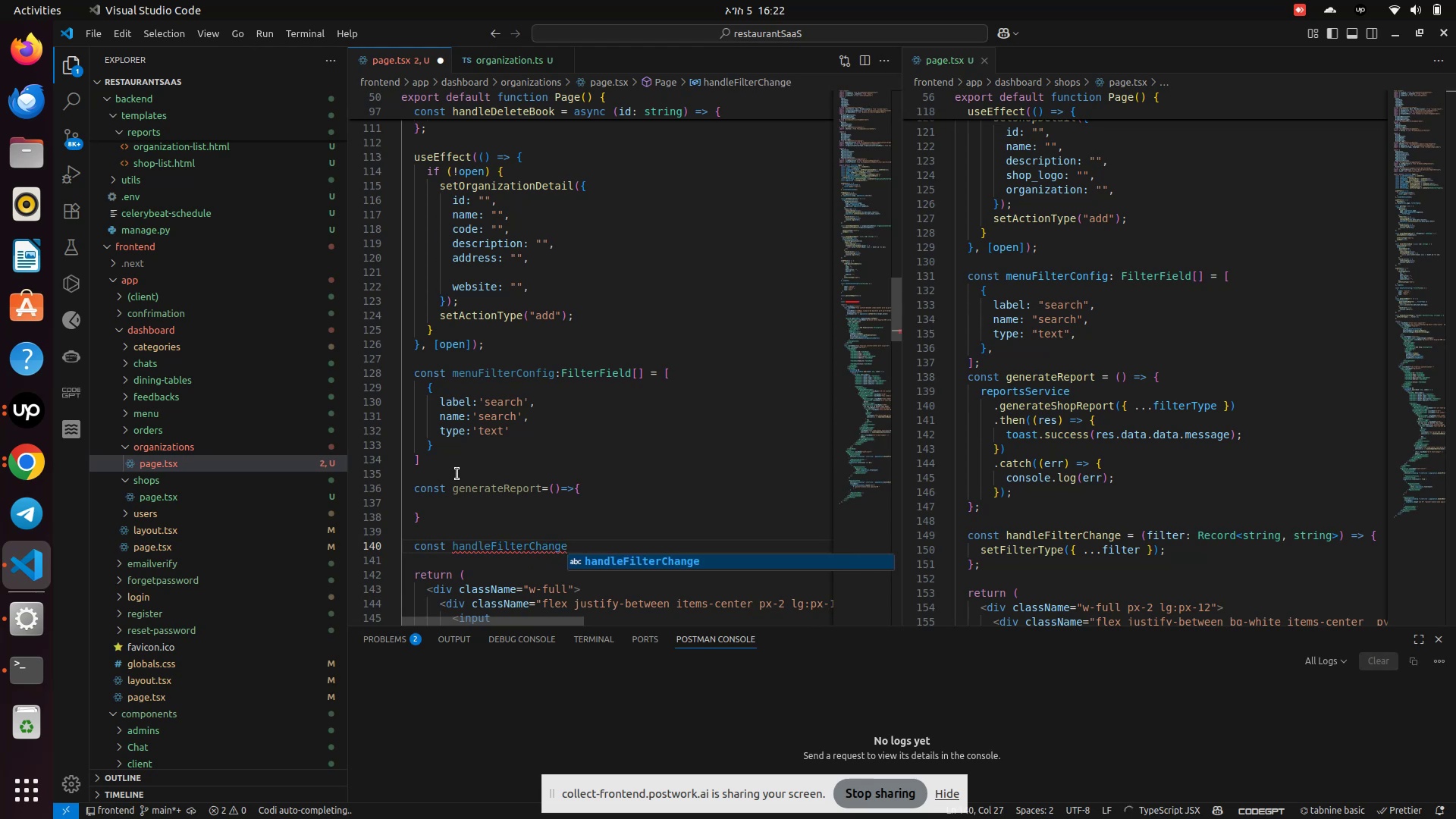 
key(Enter)
 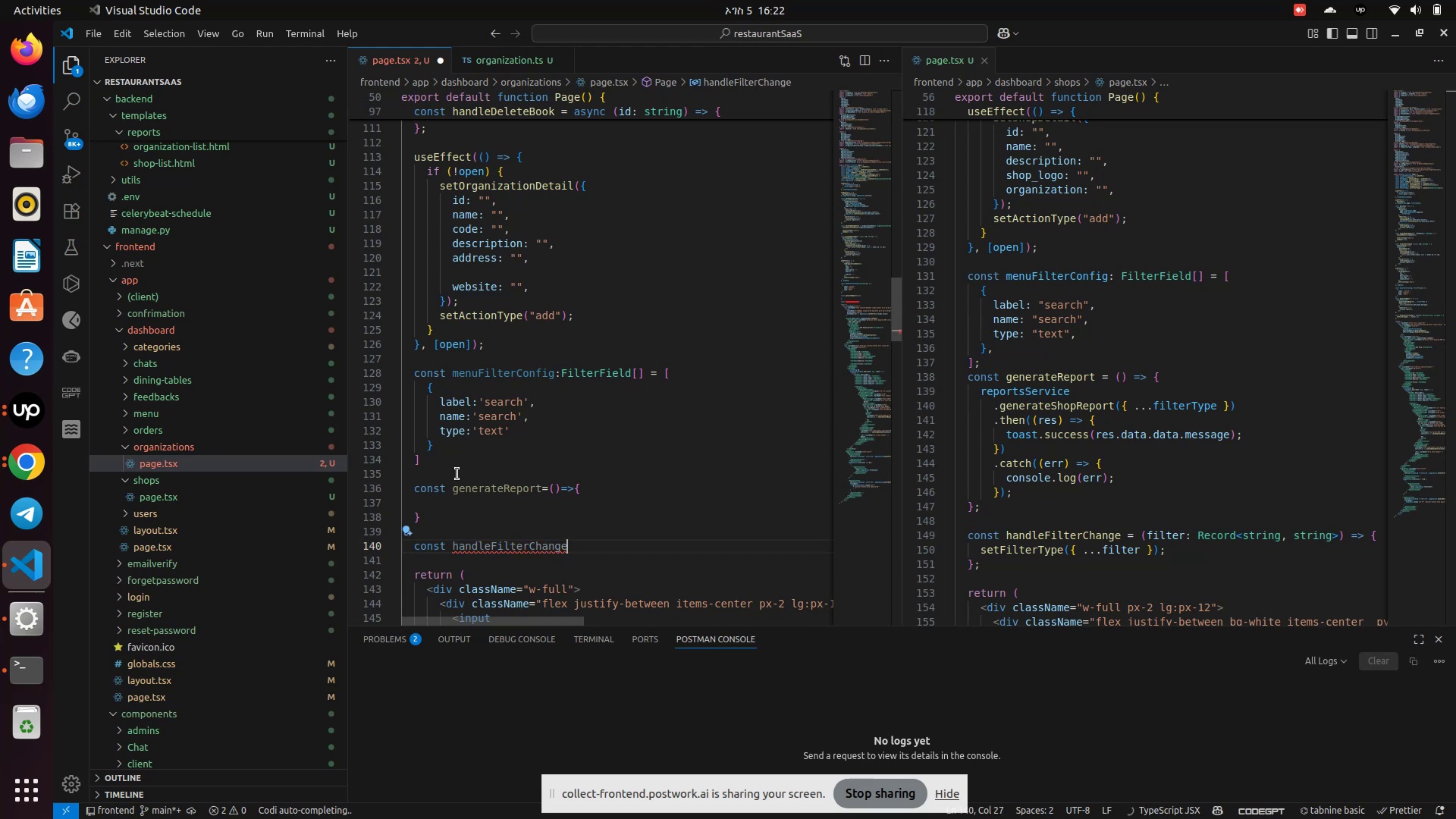 
type( = ( )
key(Backspace)
type(filter:Record<stri)
 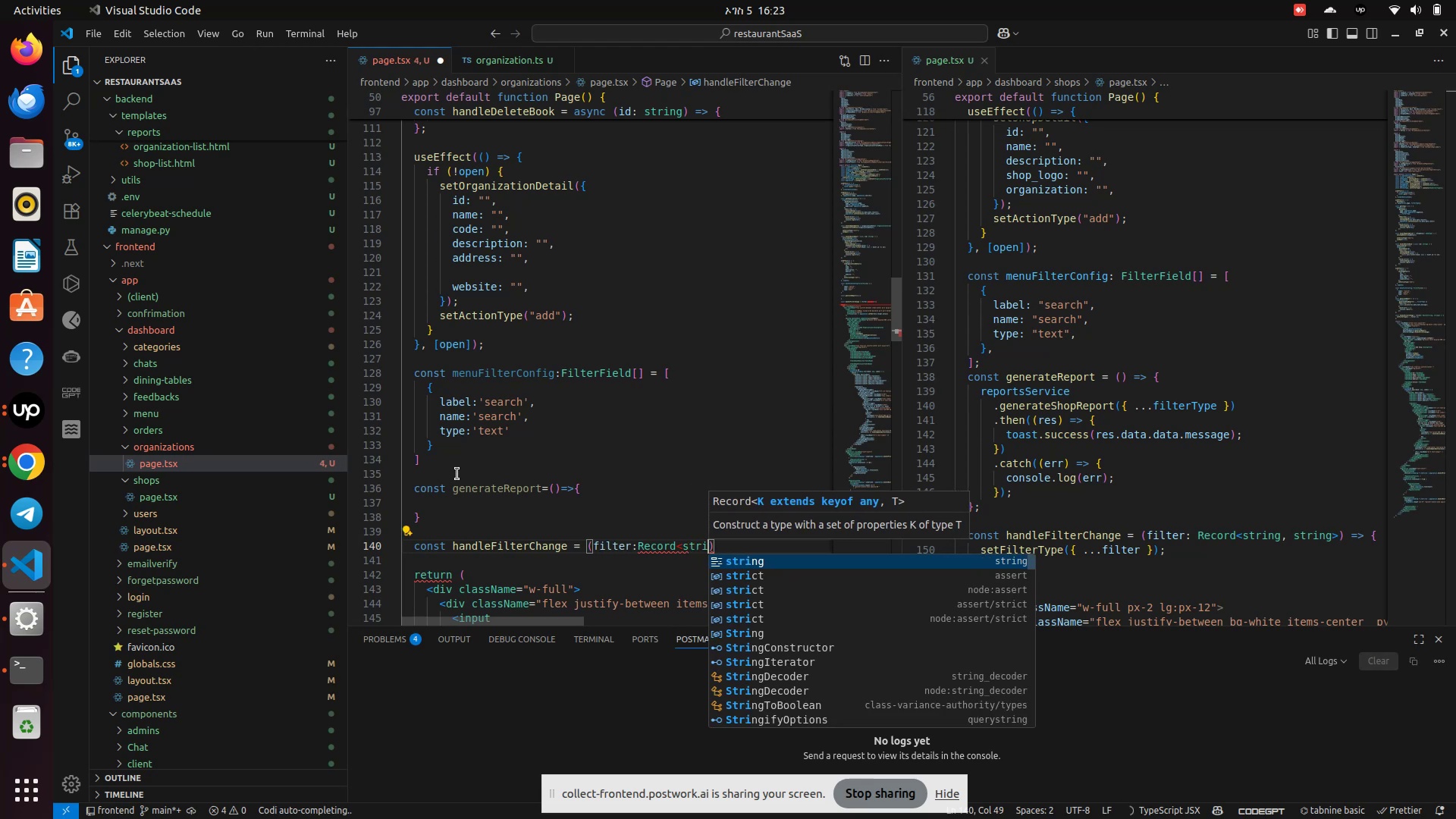 
 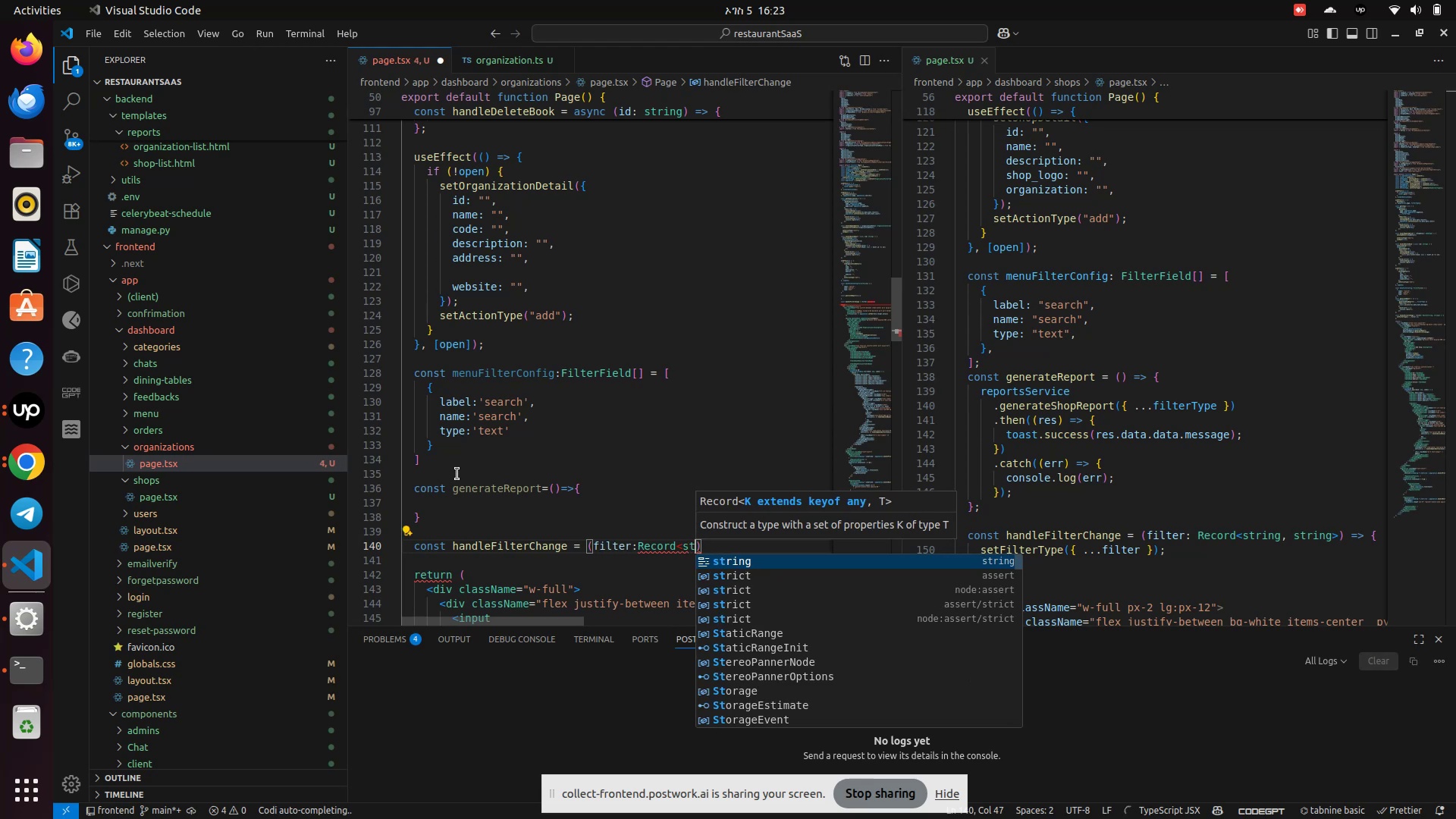 
key(Enter)
 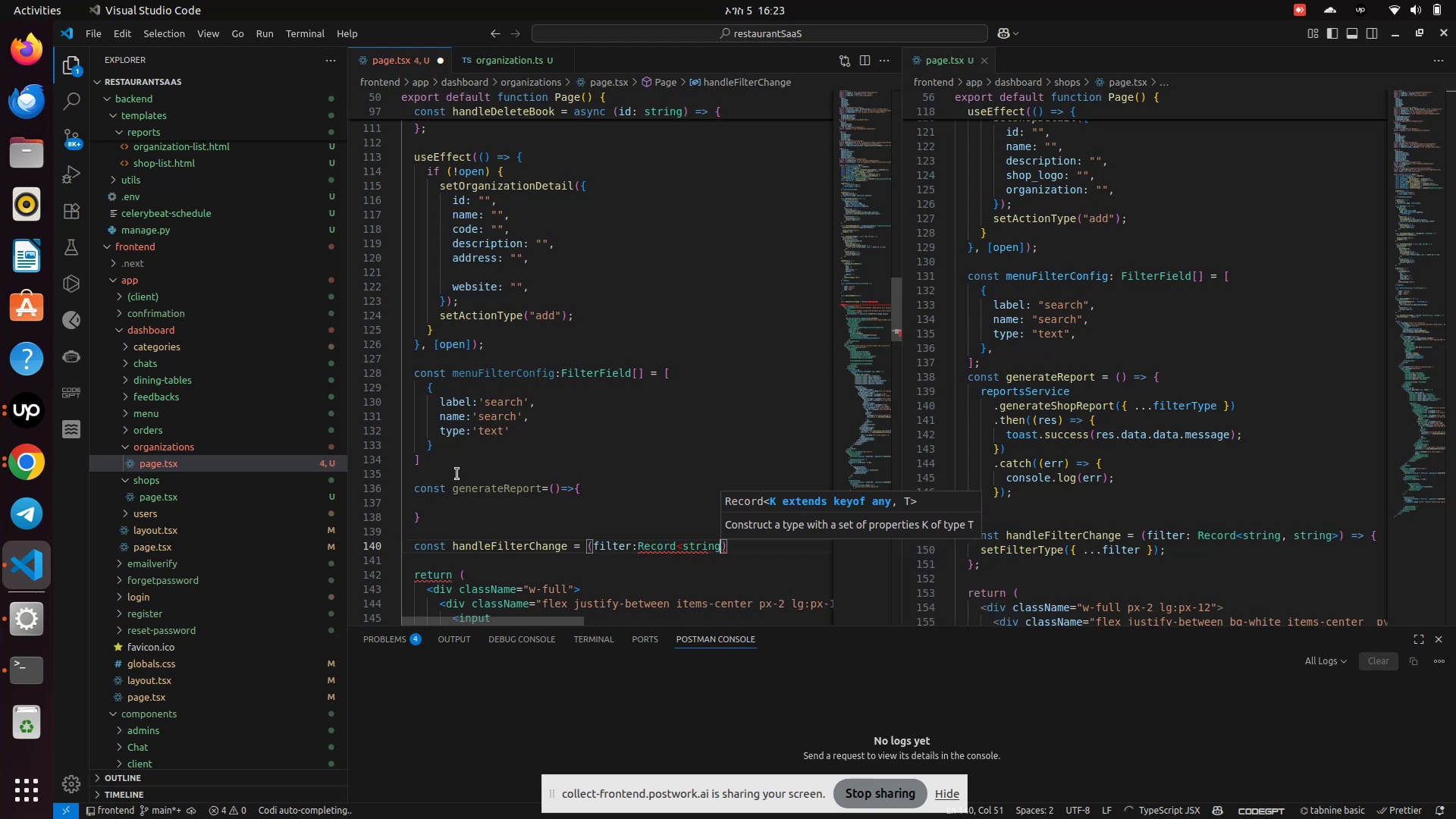 
type(,strin)
 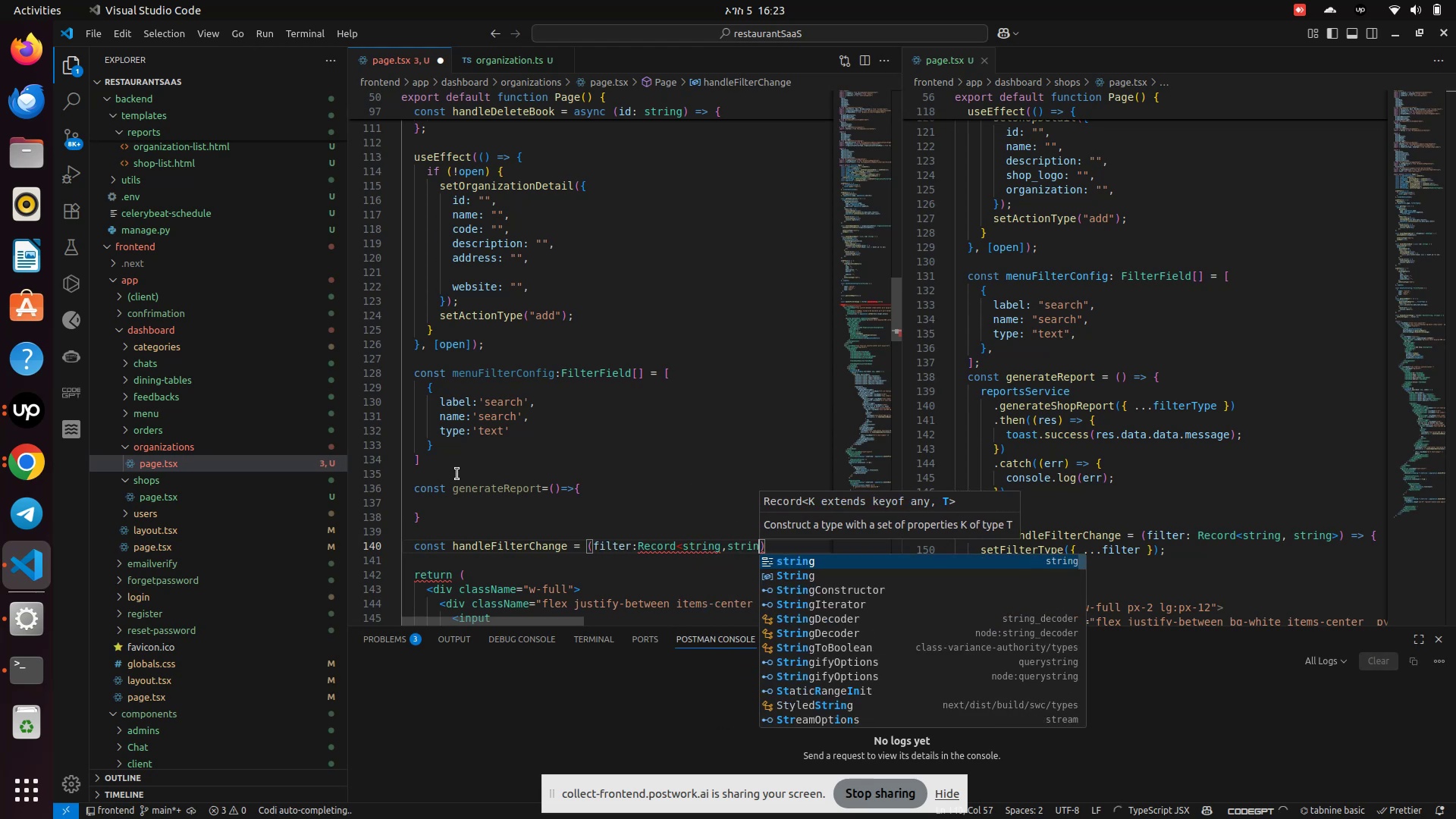 
key(Enter)
 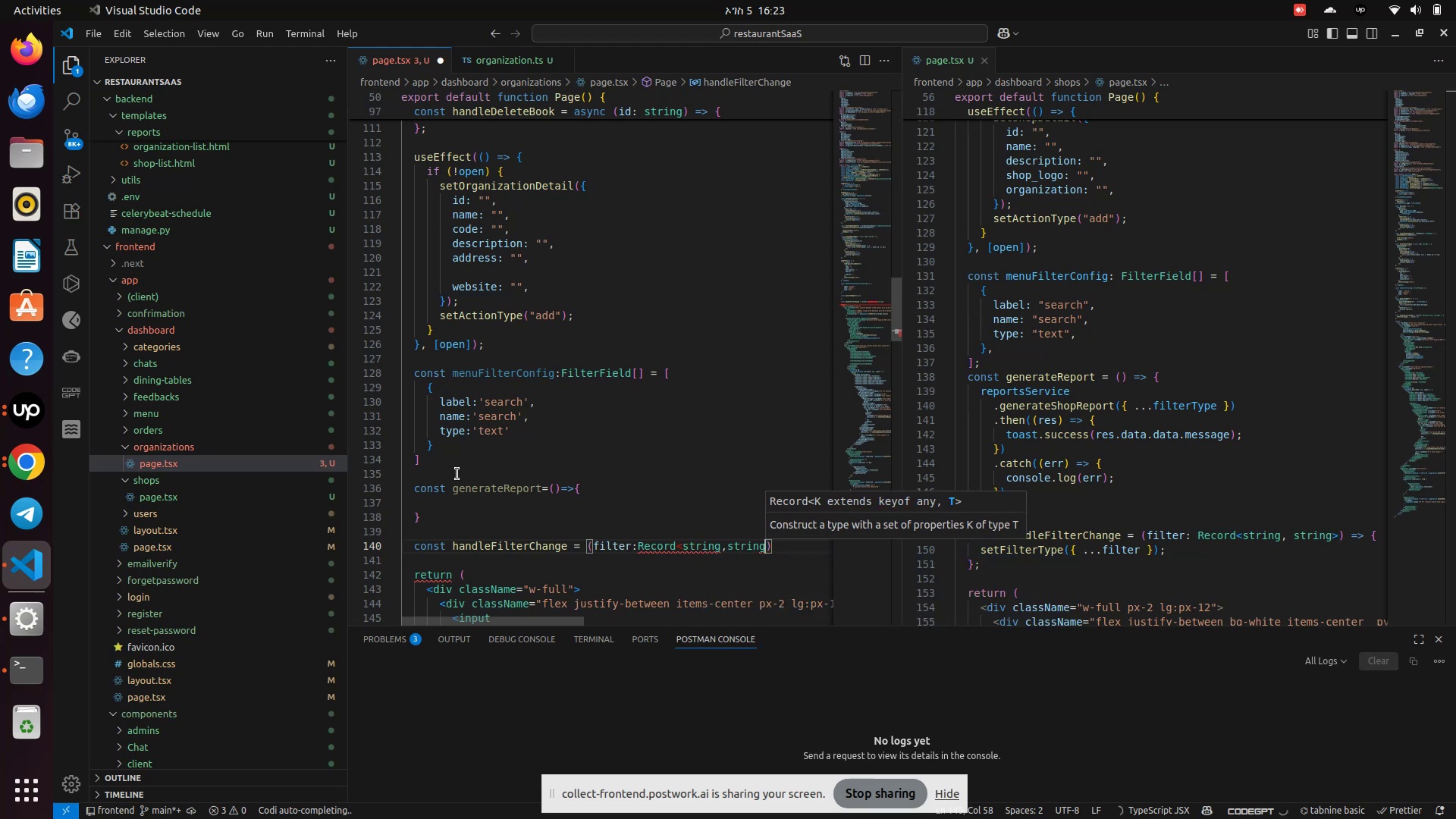 
key(Shift+Period)
 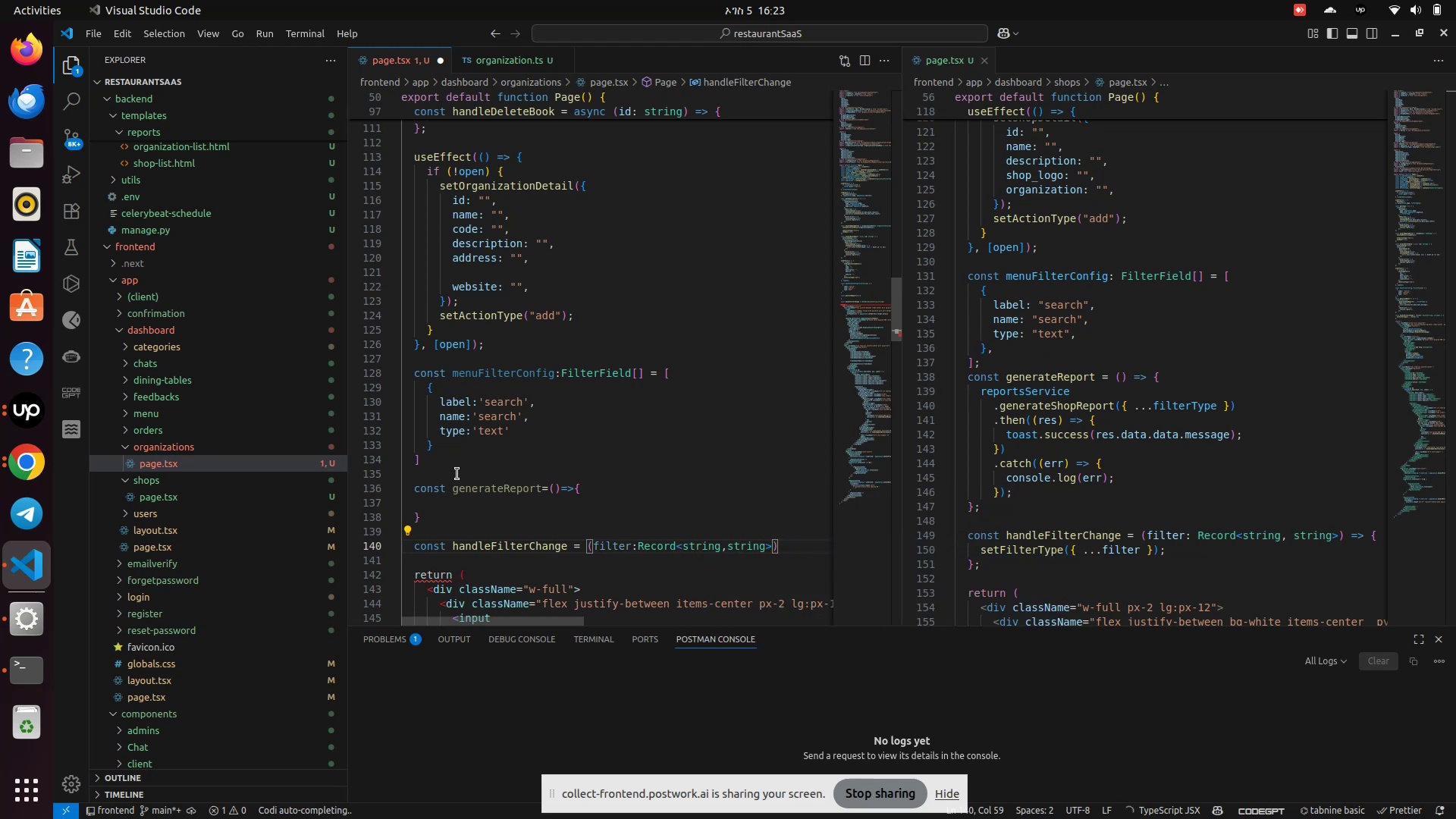 
key(ArrowRight)
 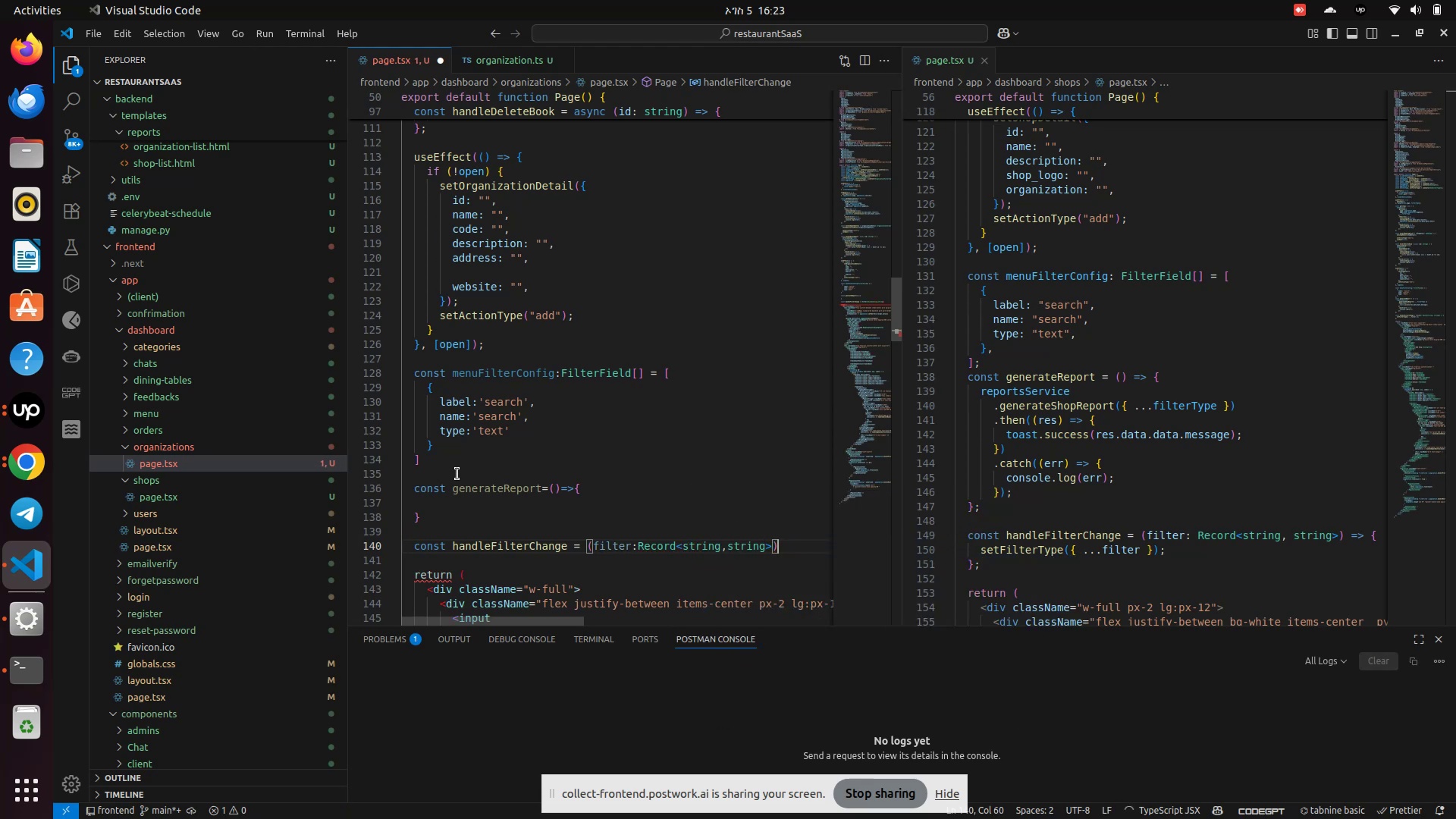 
key(Equal)
 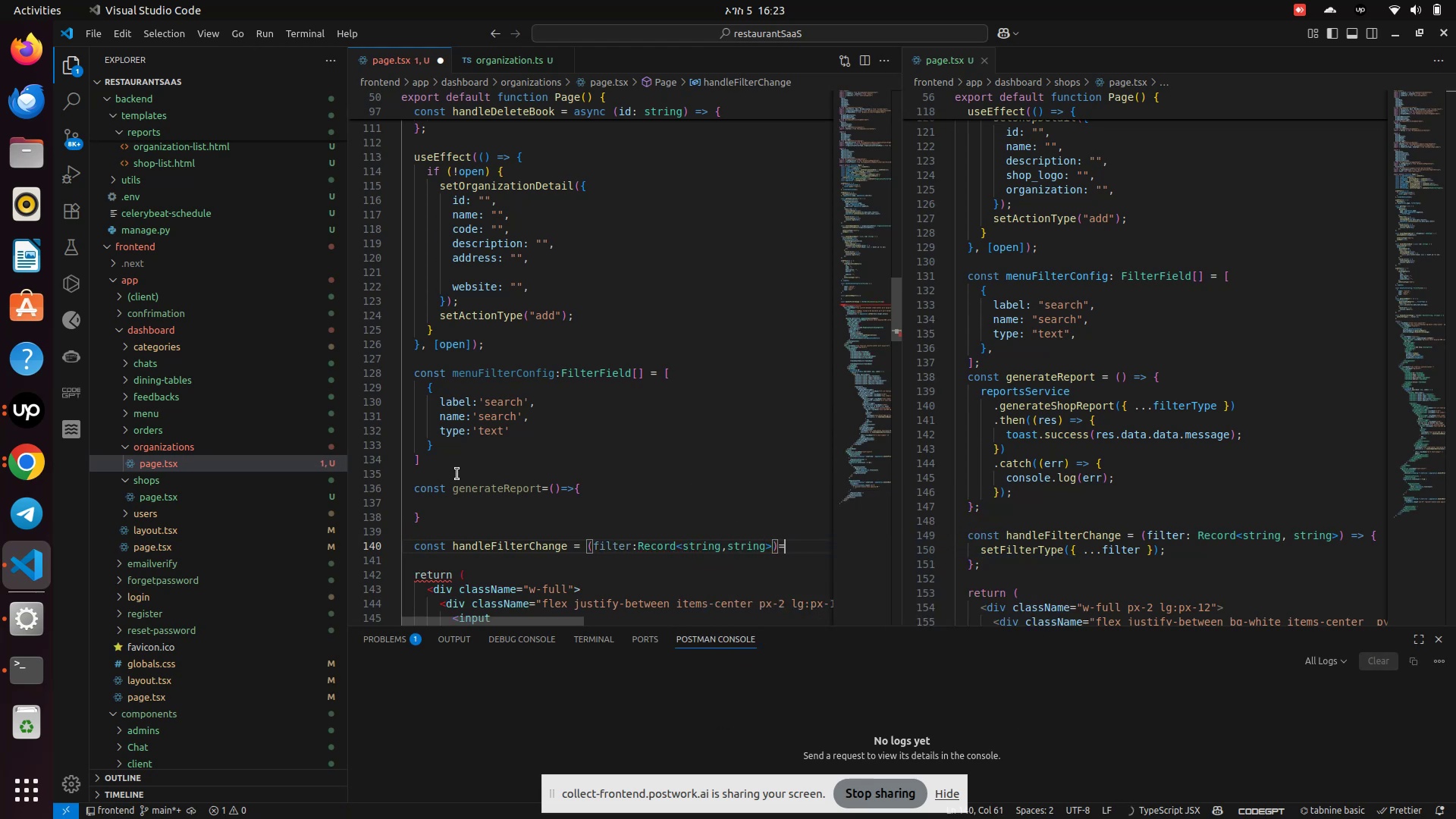 
key(Shift+Period)
 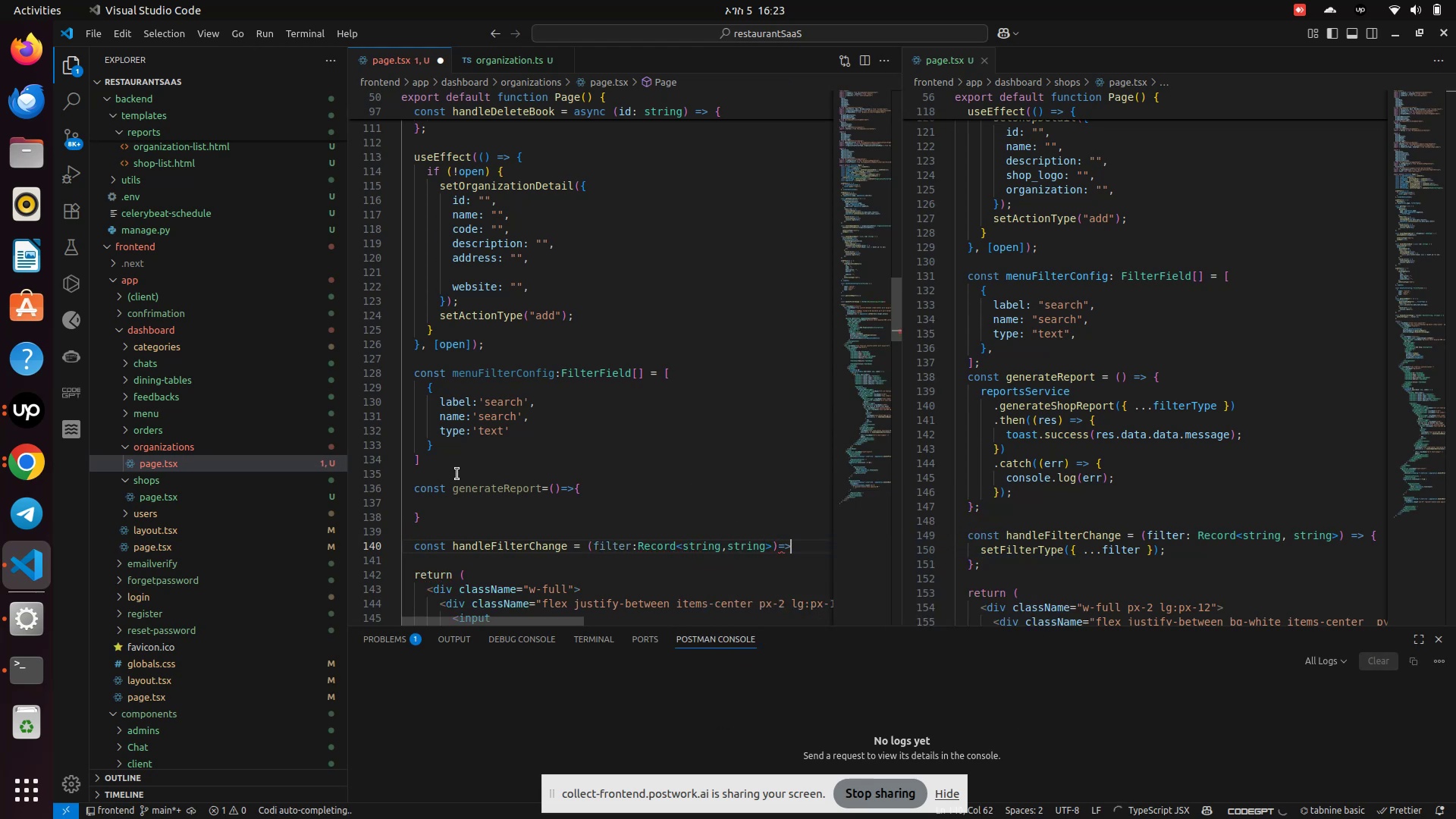 
key(Shift+BracketLeft)
 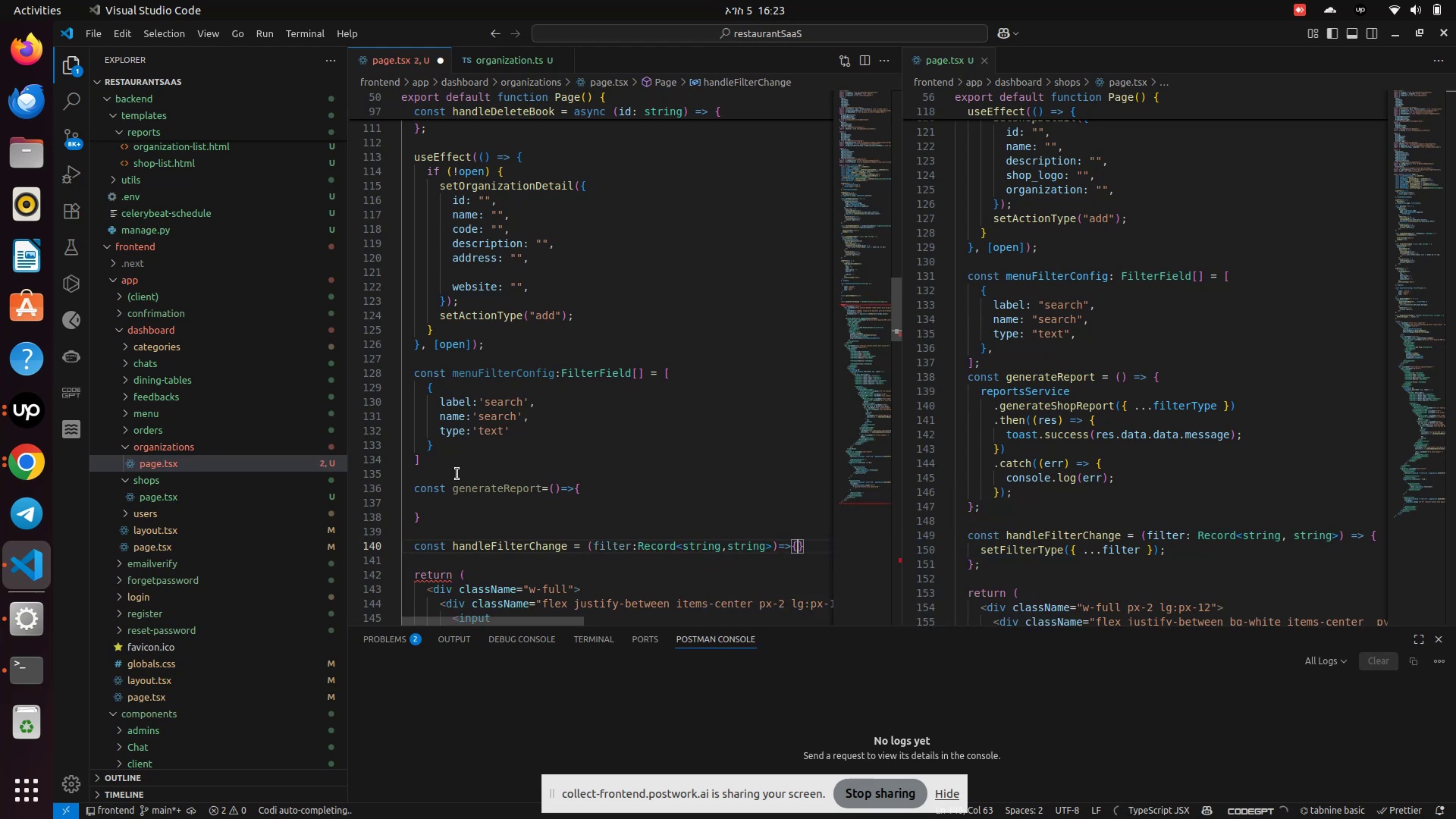 
key(Enter)
 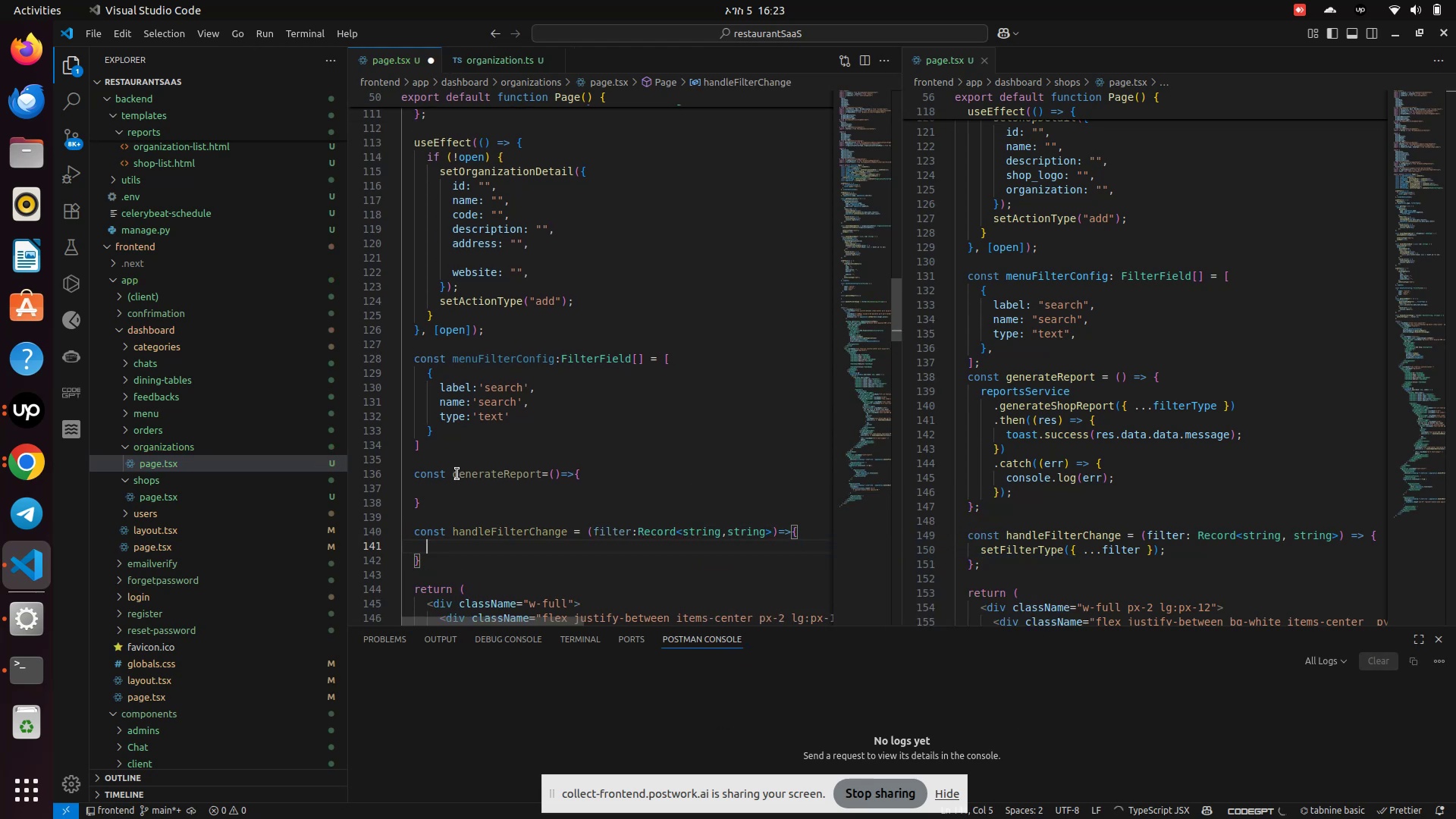 
type(setFilterType)
 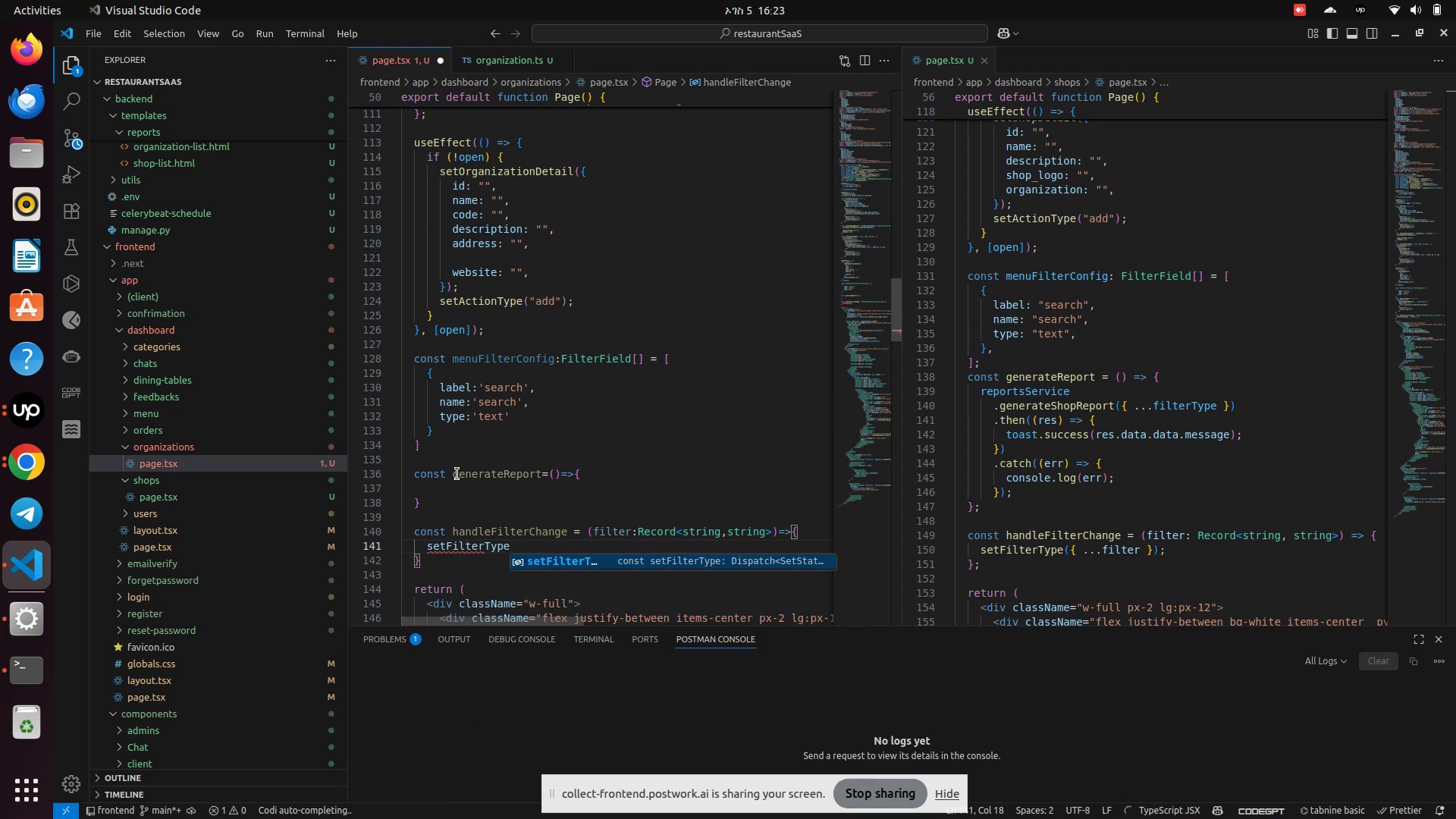 
key(Enter)
 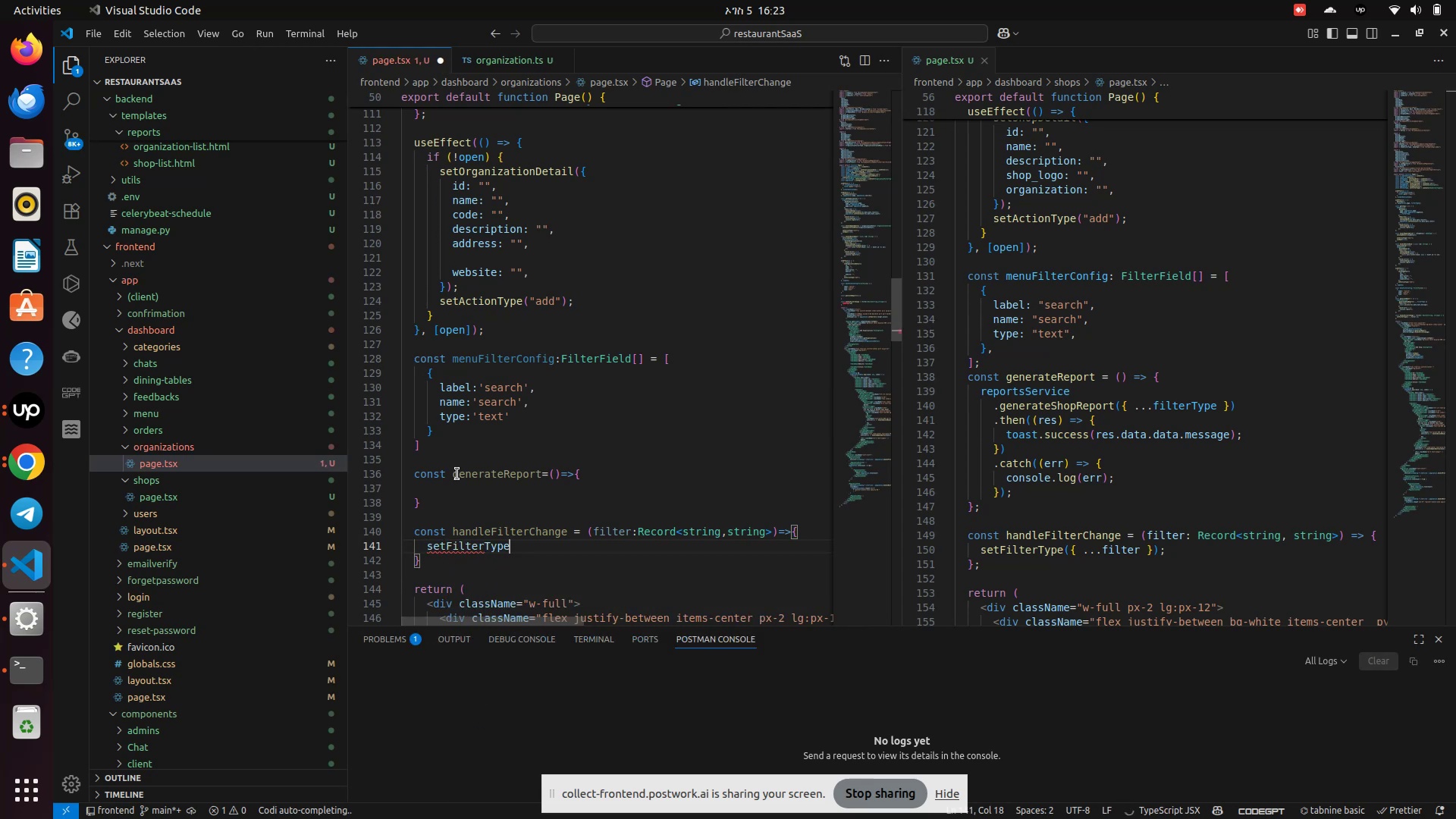 
type(({...filter)
 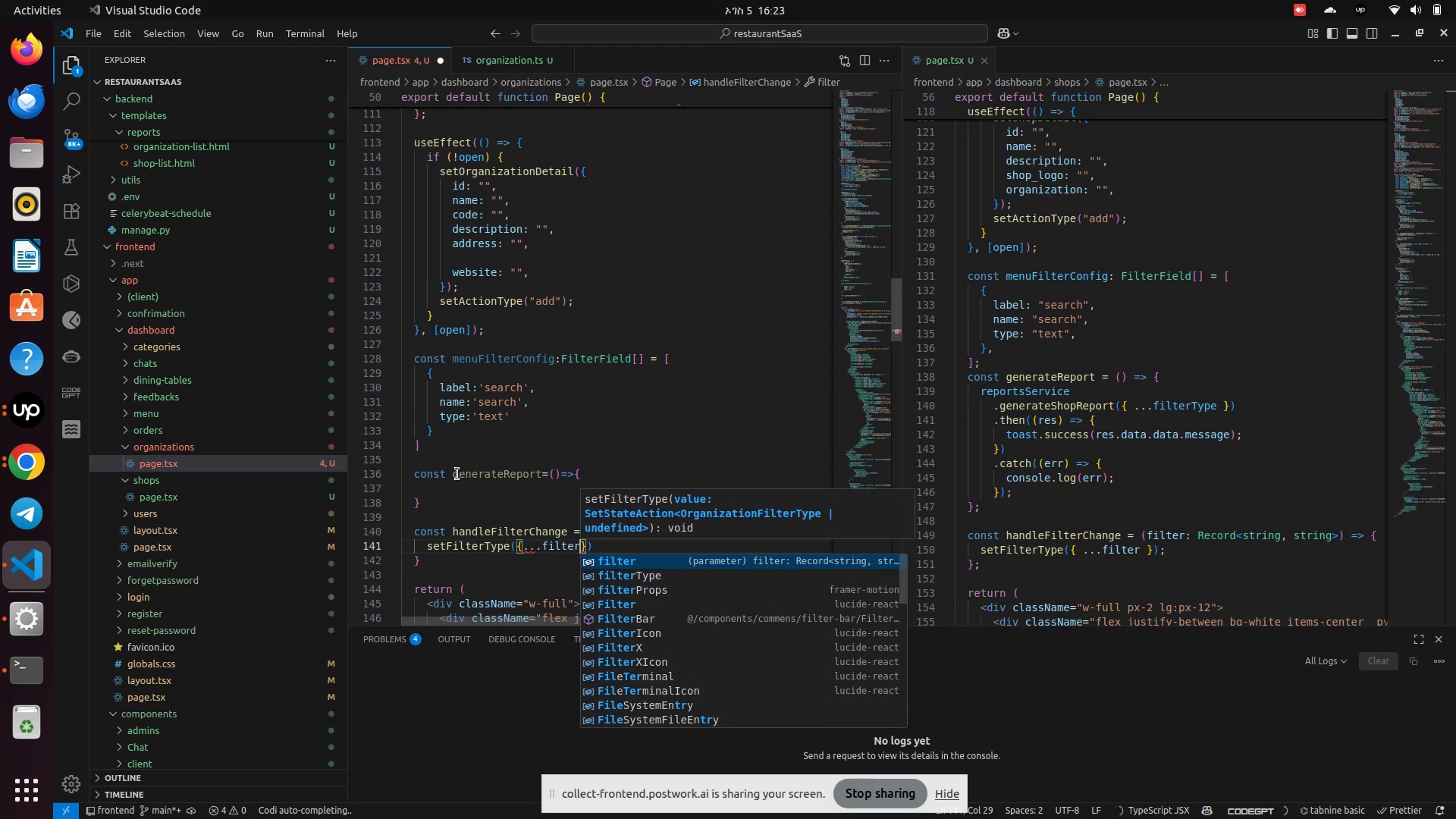 
key(Enter)
 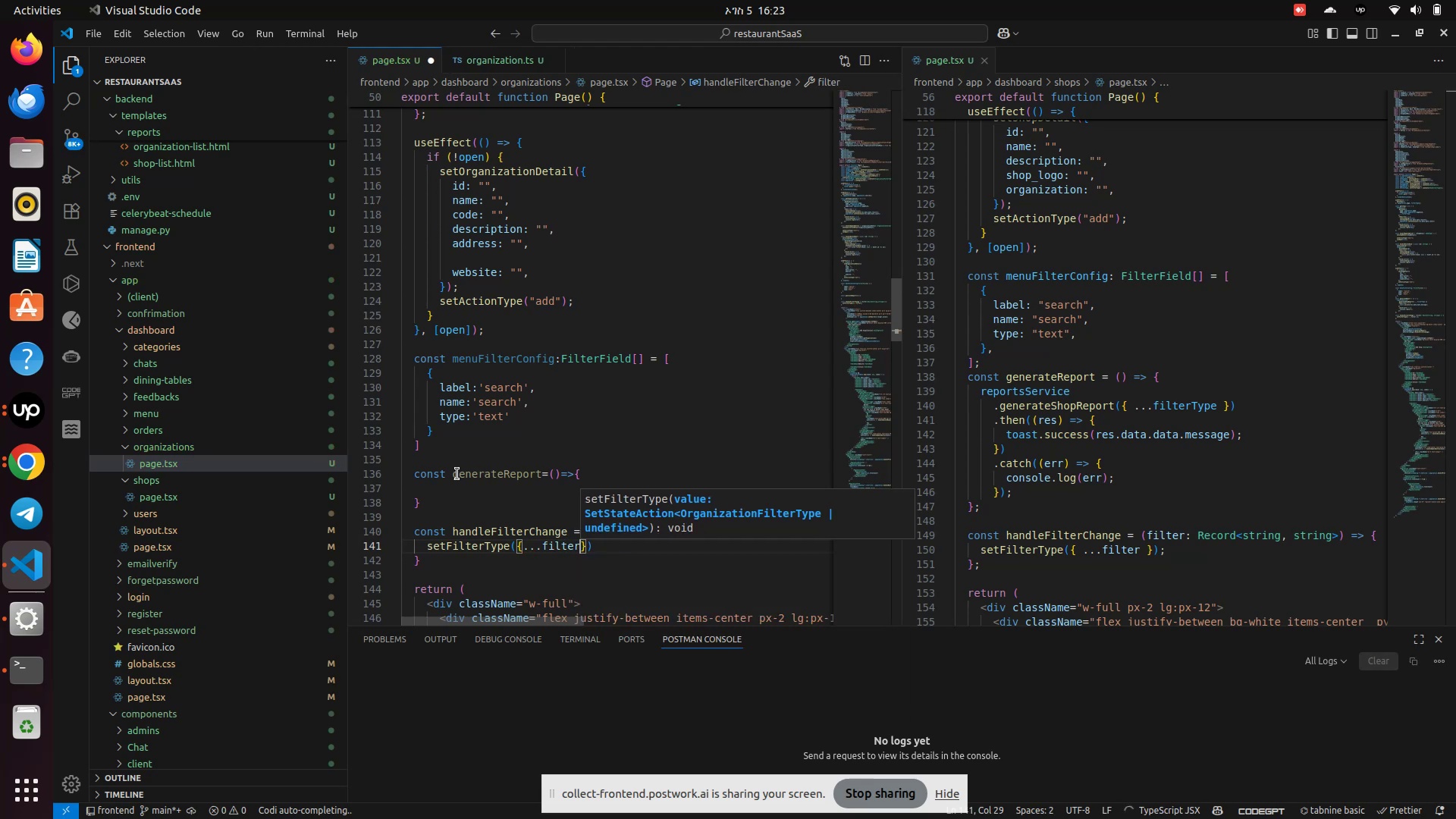 
key(ArrowRight)
 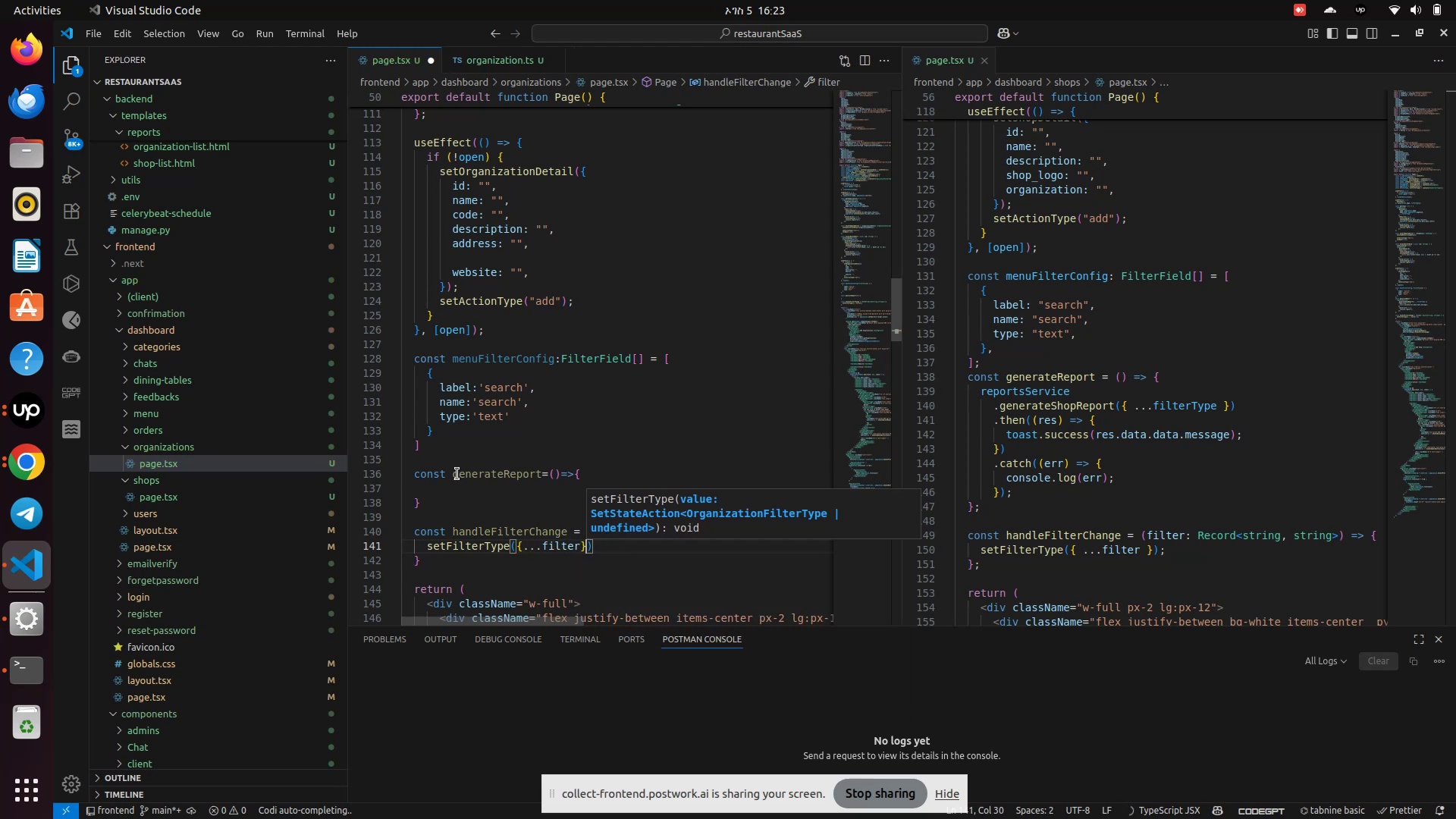 
key(ArrowRight)
 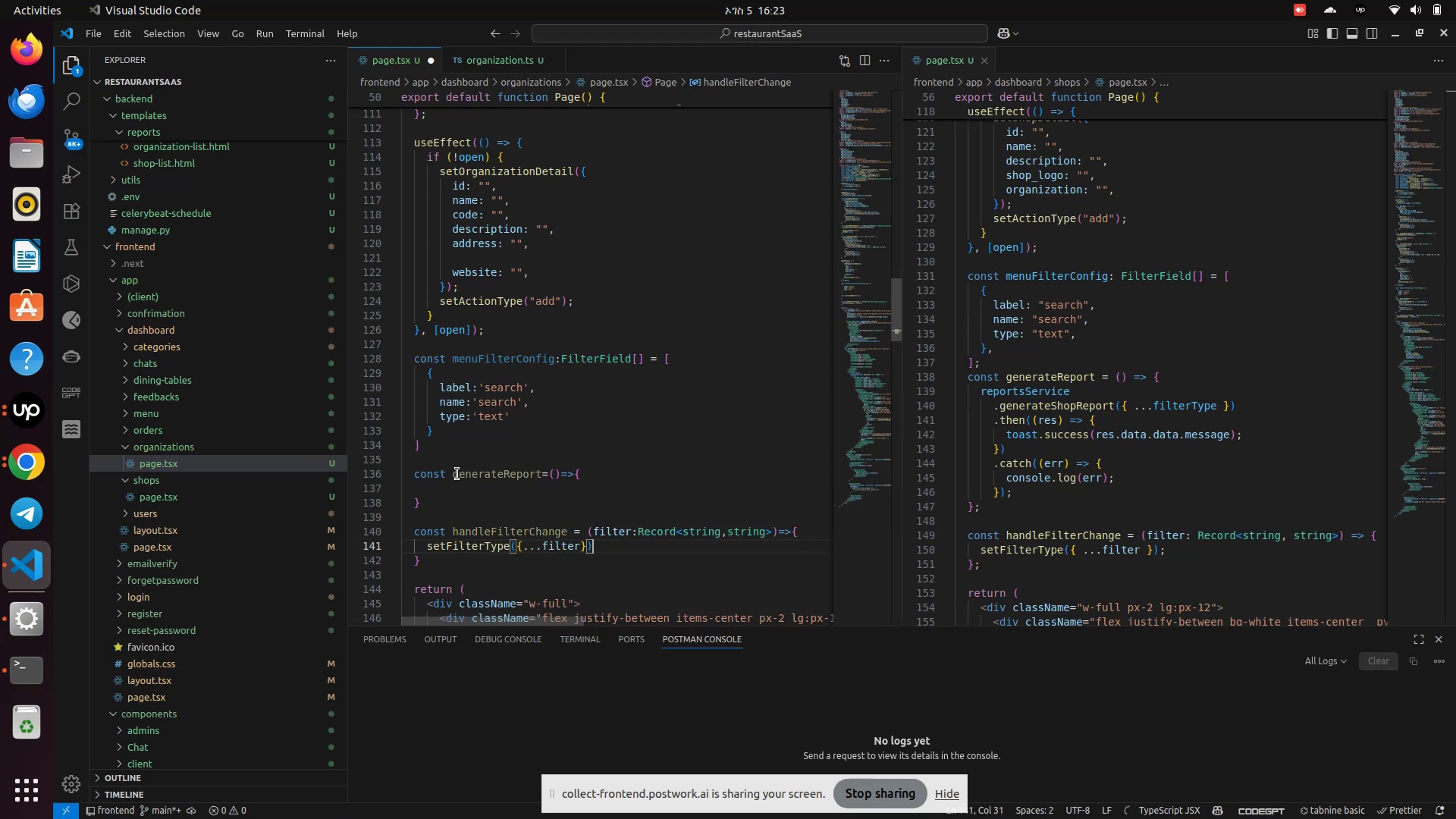 
scroll: coordinate [1131, 551], scroll_direction: down, amount: 11.0
 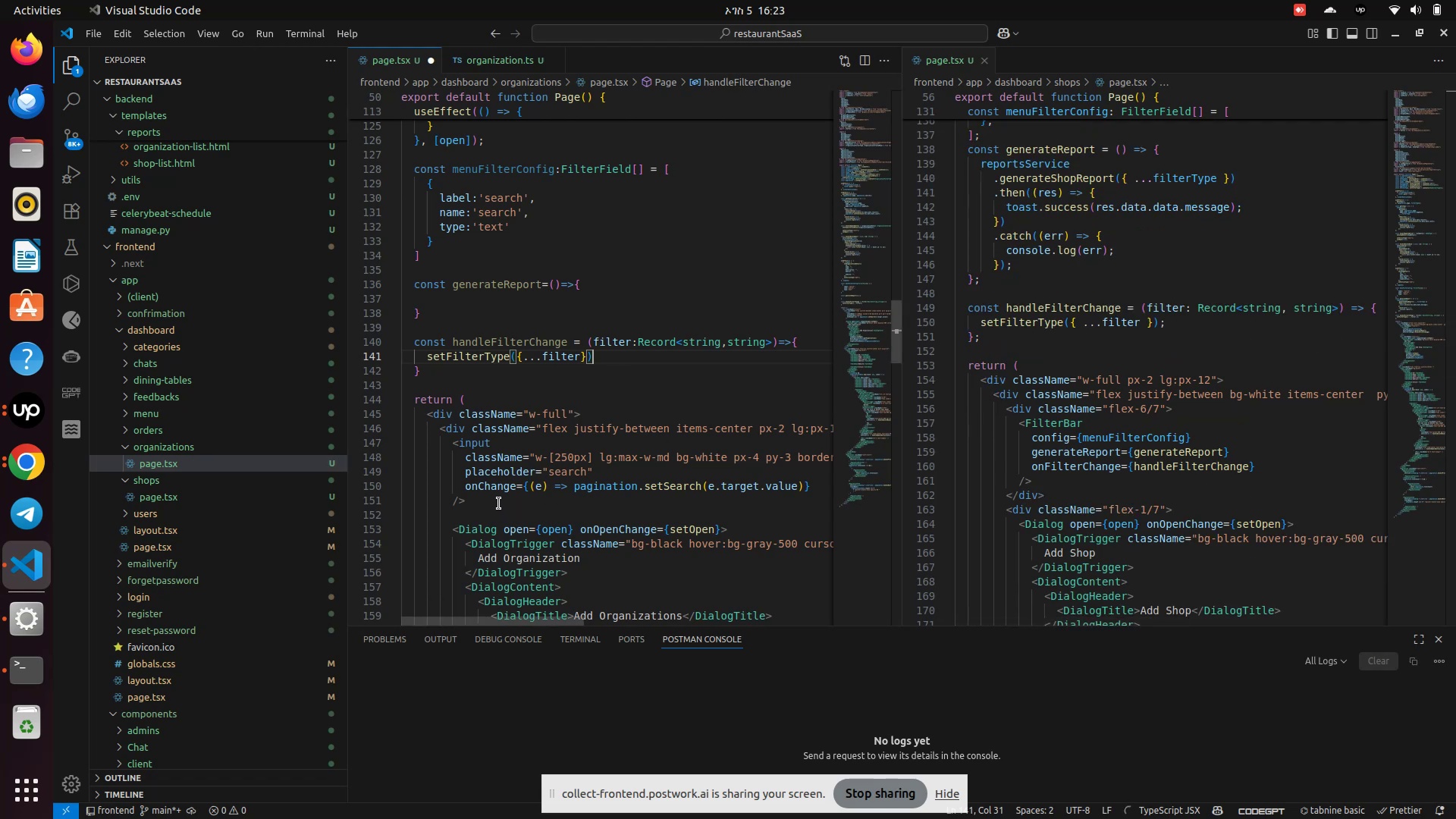 
left_click_drag(start_coordinate=[483, 498], to_coordinate=[441, 444])
 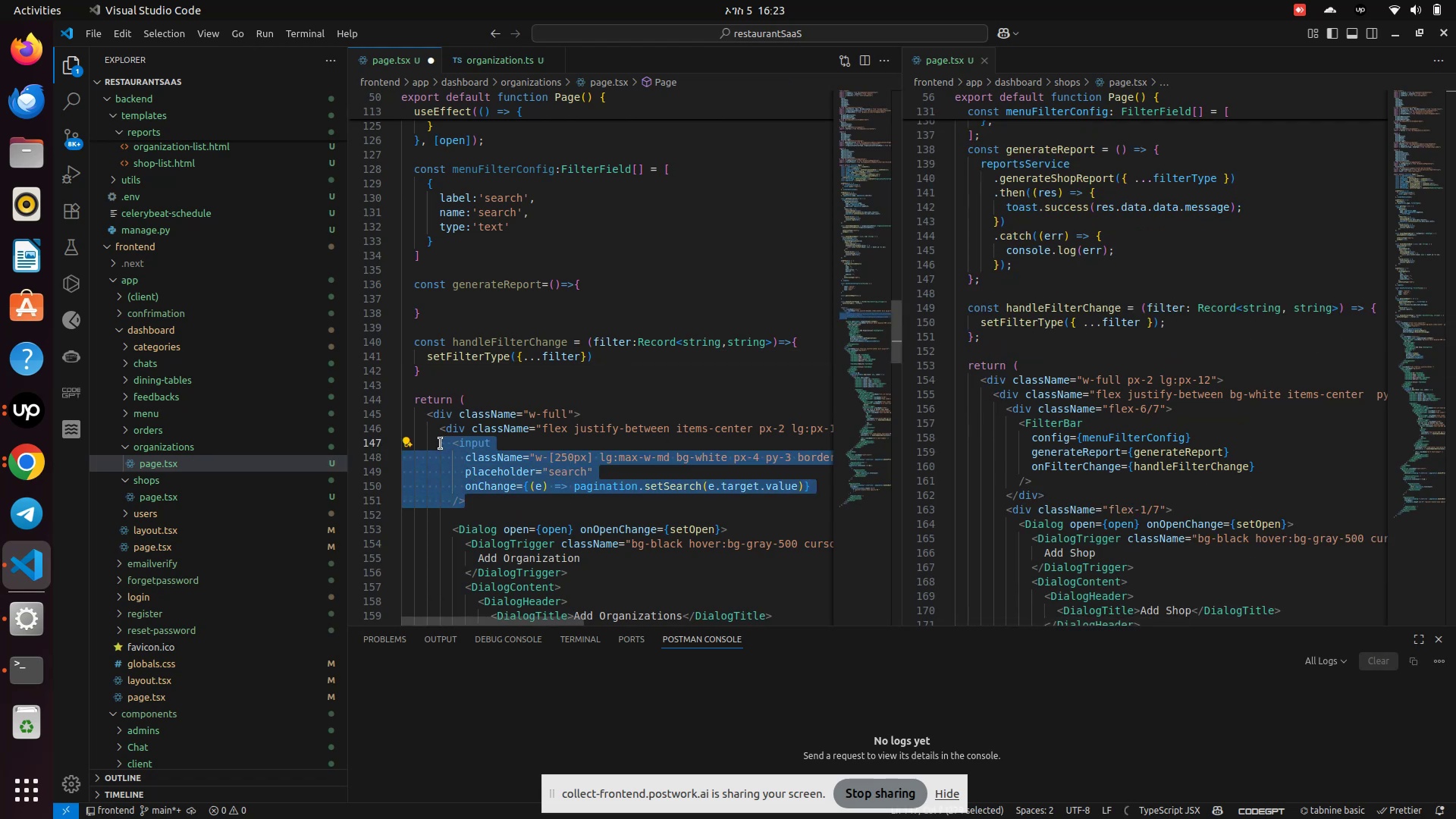 
key(Backspace)
type(   div)
 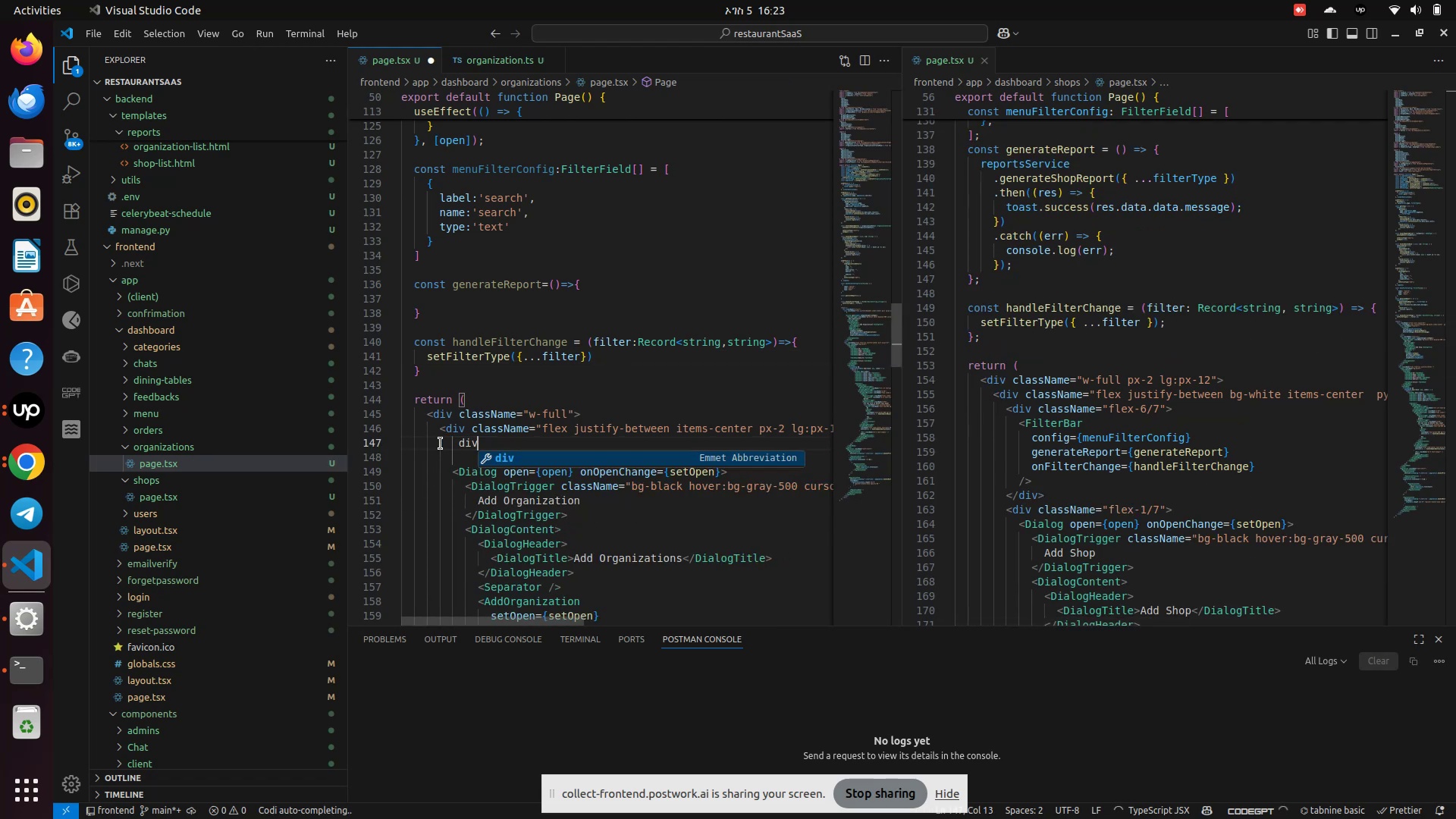 
key(Enter)
 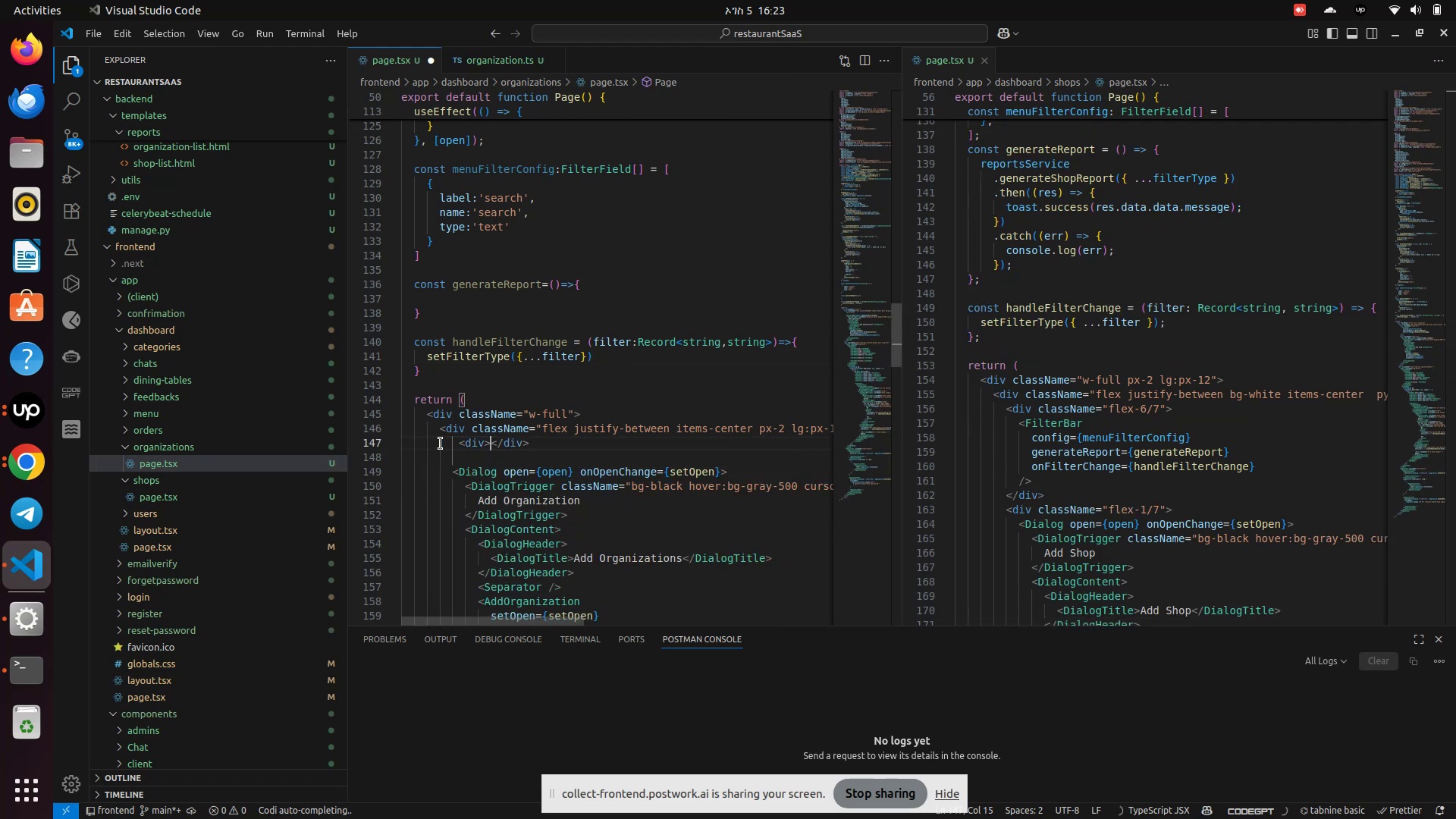 
key(Enter)
 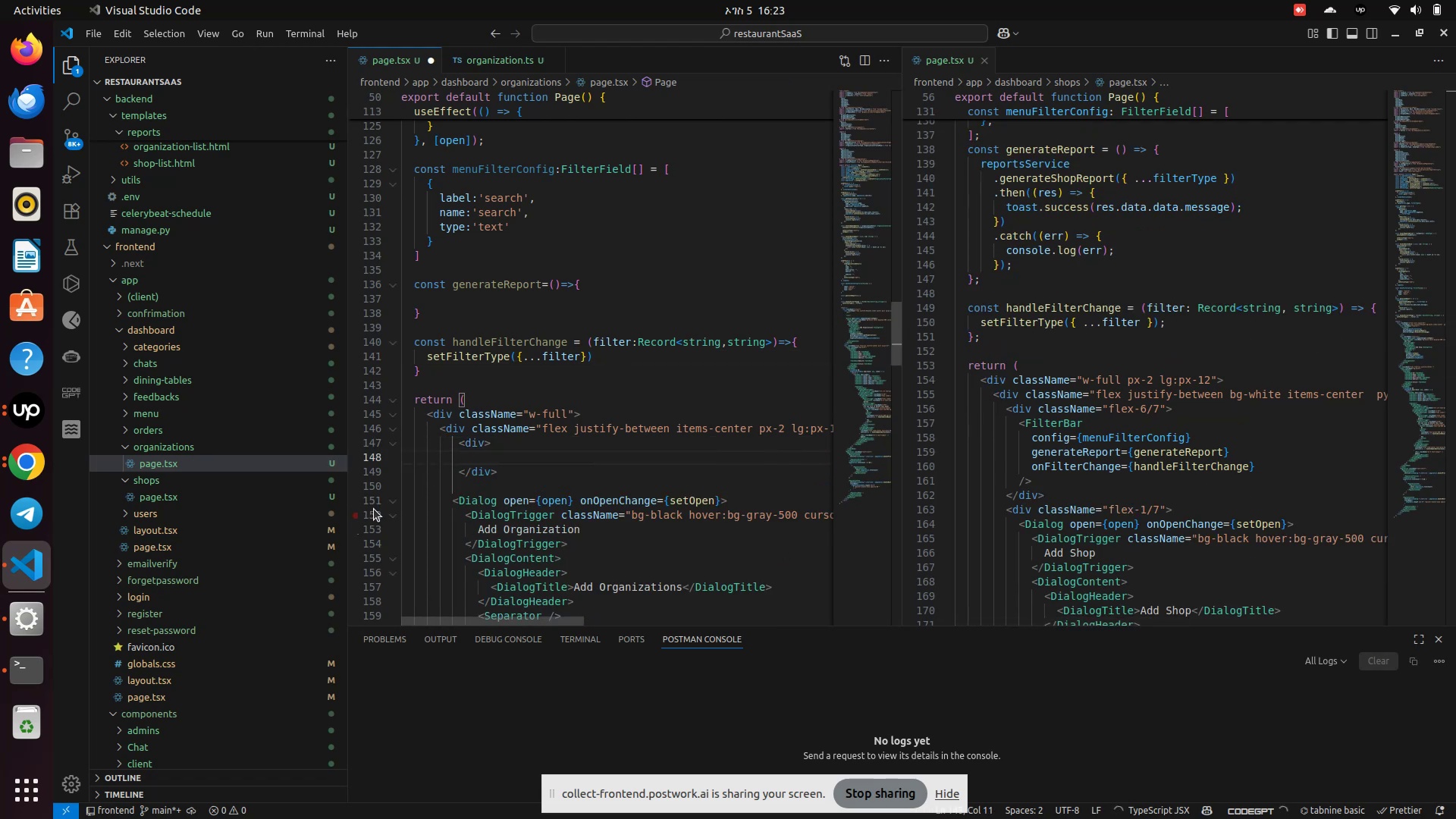 
left_click([391, 500])
 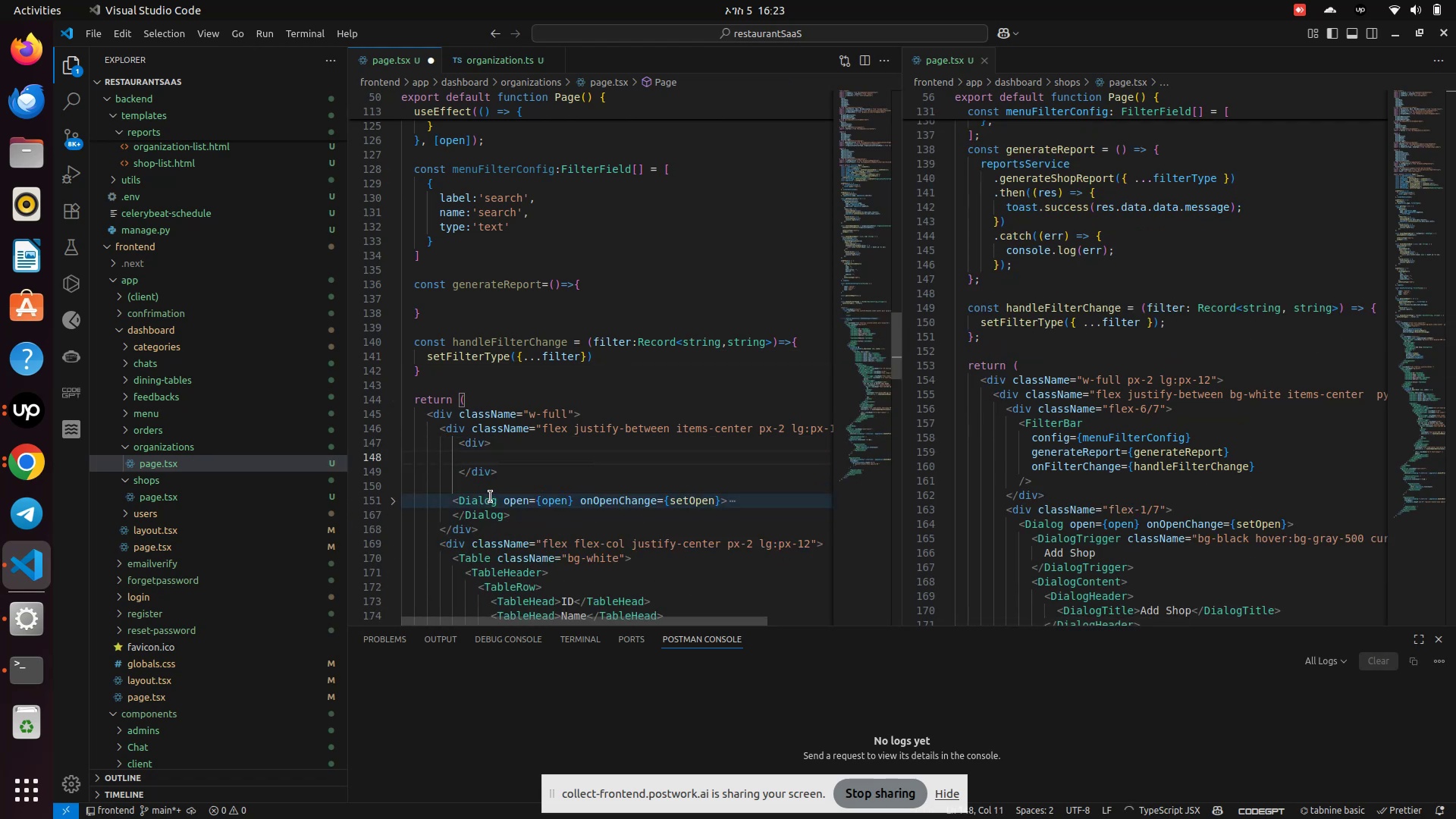 
left_click([482, 488])
 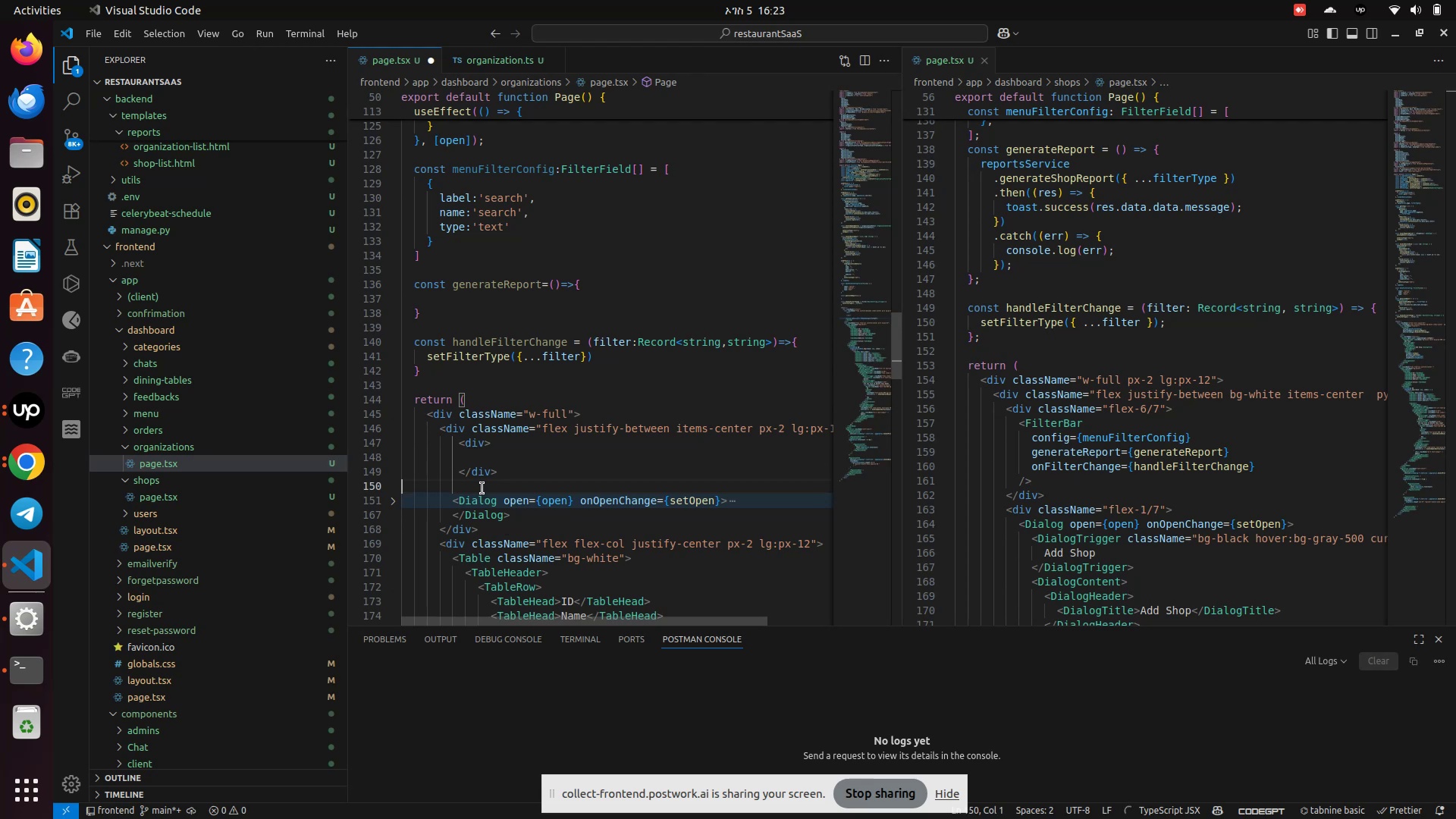 
type(div)
 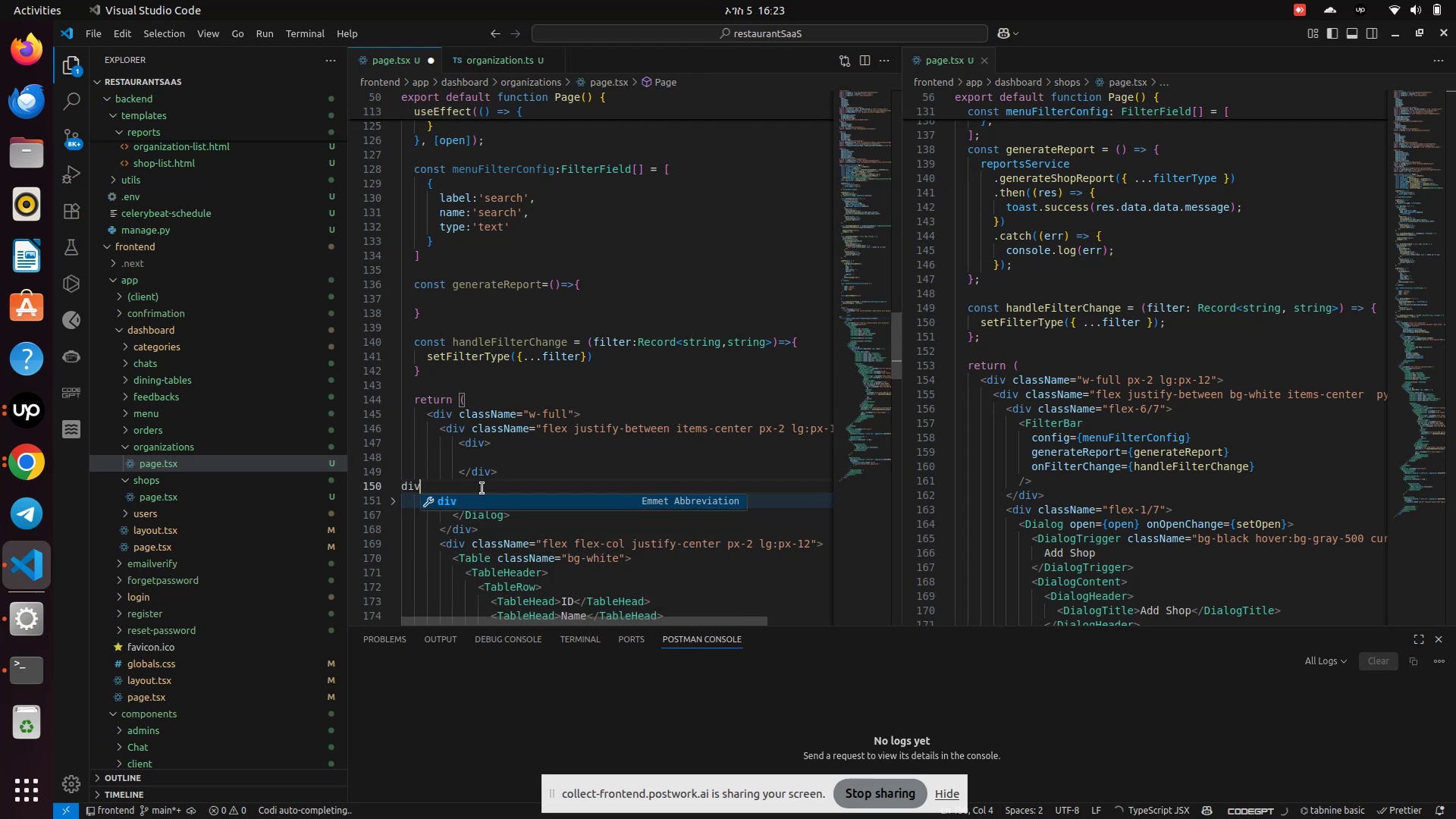 
key(Enter)
 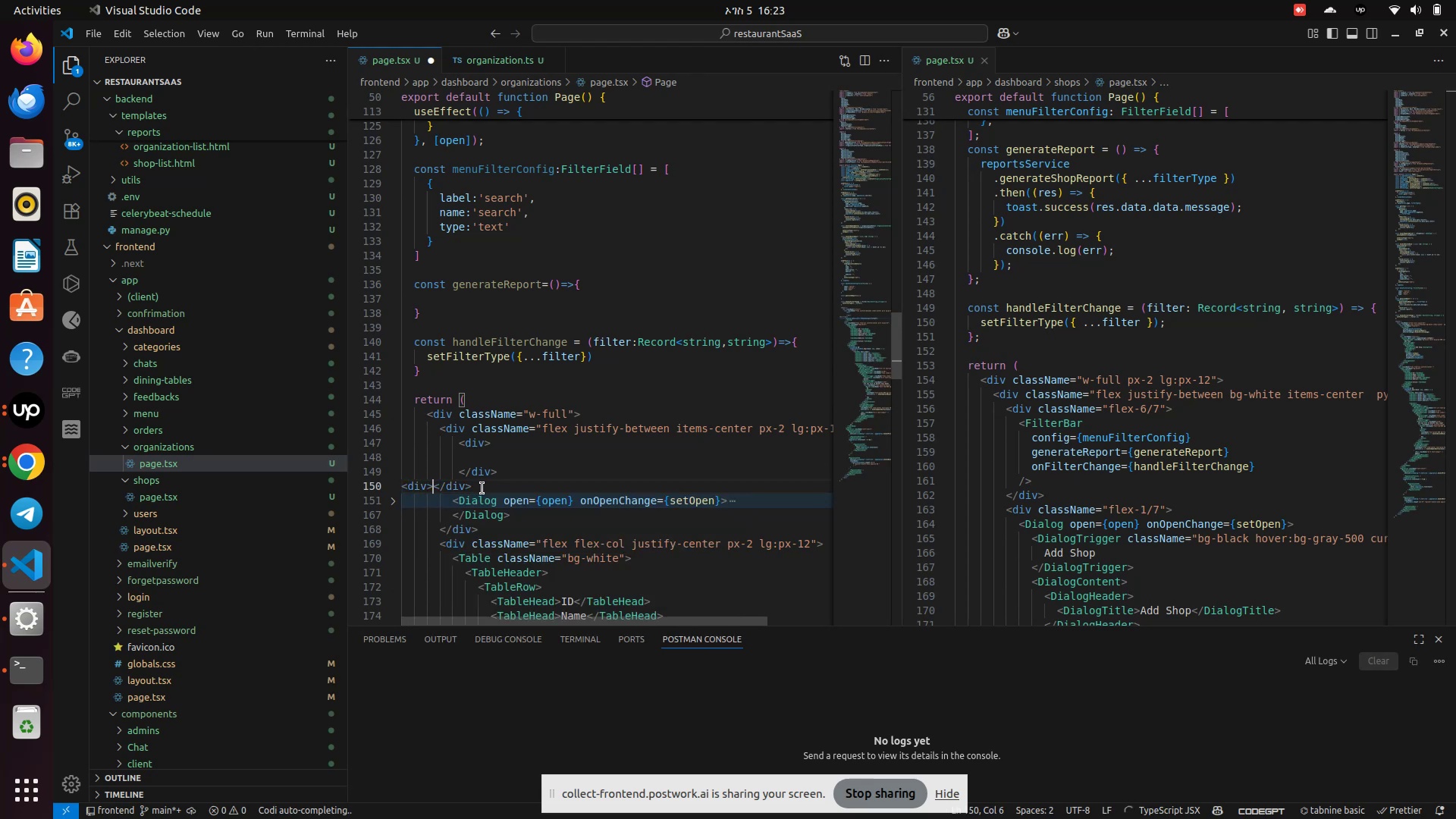 
key(Enter)
 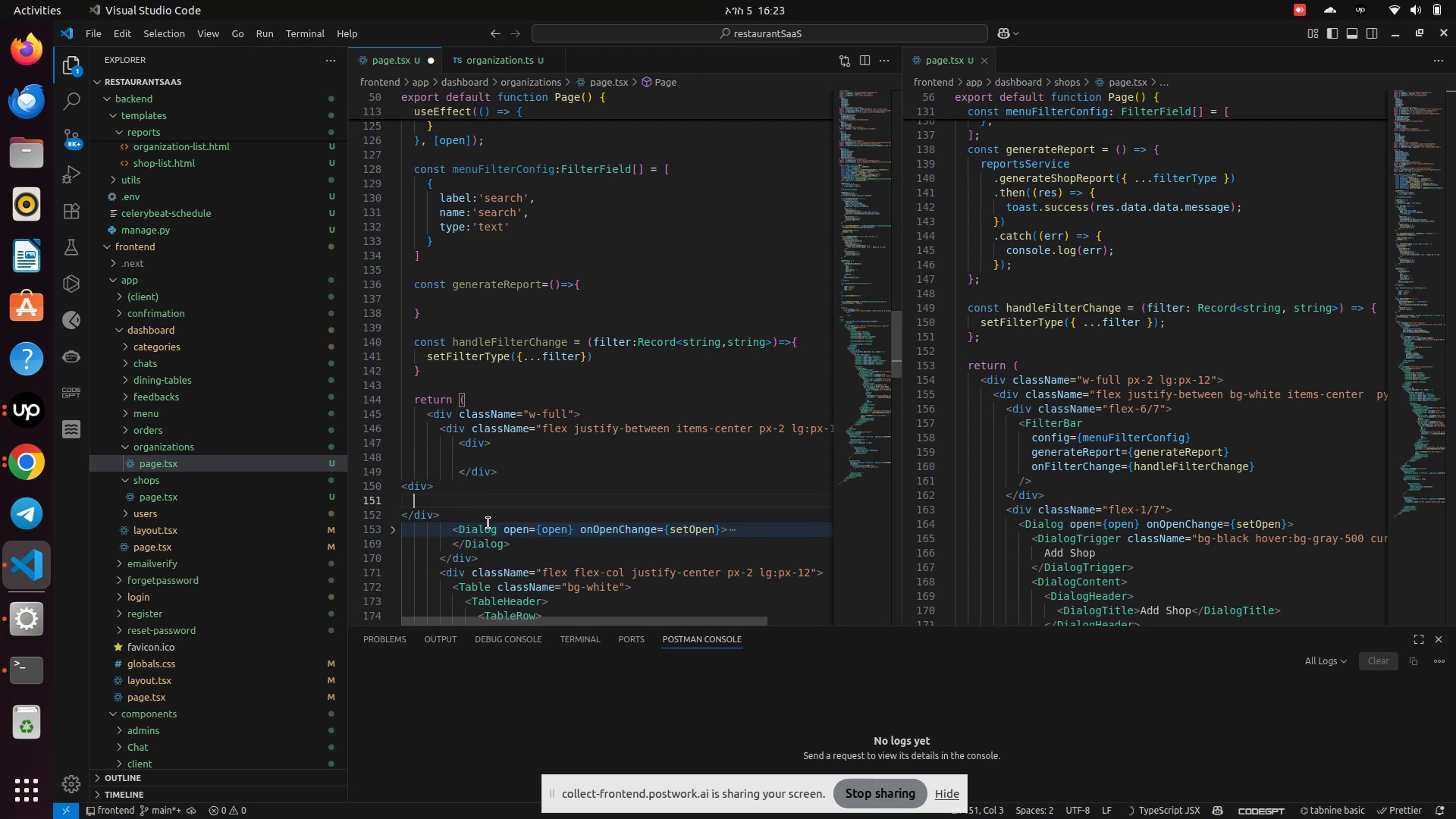 
left_click_drag(start_coordinate=[451, 513], to_coordinate=[385, 510])
 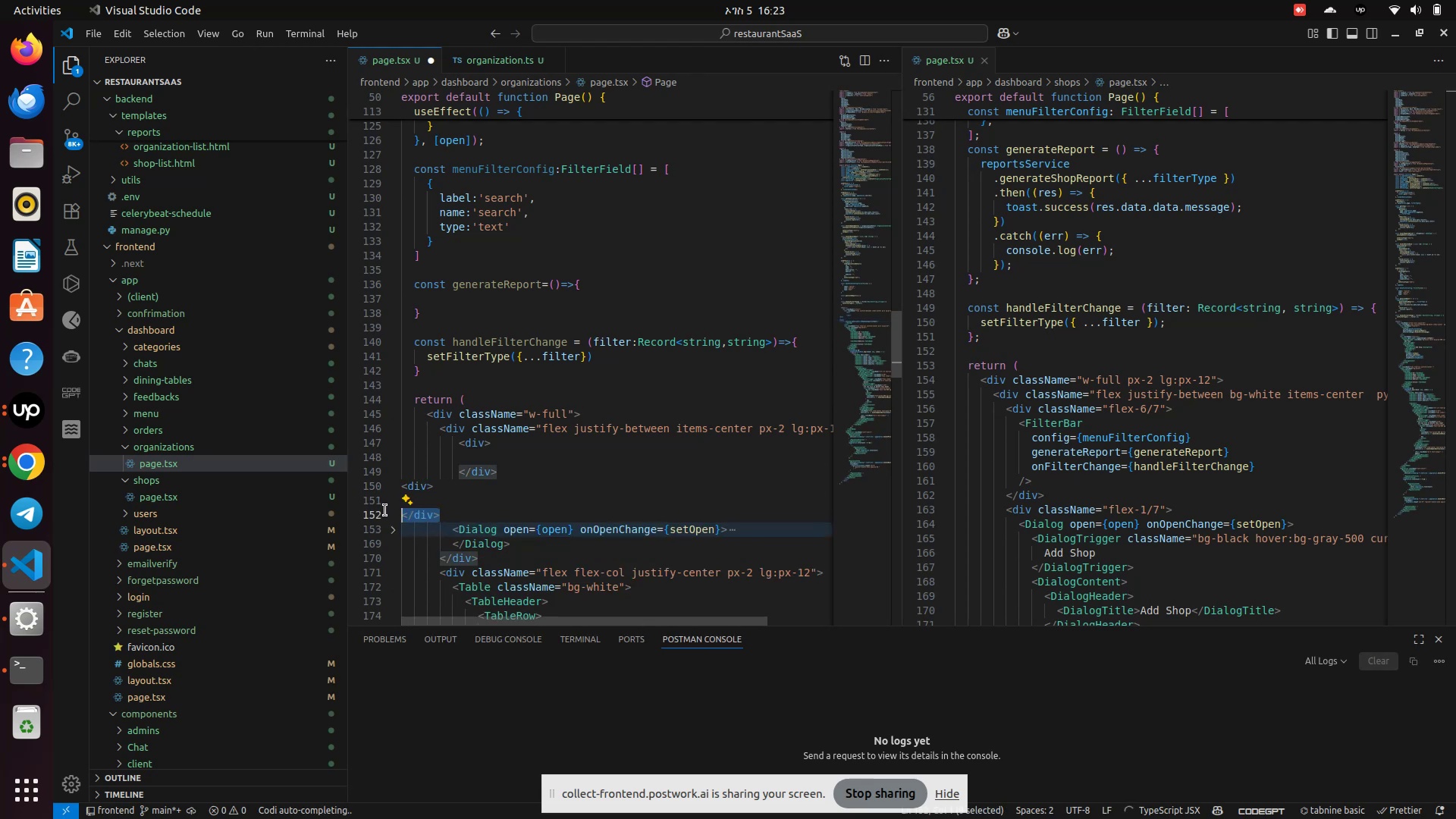 
key(Control+X)
 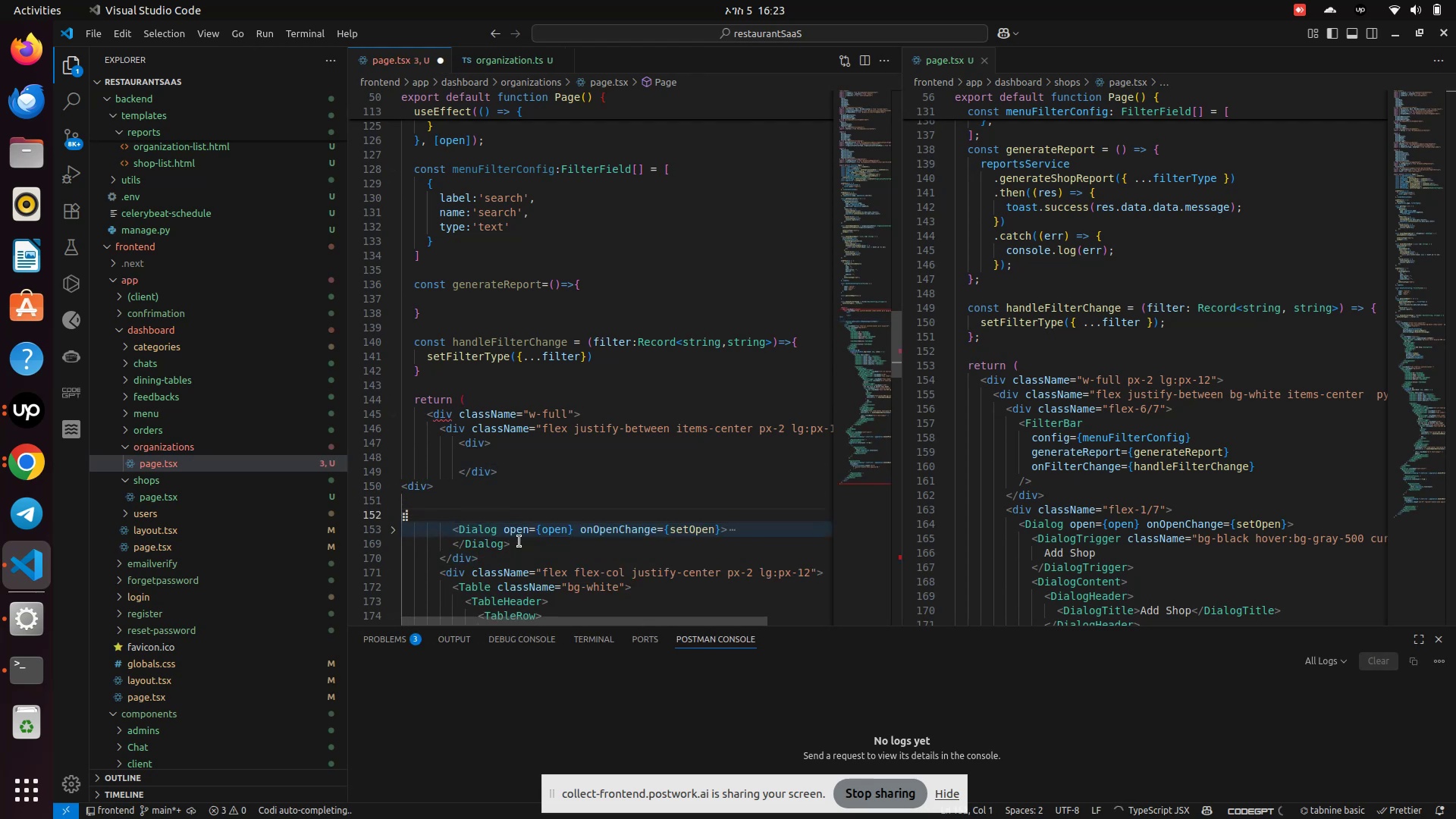 
left_click([520, 542])
 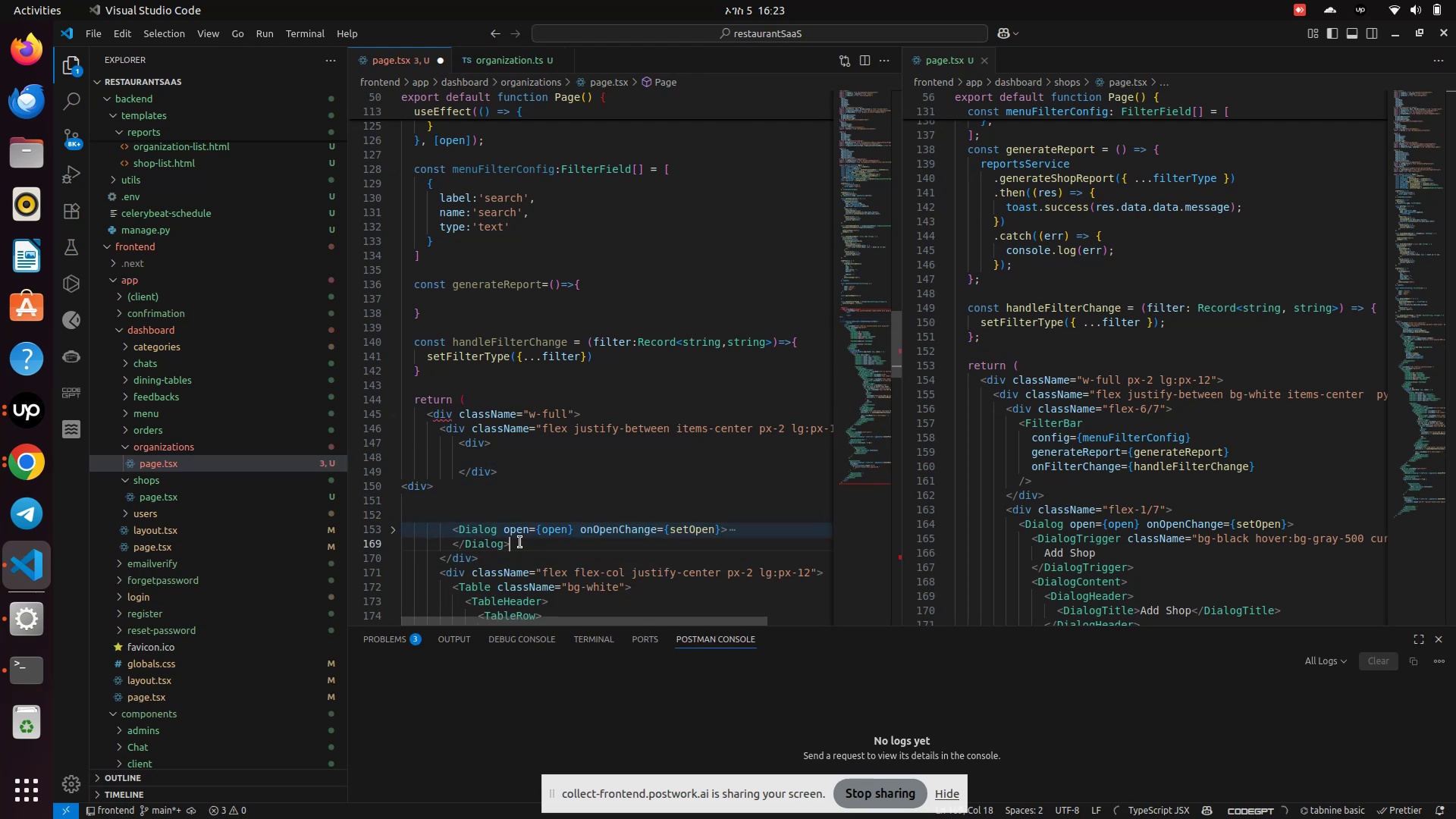 
key(Enter)
 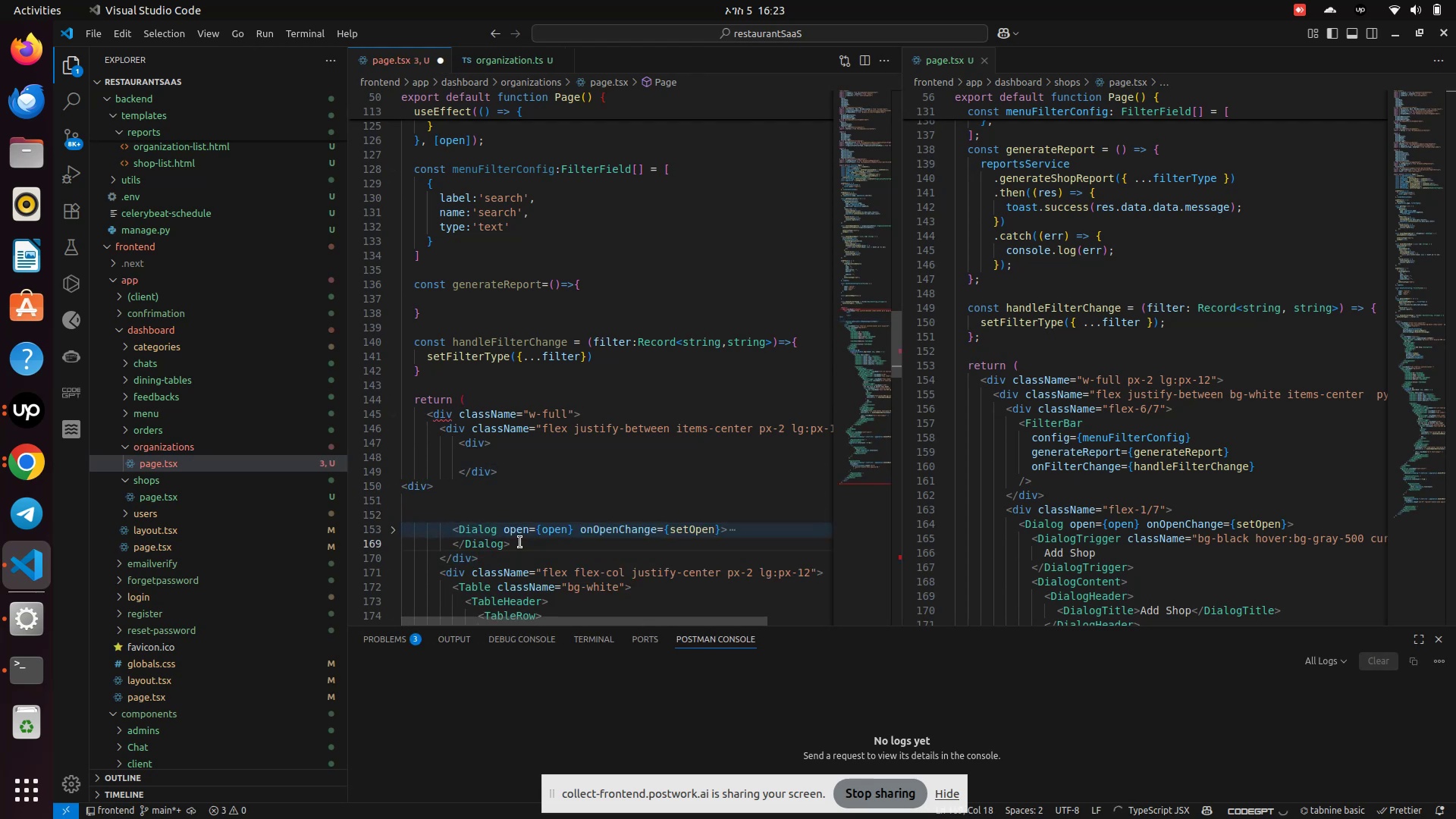 
key(Control+V)
 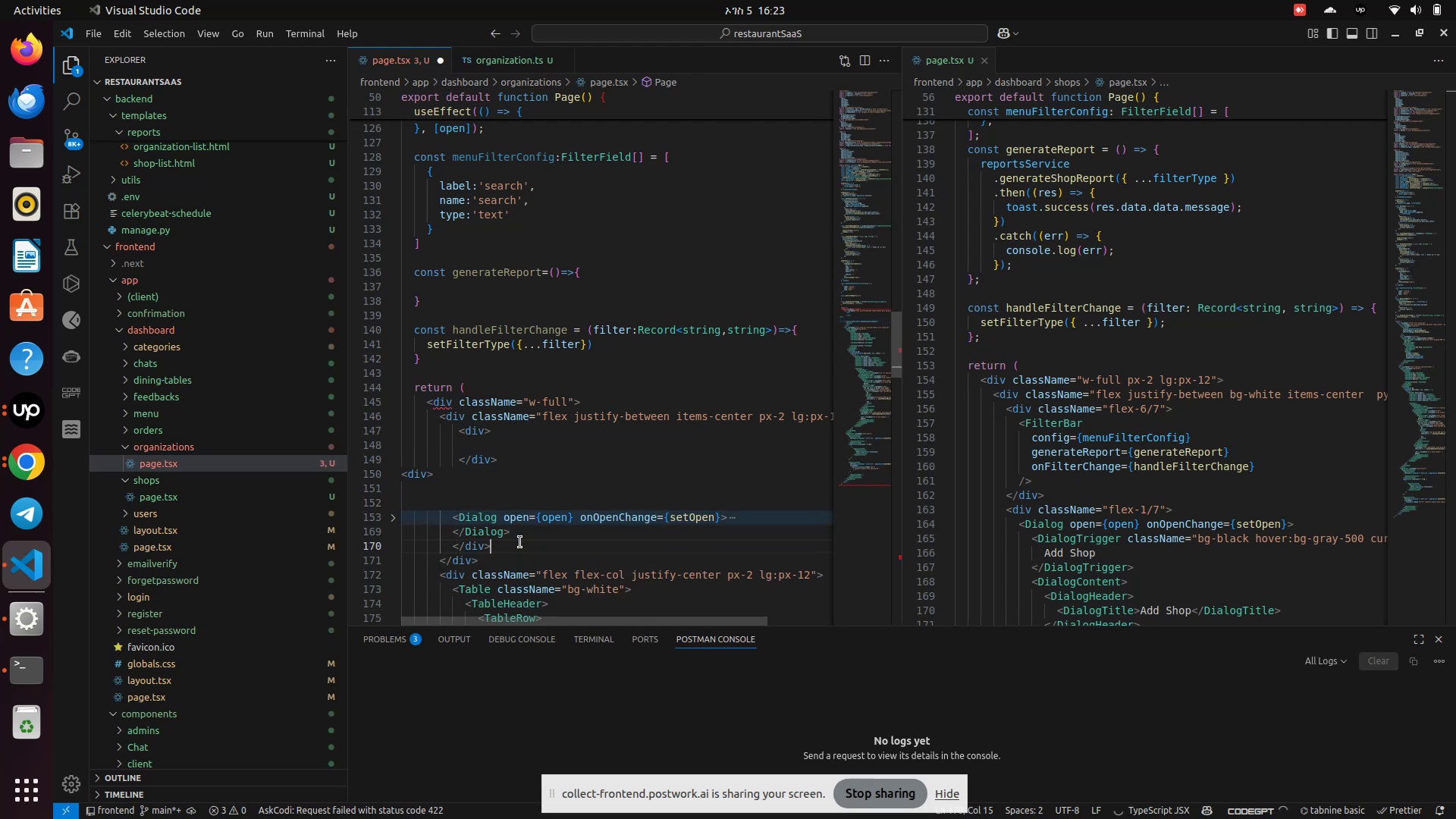 
key(Control+S)
 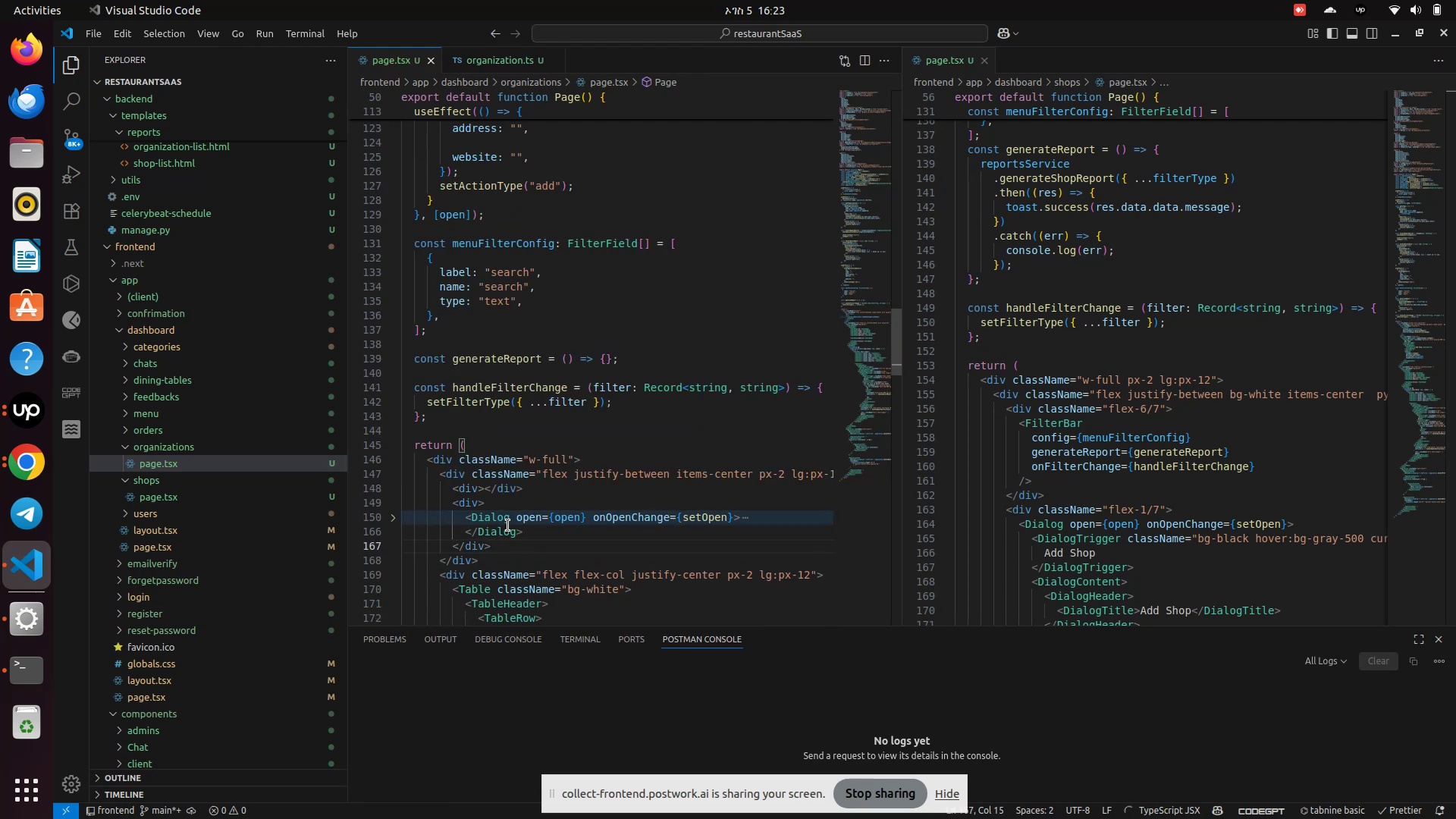 
scroll: coordinate [516, 491], scroll_direction: down, amount: 2.0
 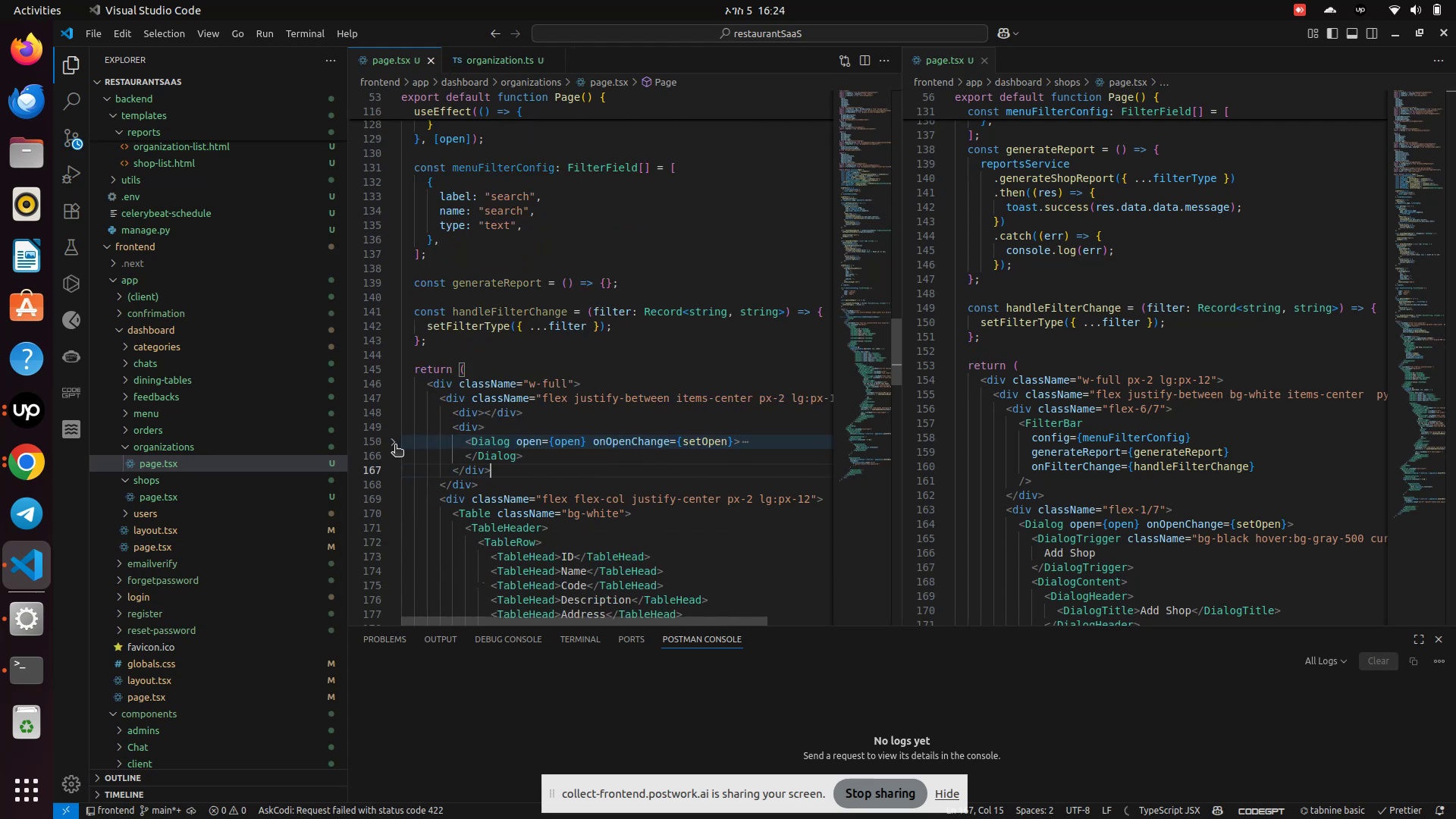 
left_click([386, 442])
 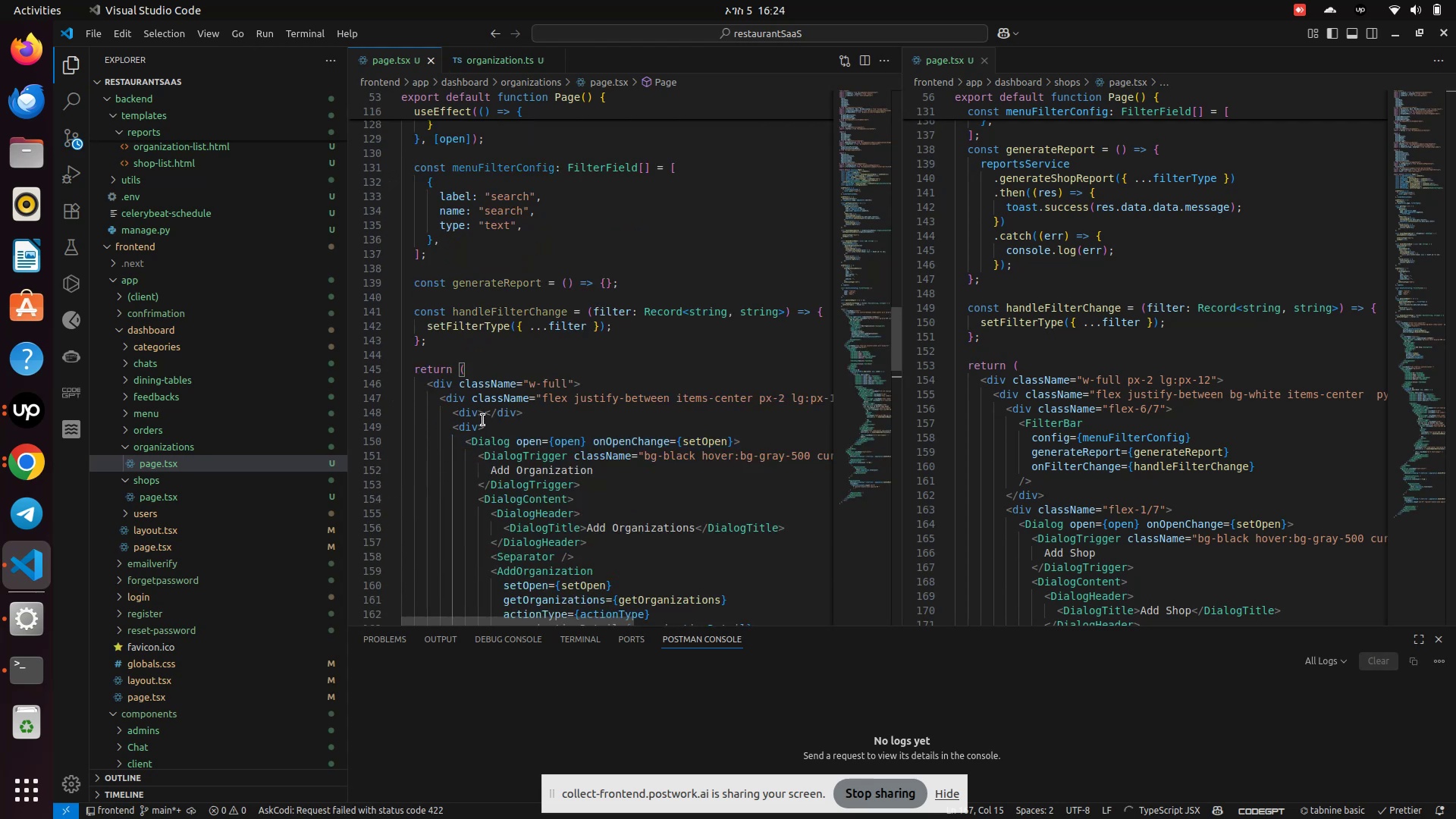 
left_click([485, 415])
 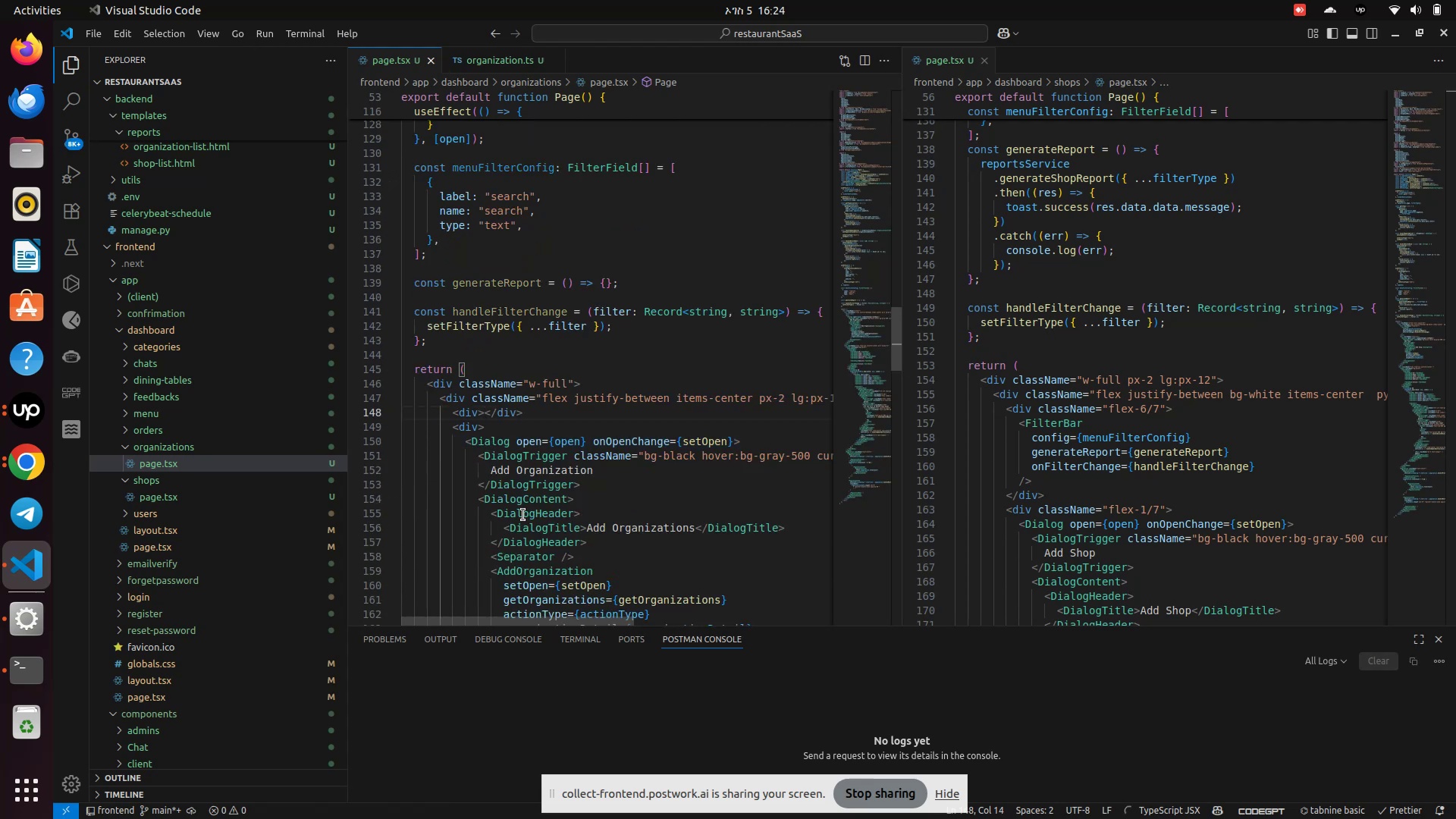 
key(Enter)
 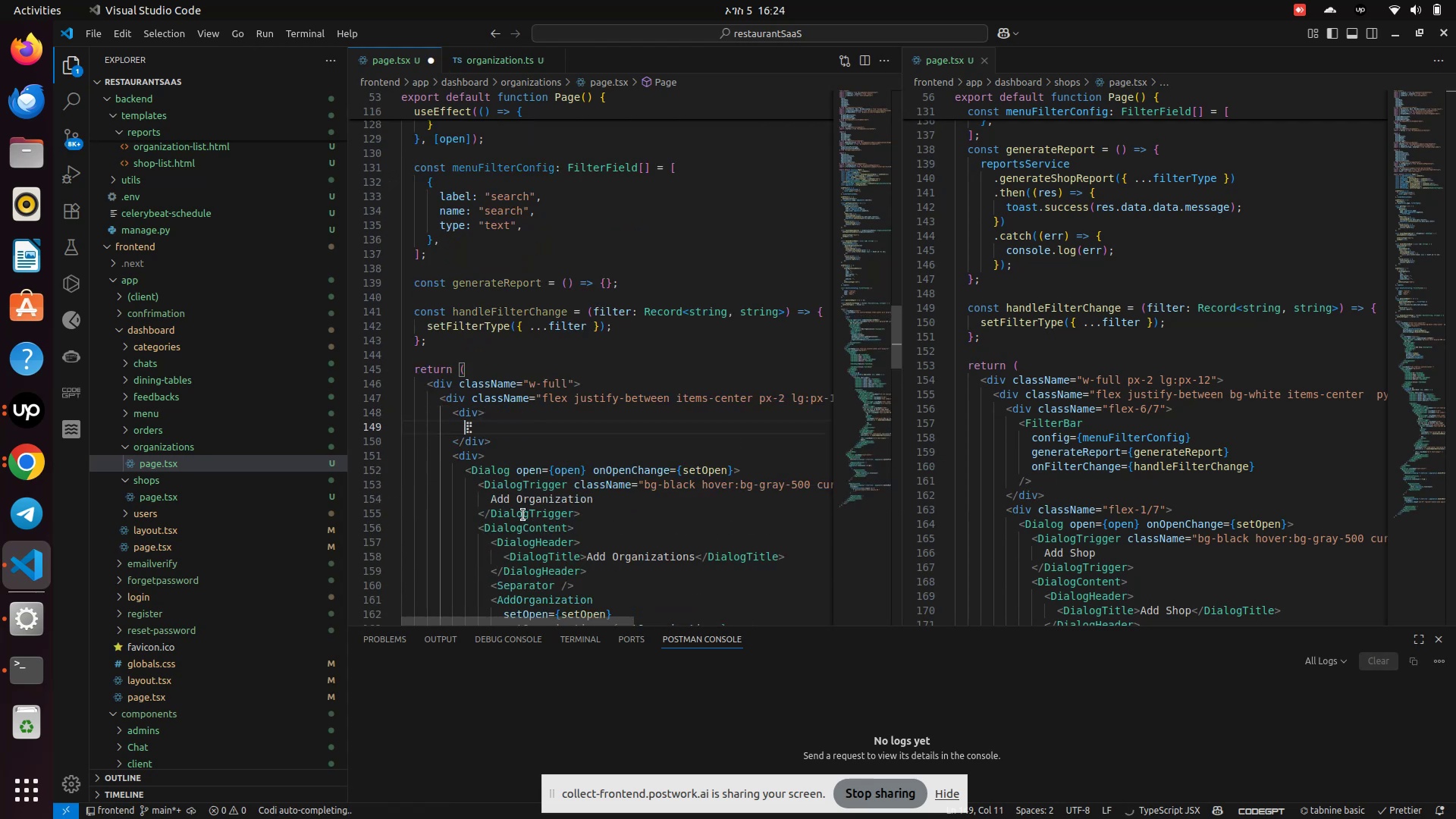 
type(<Filter)
 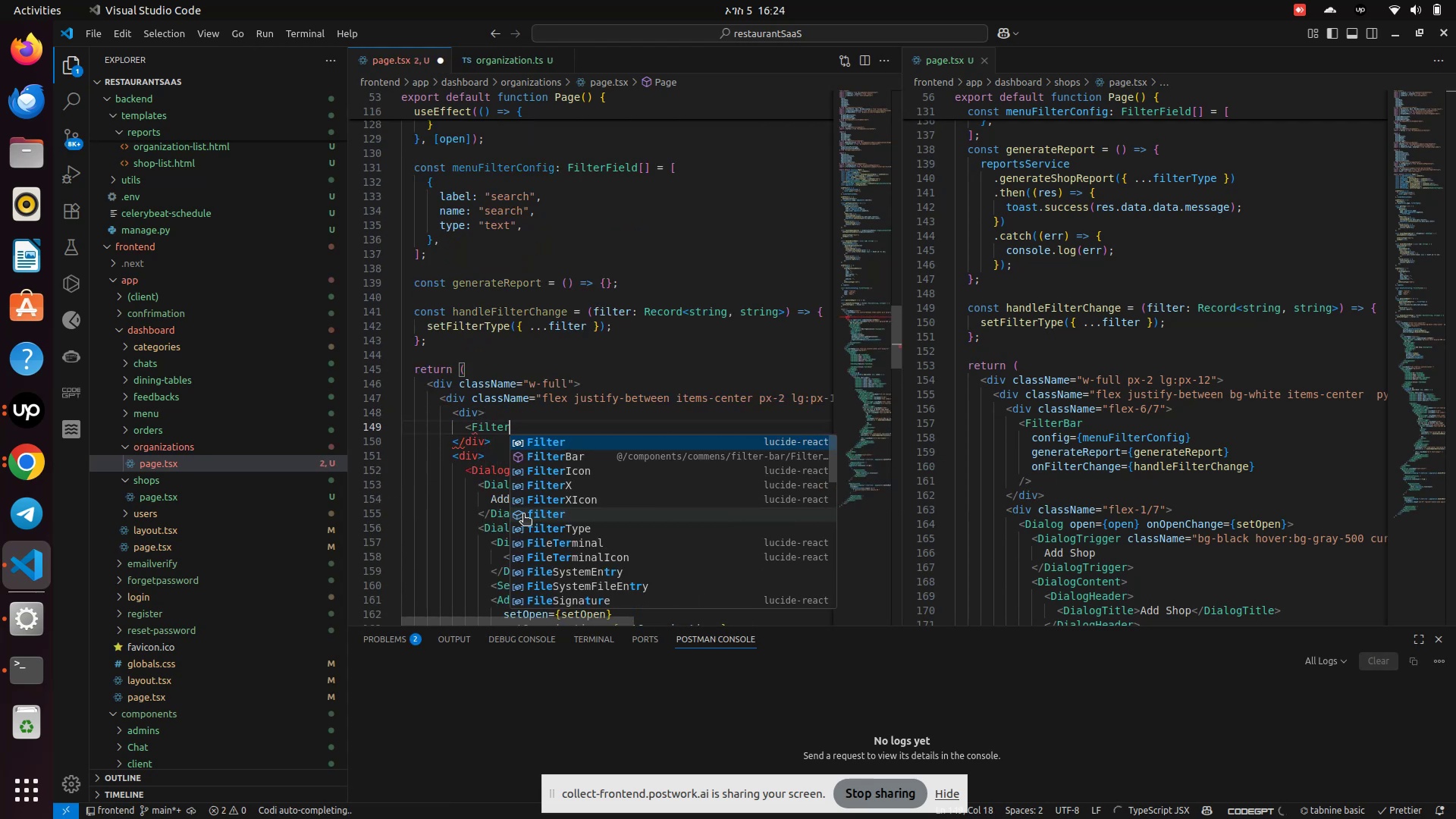 
 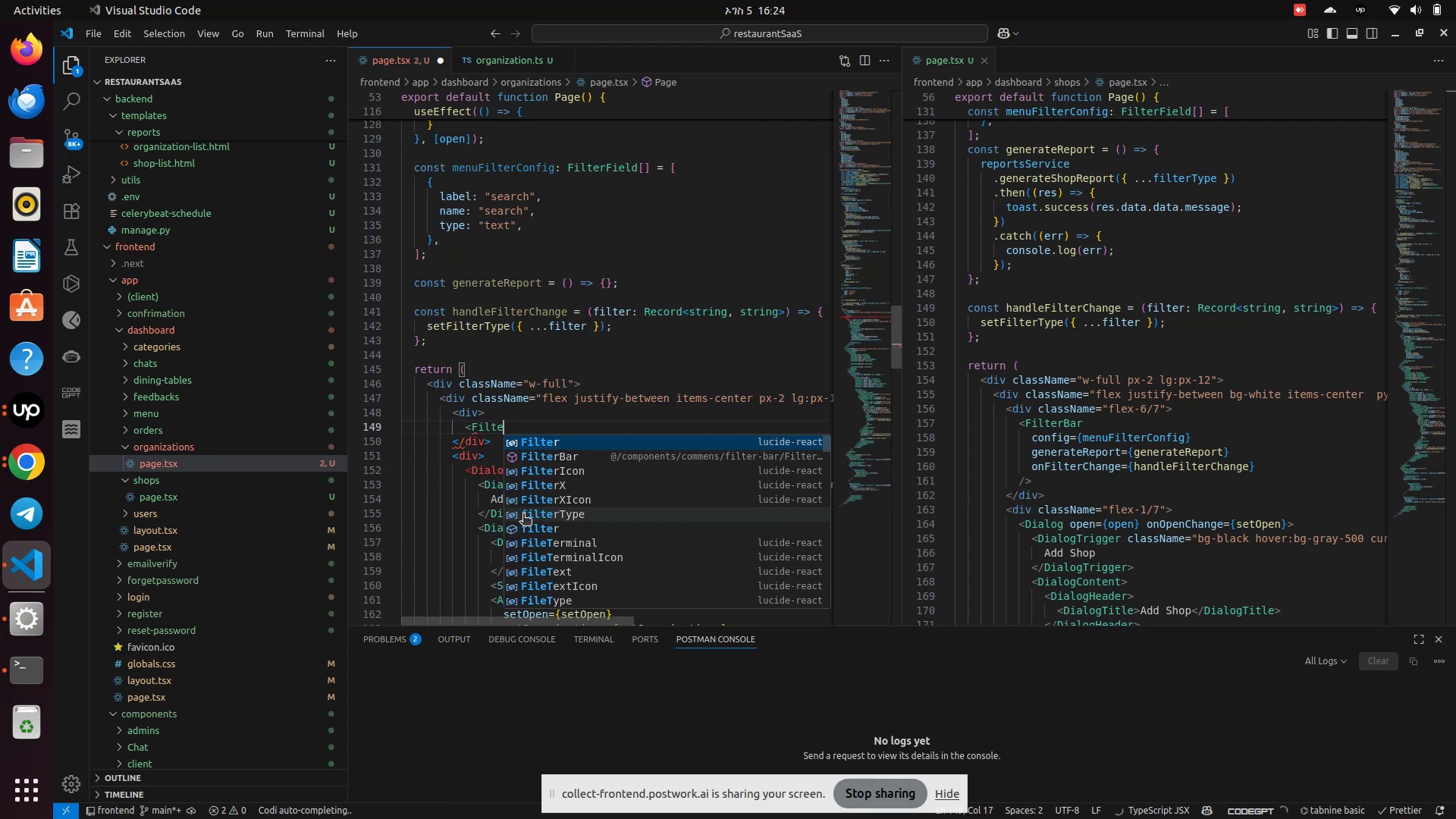 
key(ArrowDown)
 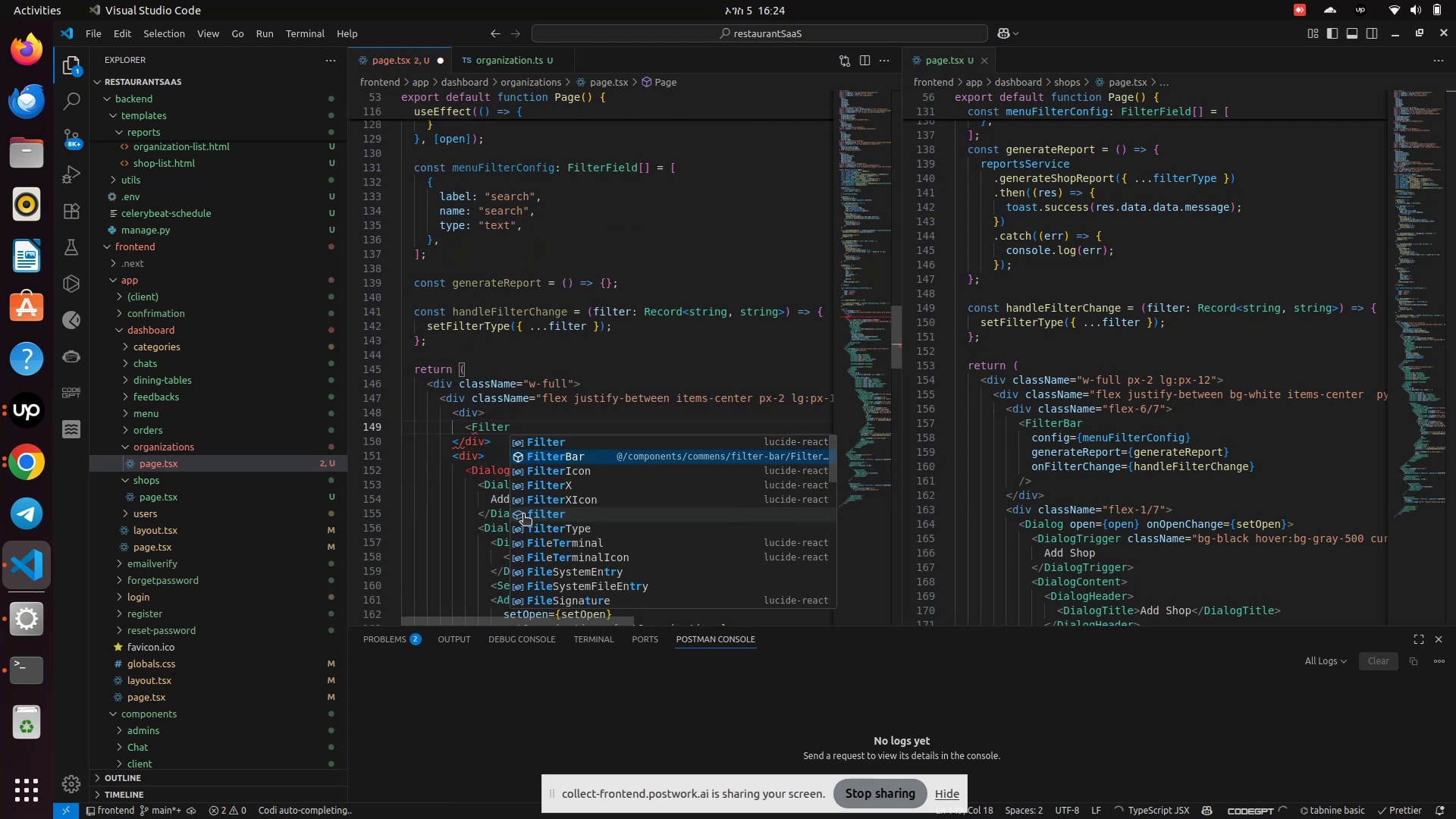 
key(Enter)
 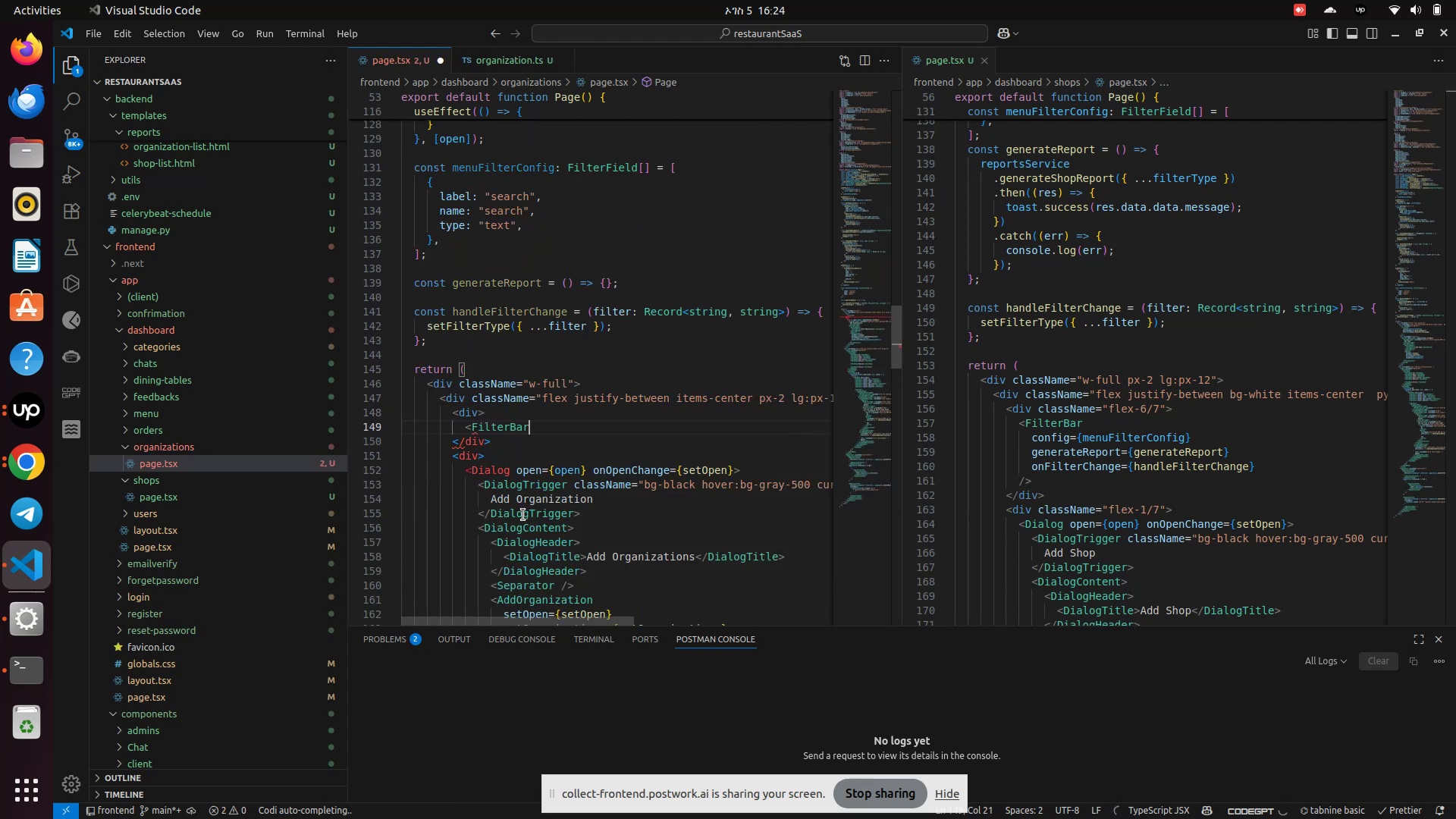 
key(Slash)
 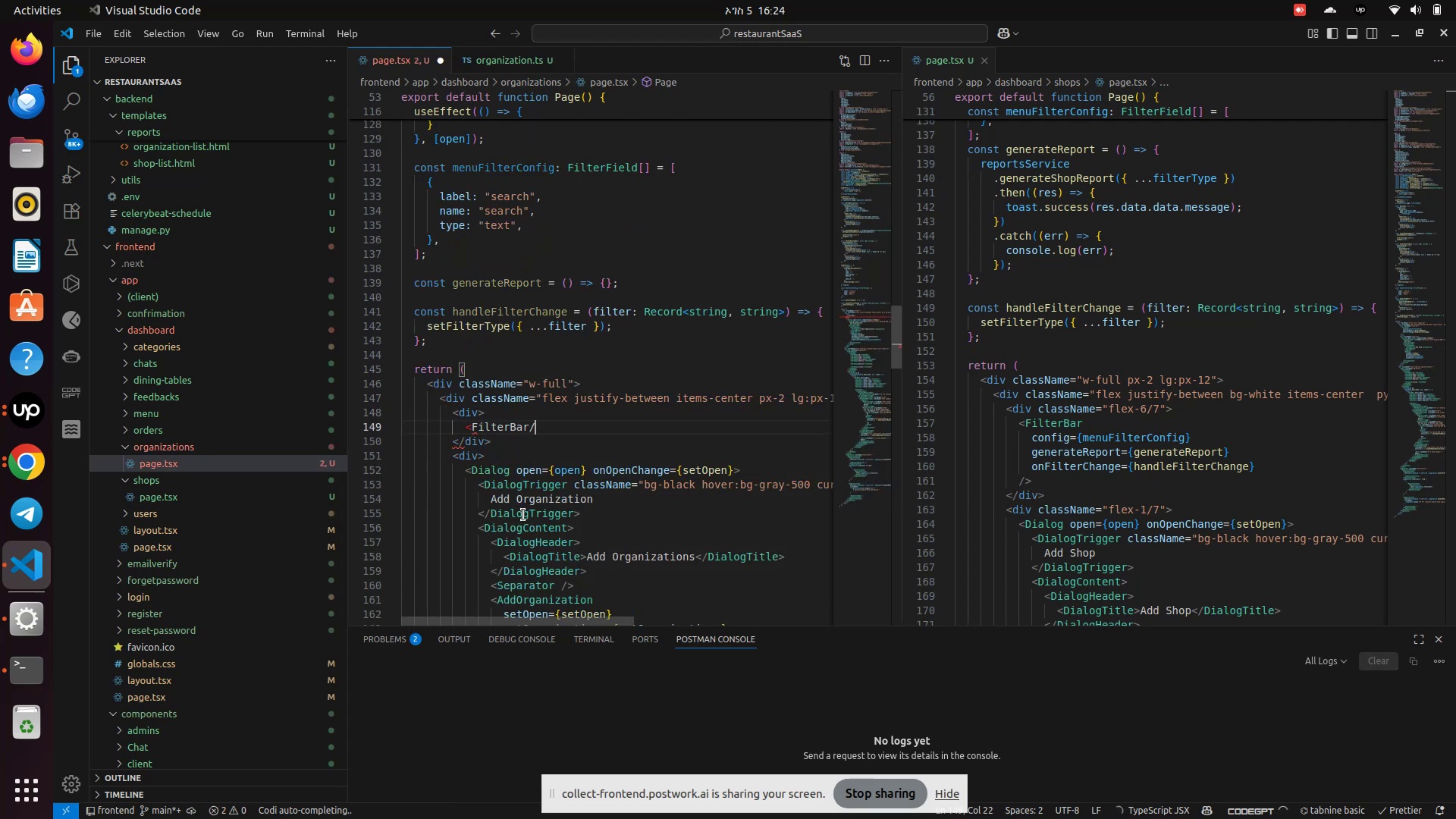 
key(Shift+ShiftLeft)
 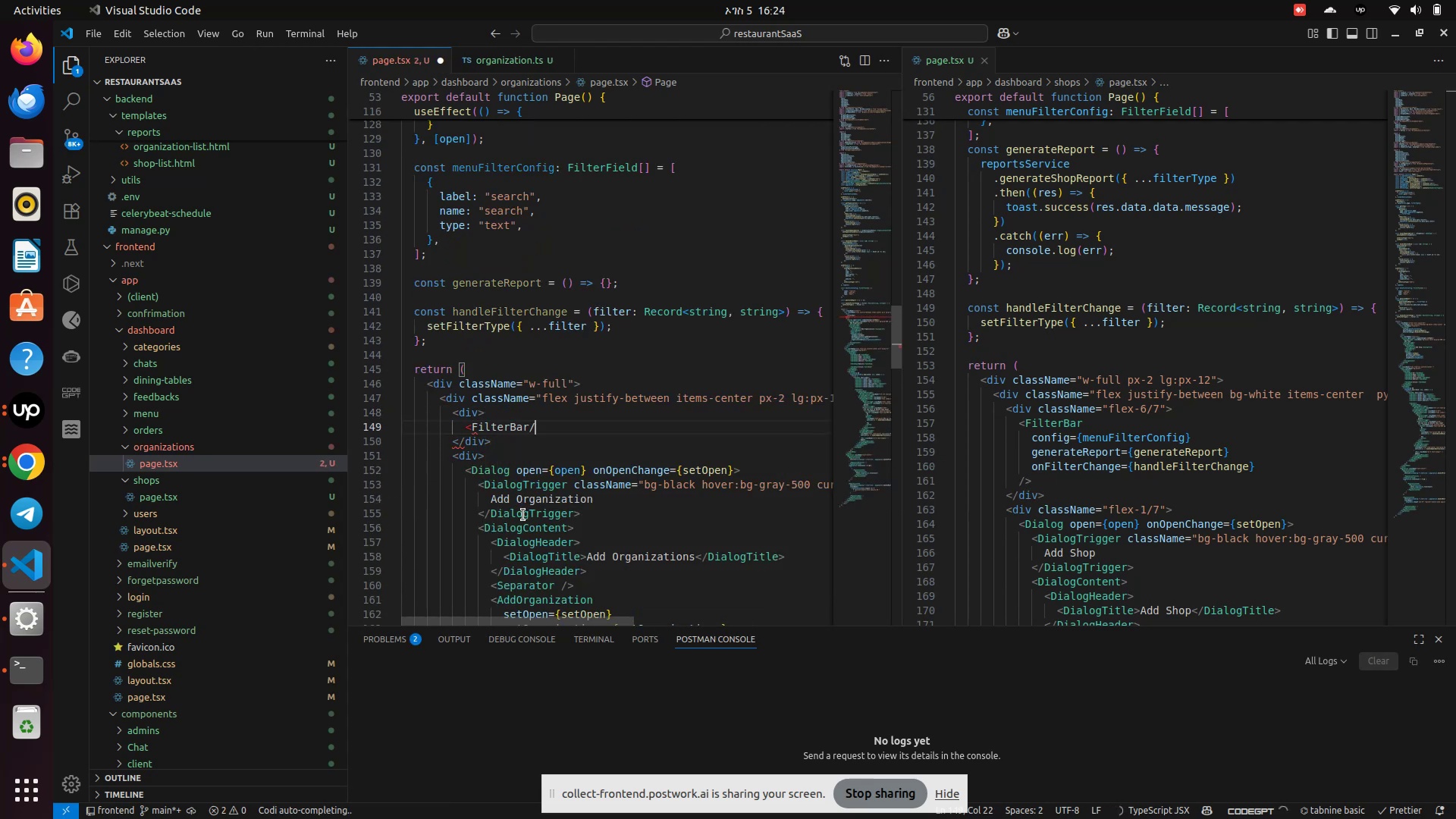 
key(Shift+Period)
 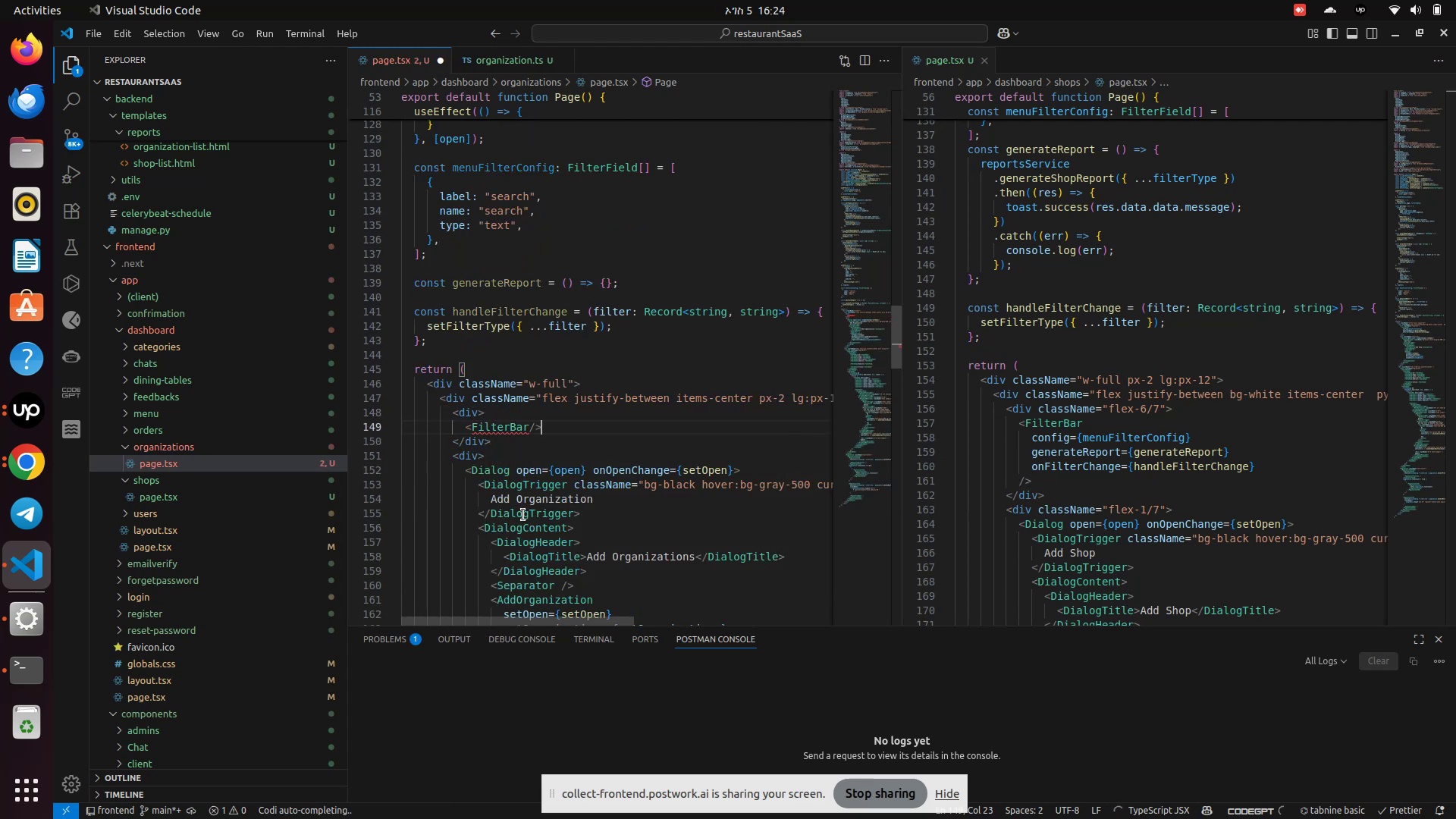 
key(ArrowLeft)
 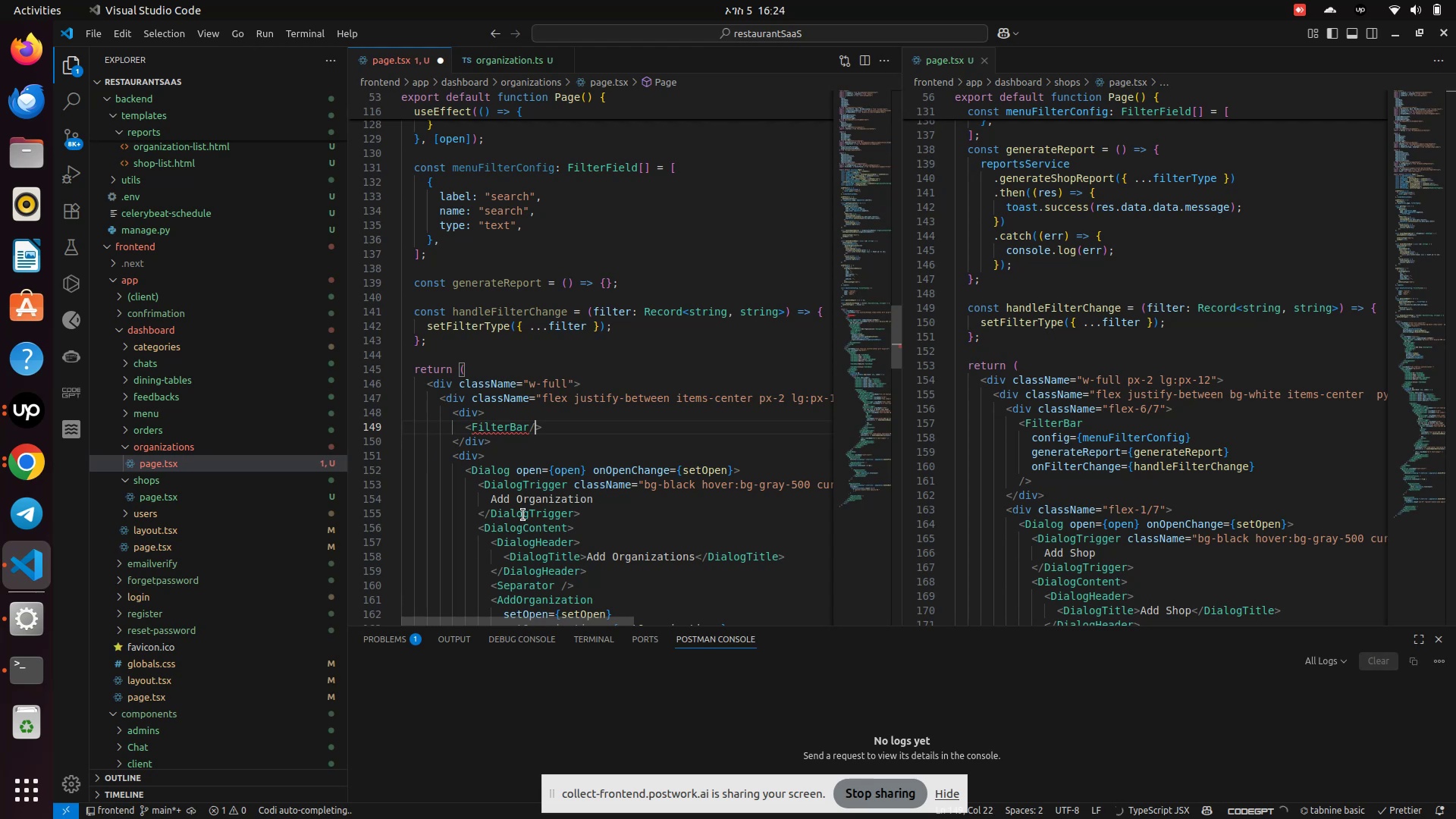 
key(ArrowLeft)
 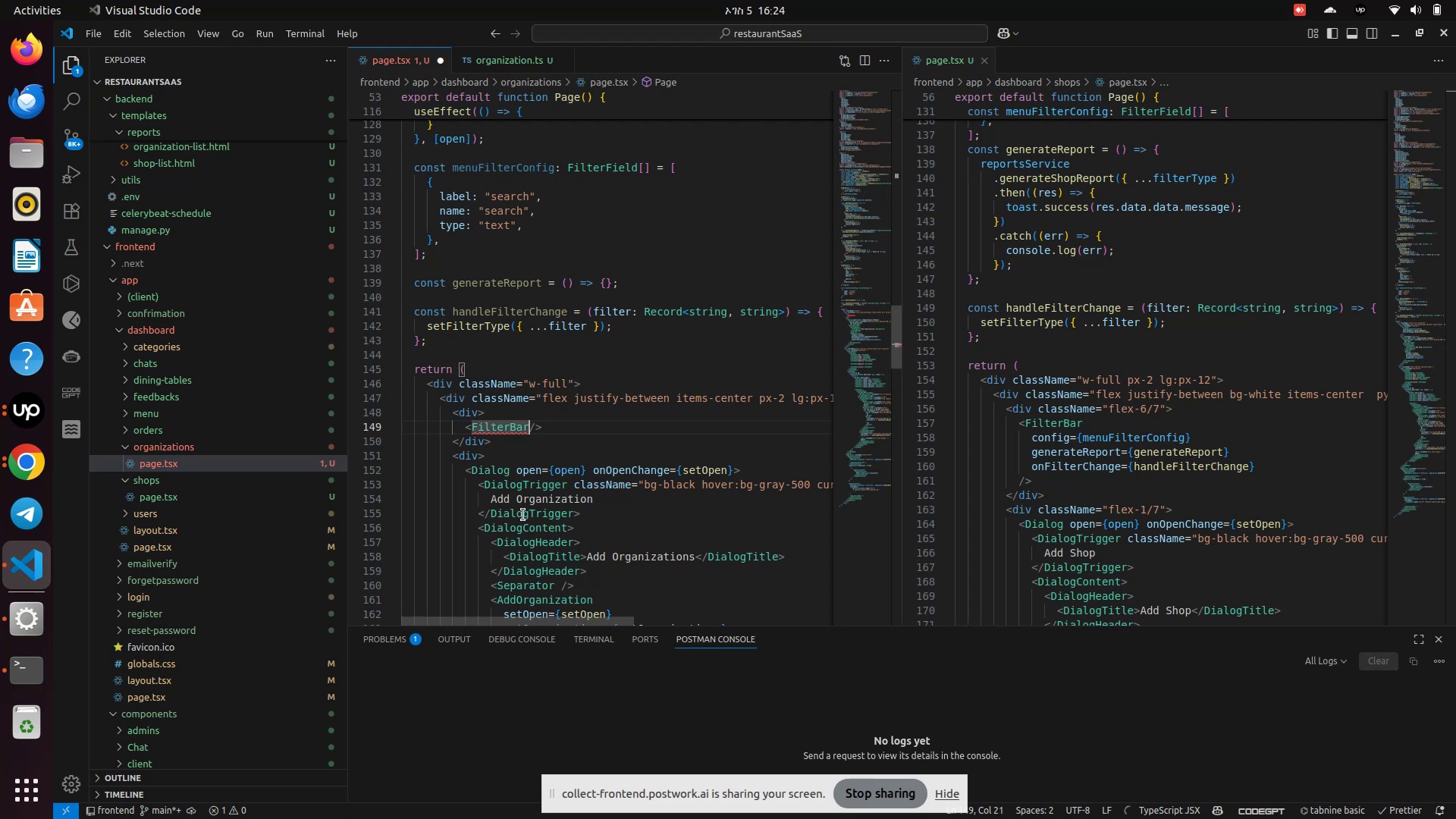 
type( con)
 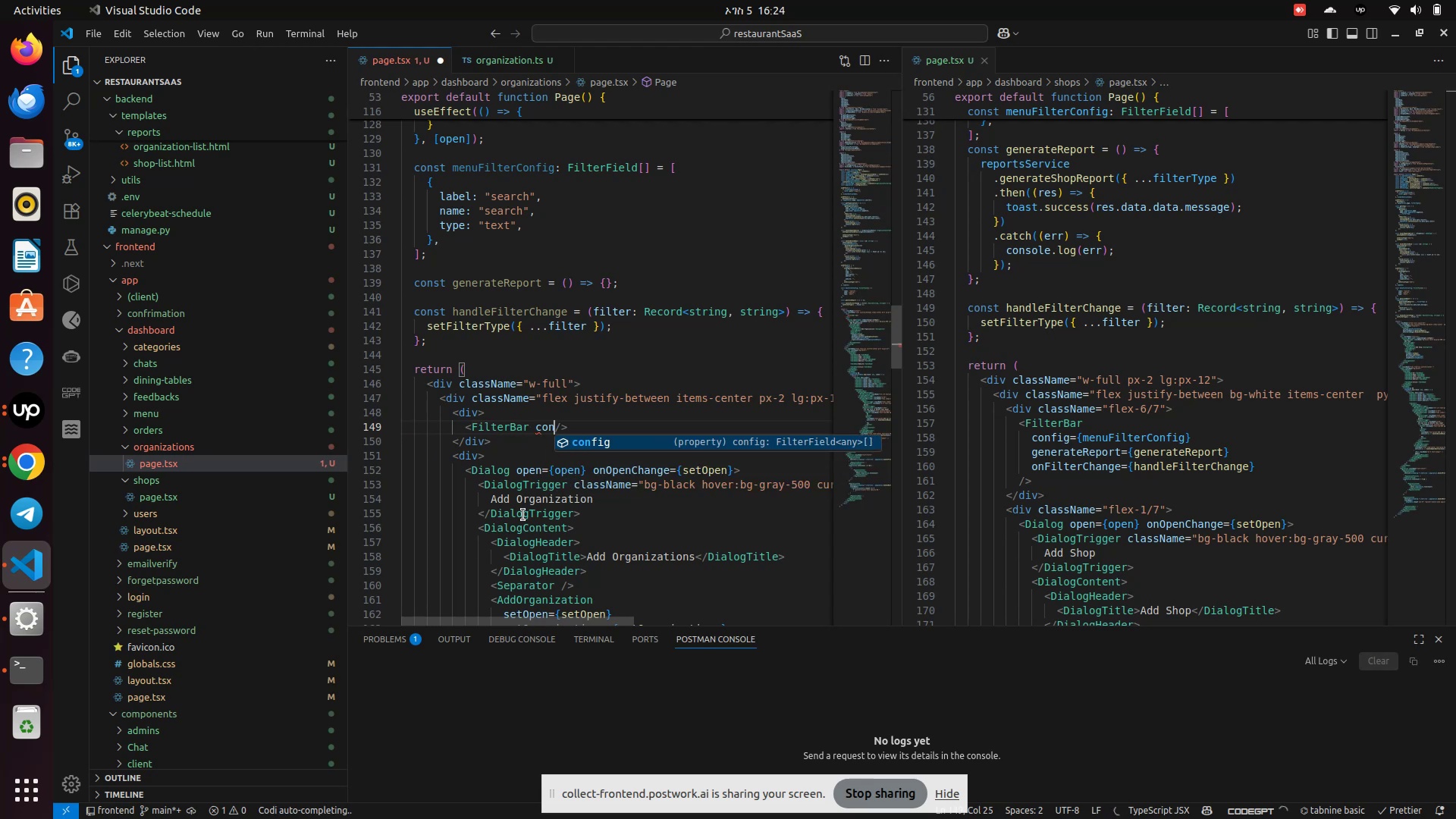 
key(Enter)
 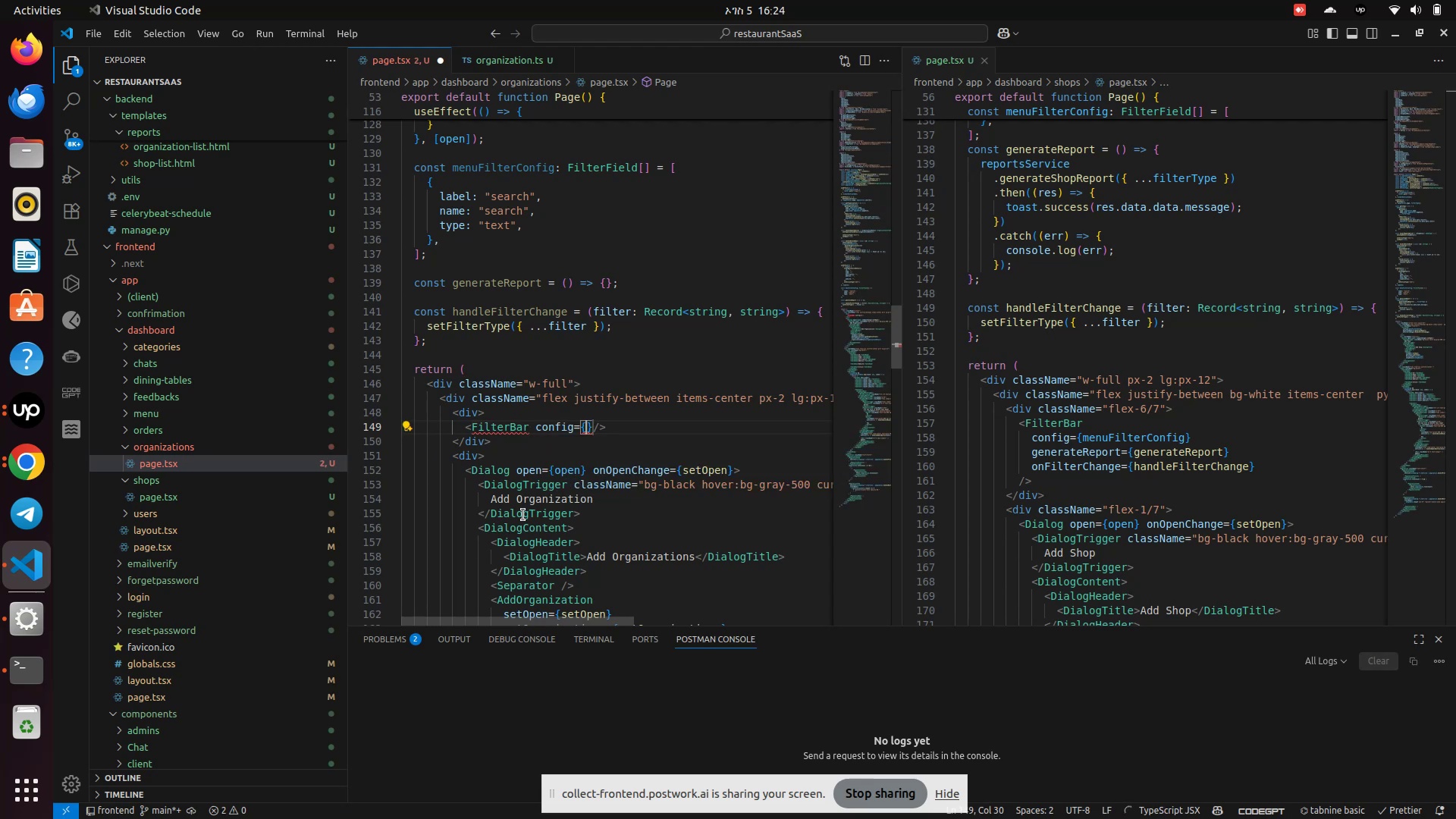 
type(me)
 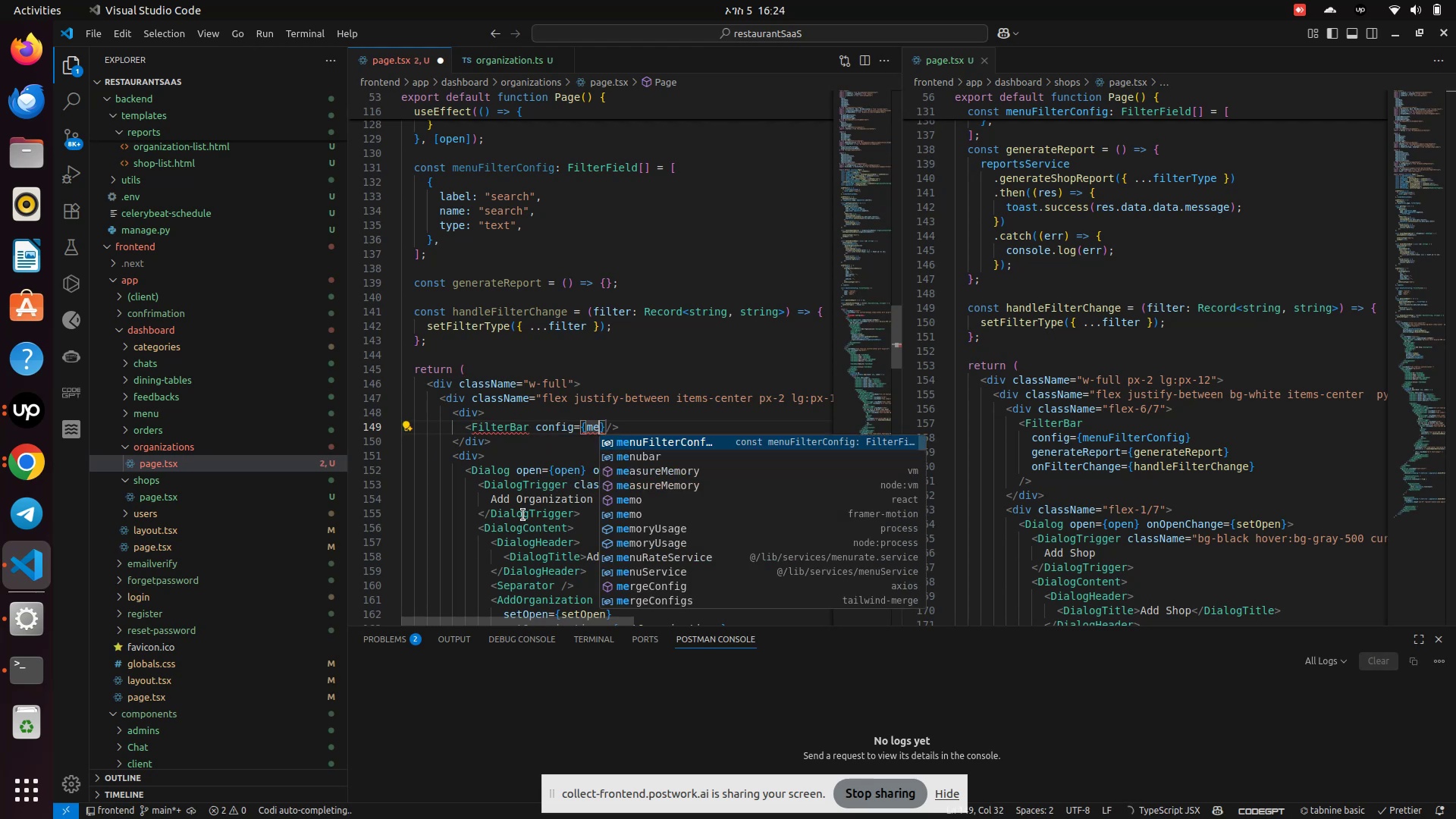 
key(Enter)
 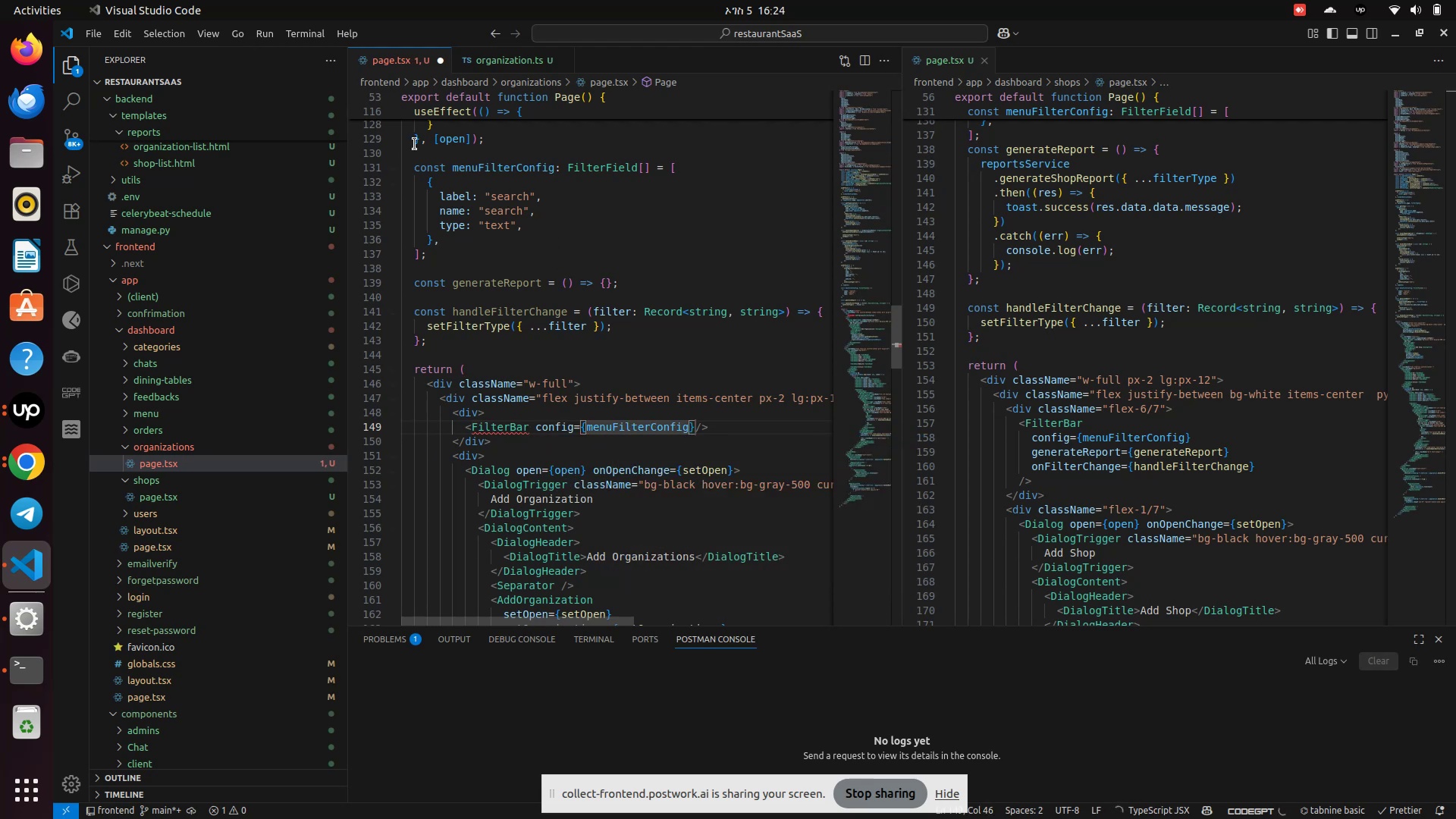 
left_click([477, 164])
 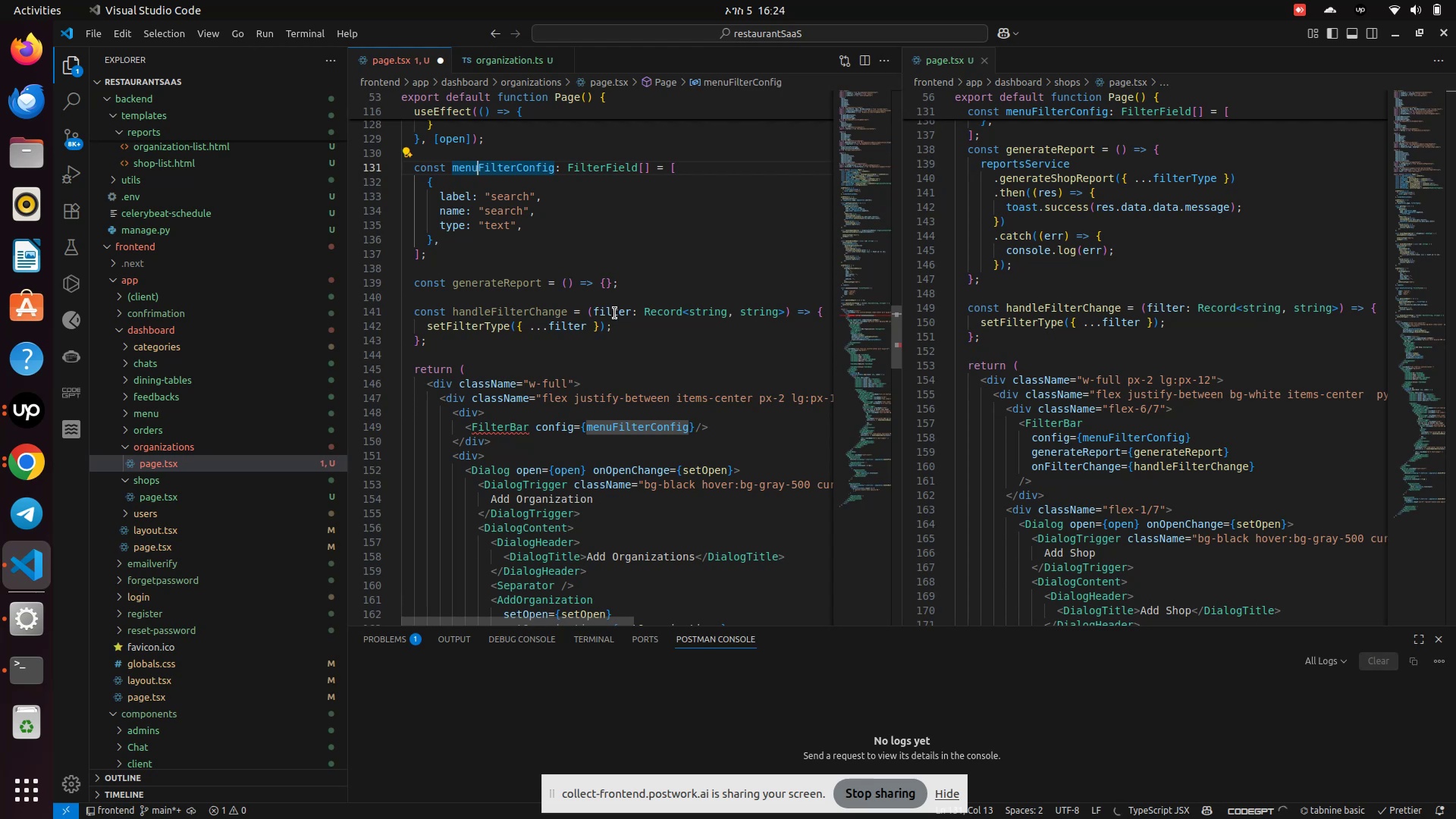 
key(Backspace)
key(Backspace)
key(Backspace)
key(Backspace)
type(org)
 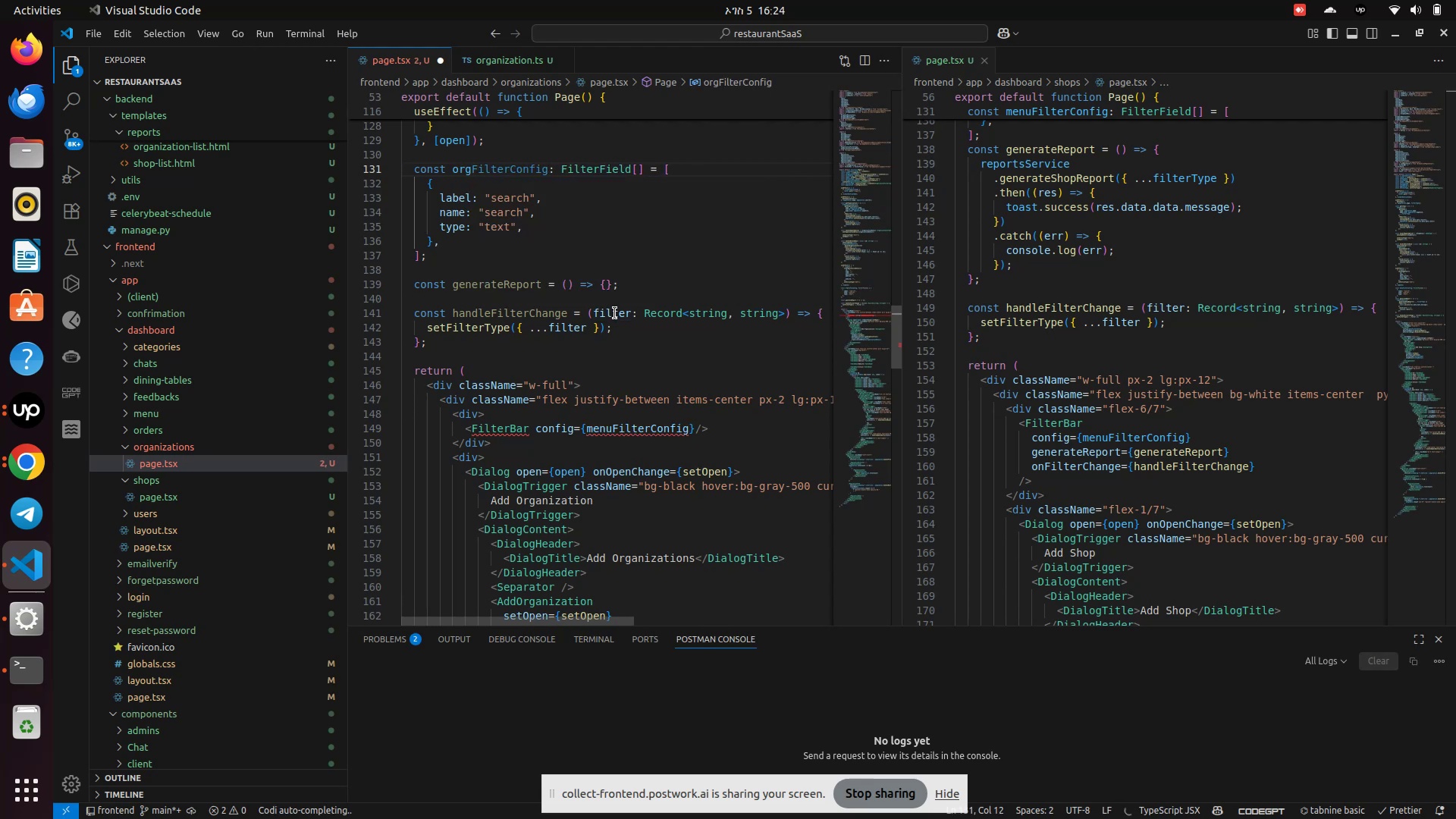 
scroll: coordinate [615, 313], scroll_direction: up, amount: 1.0
 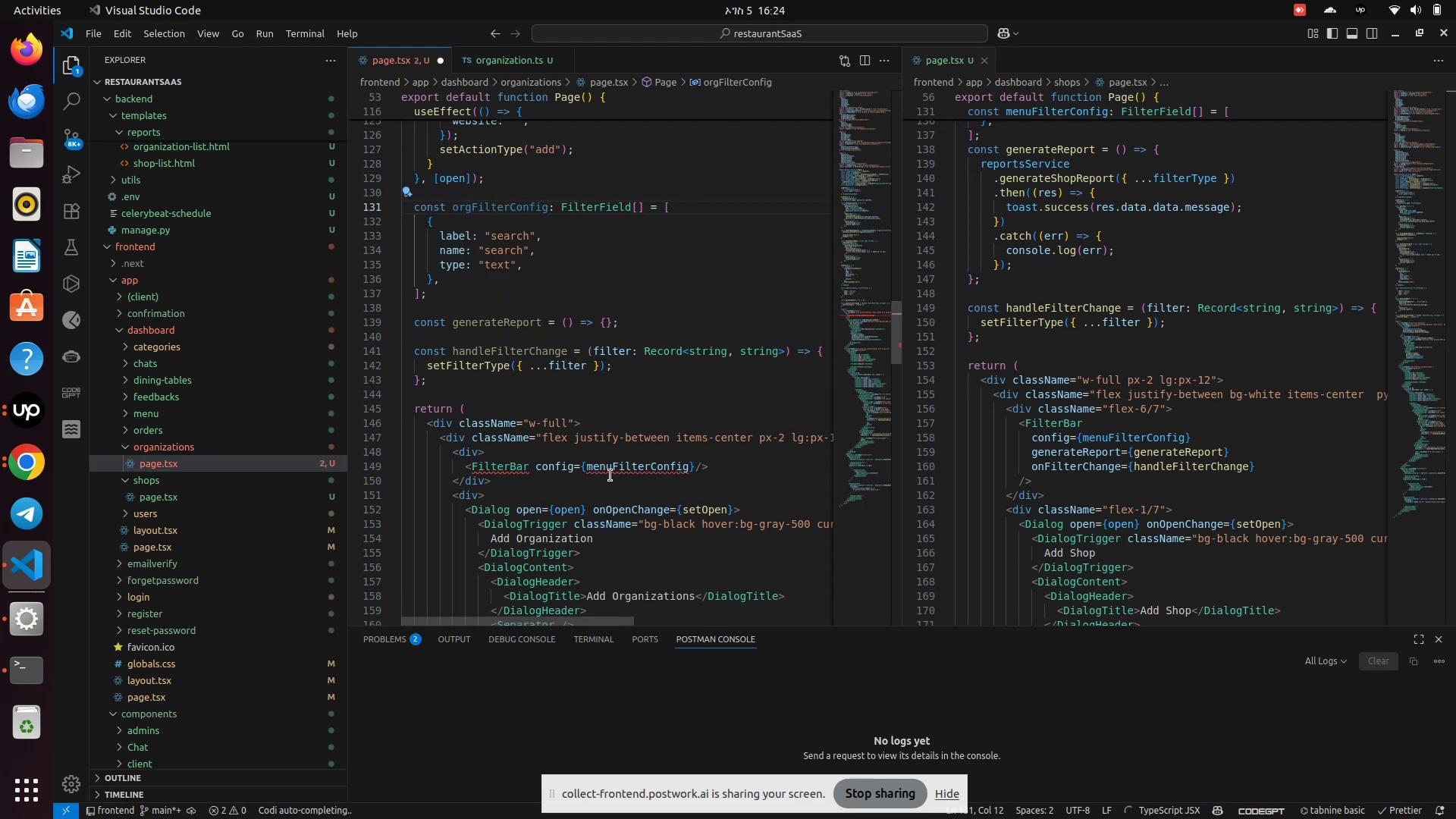 
left_click([610, 469])
 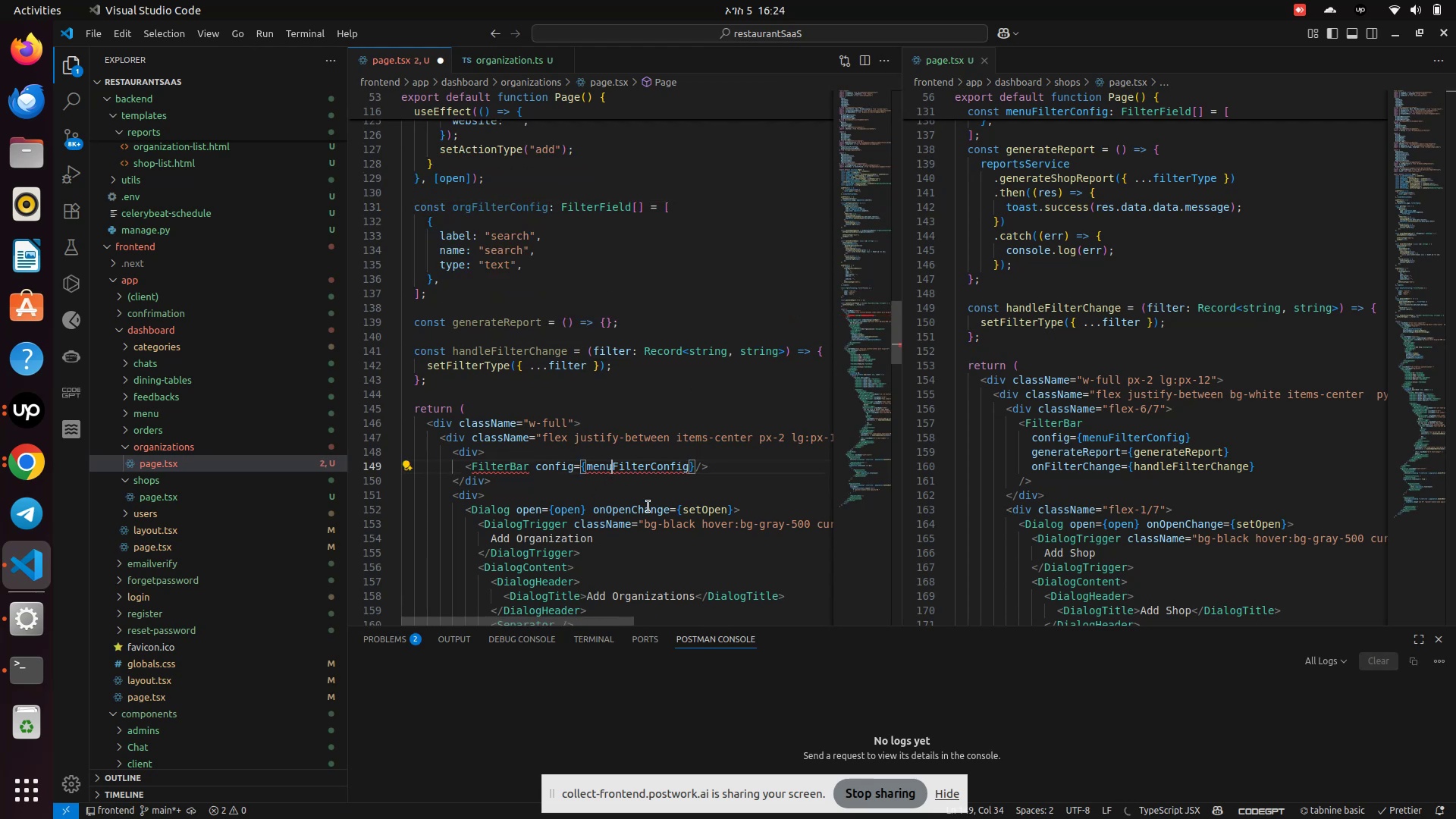 
key(Backspace)
key(Backspace)
key(Backspace)
key(Backspace)
type(org)
 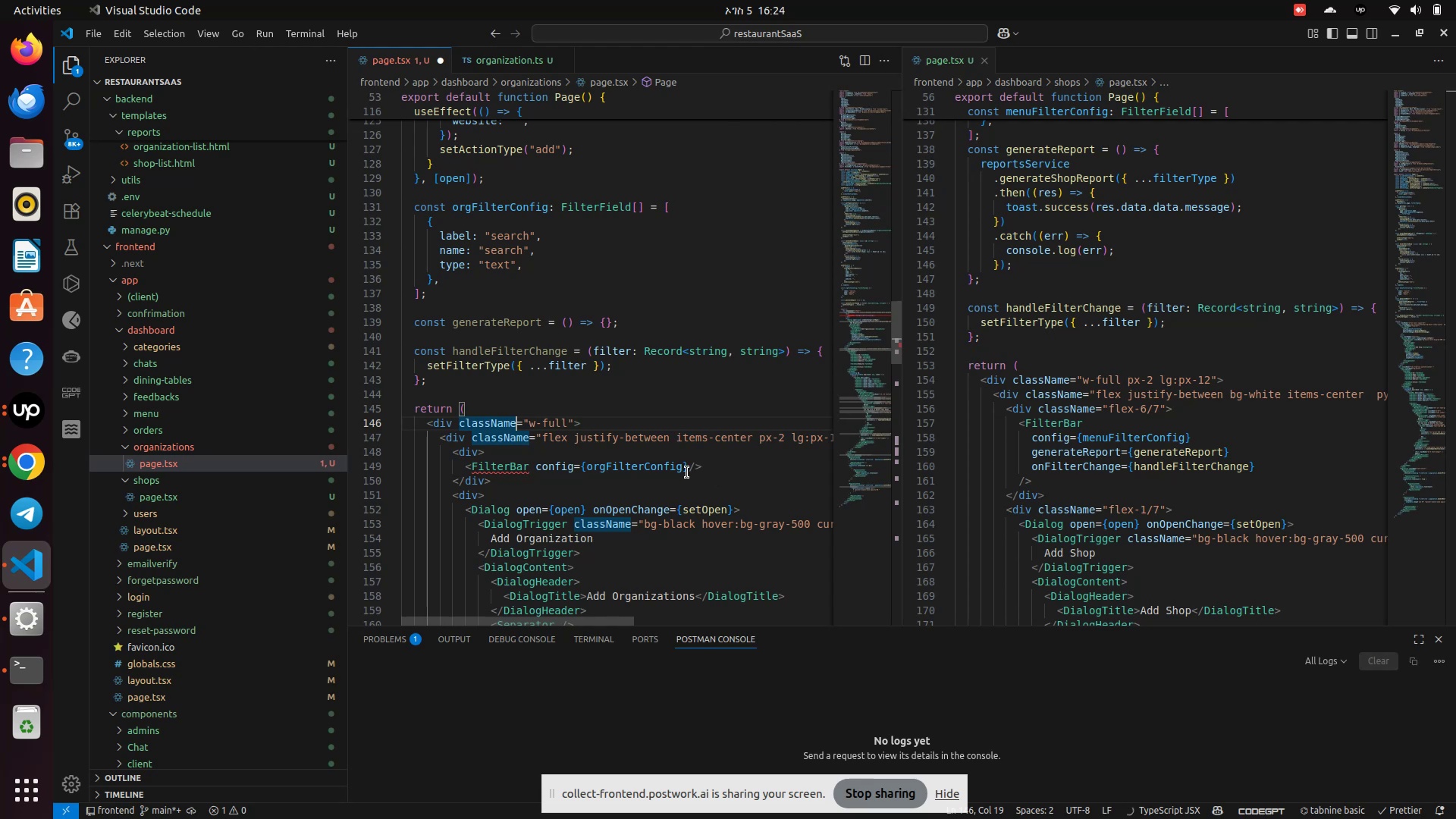 
type(,)
key(Backspace)
type( genera)
 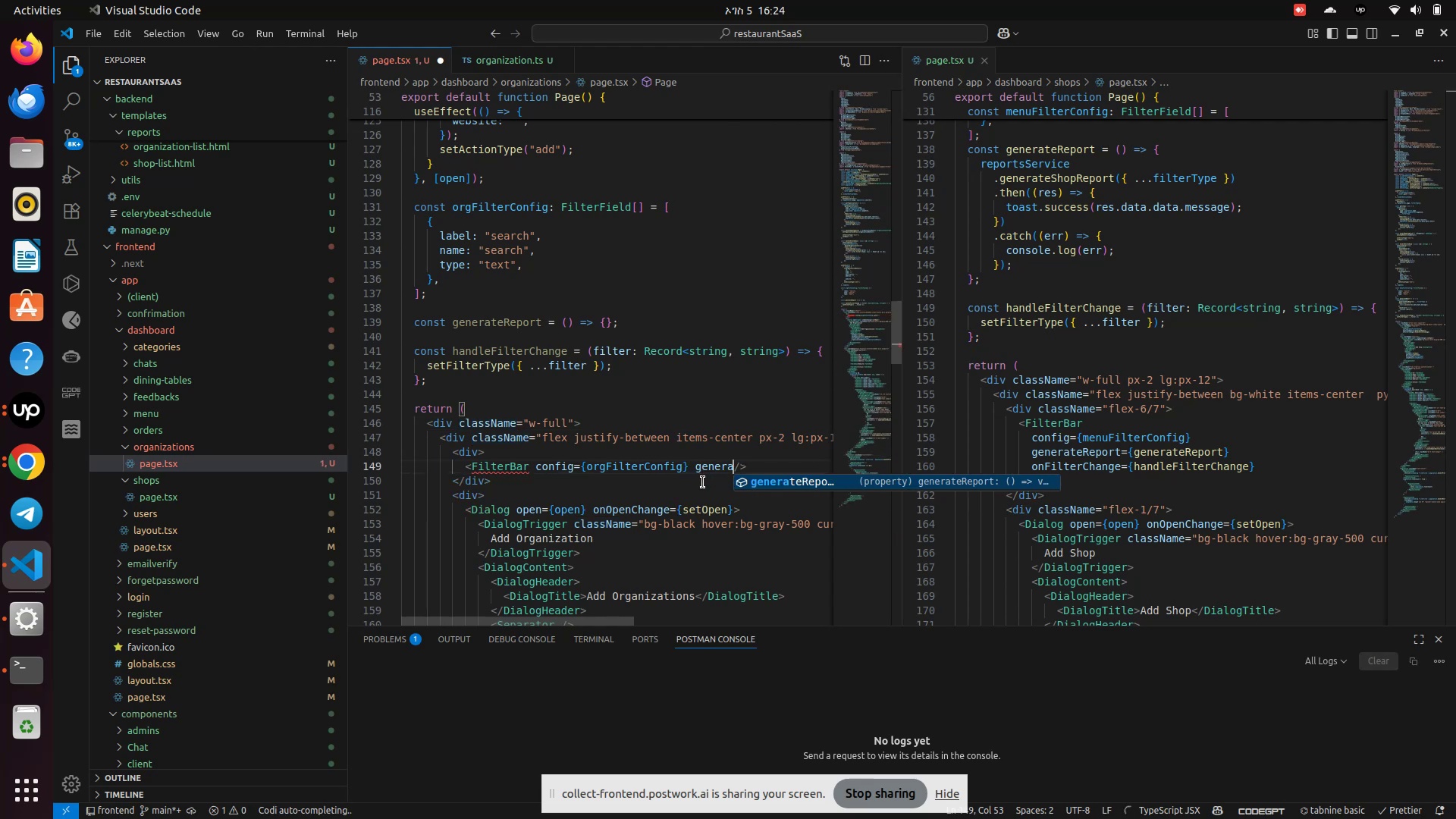 
key(Enter)
 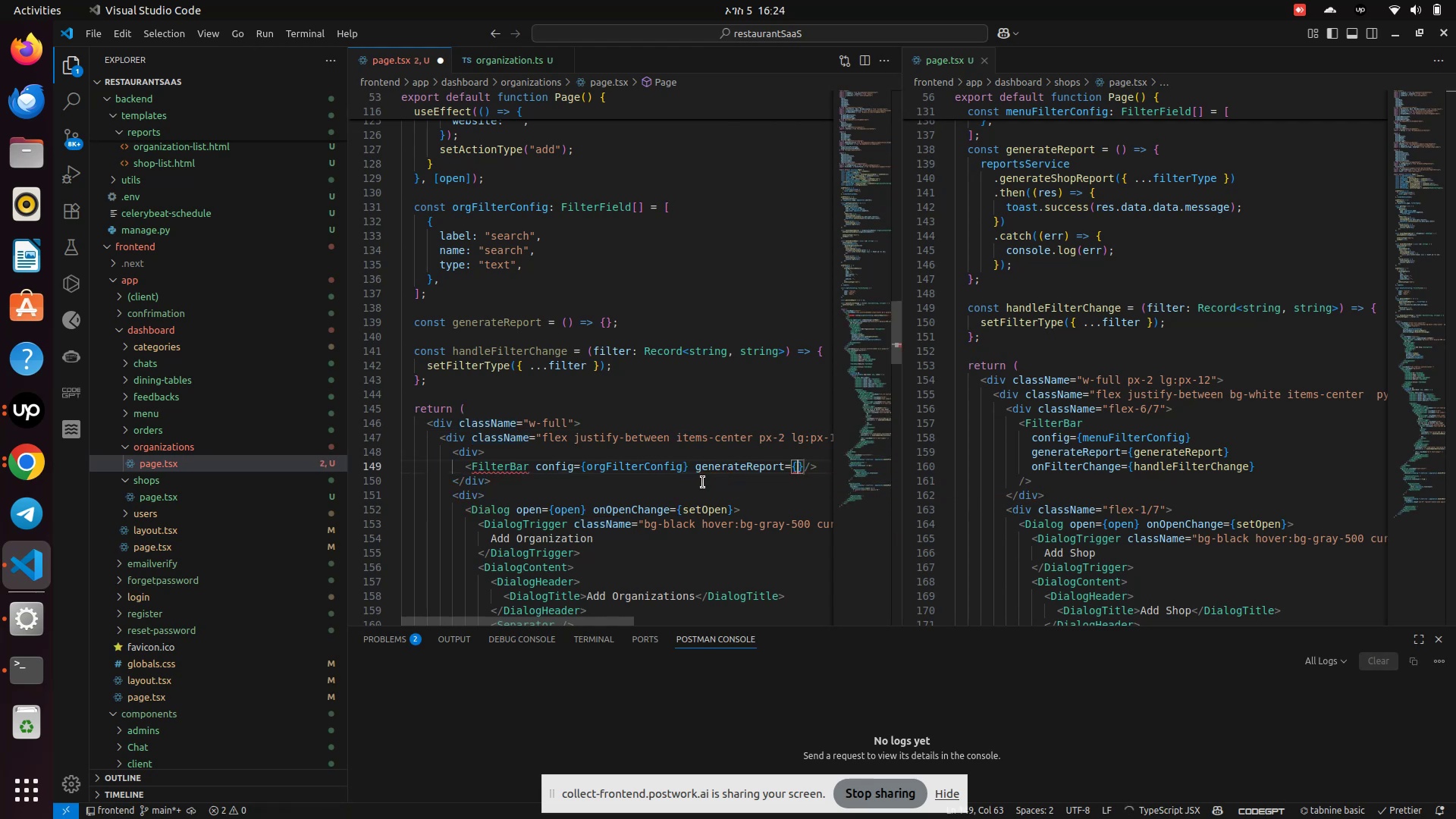 
type(gene)
 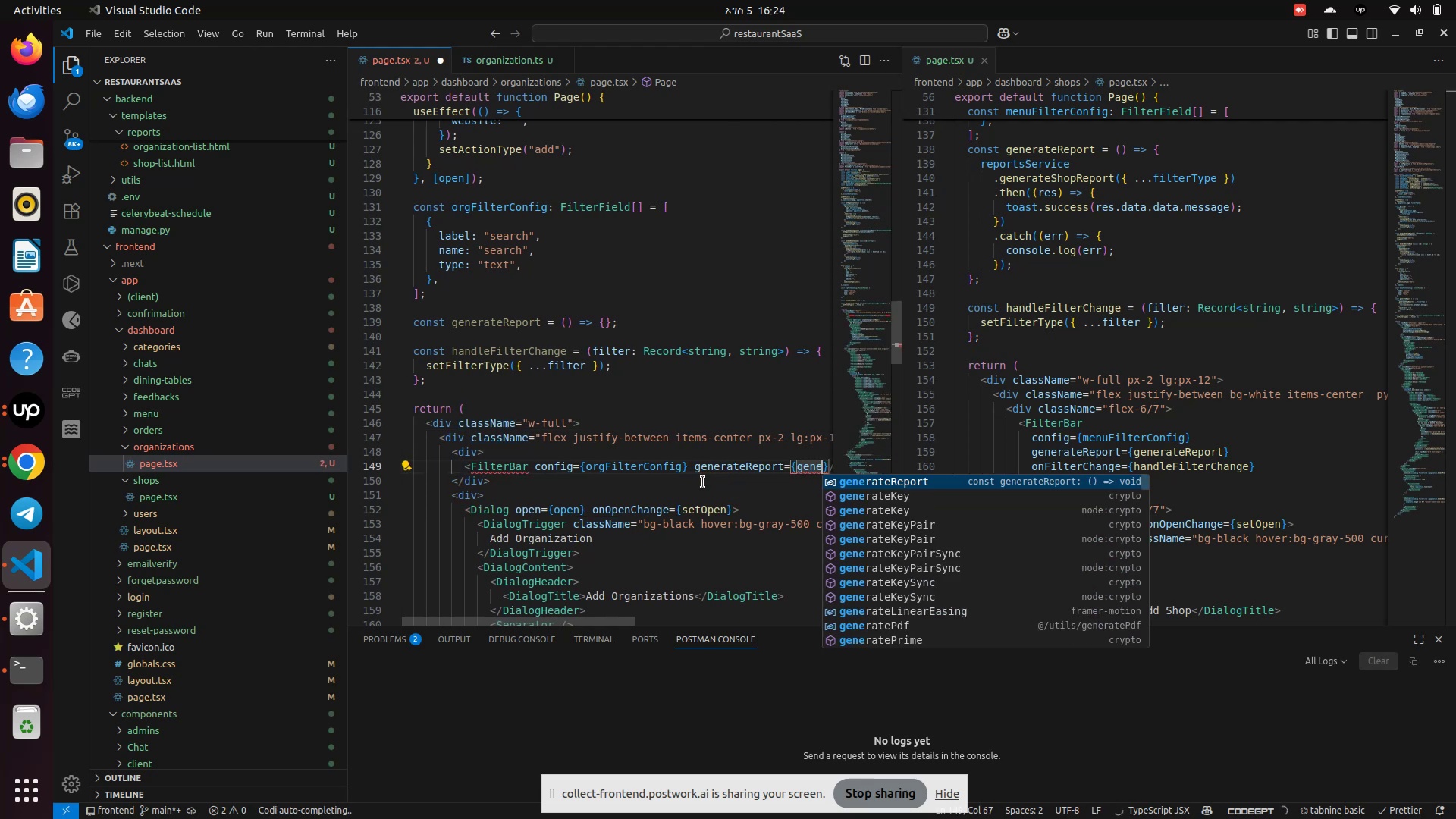 
key(Enter)
 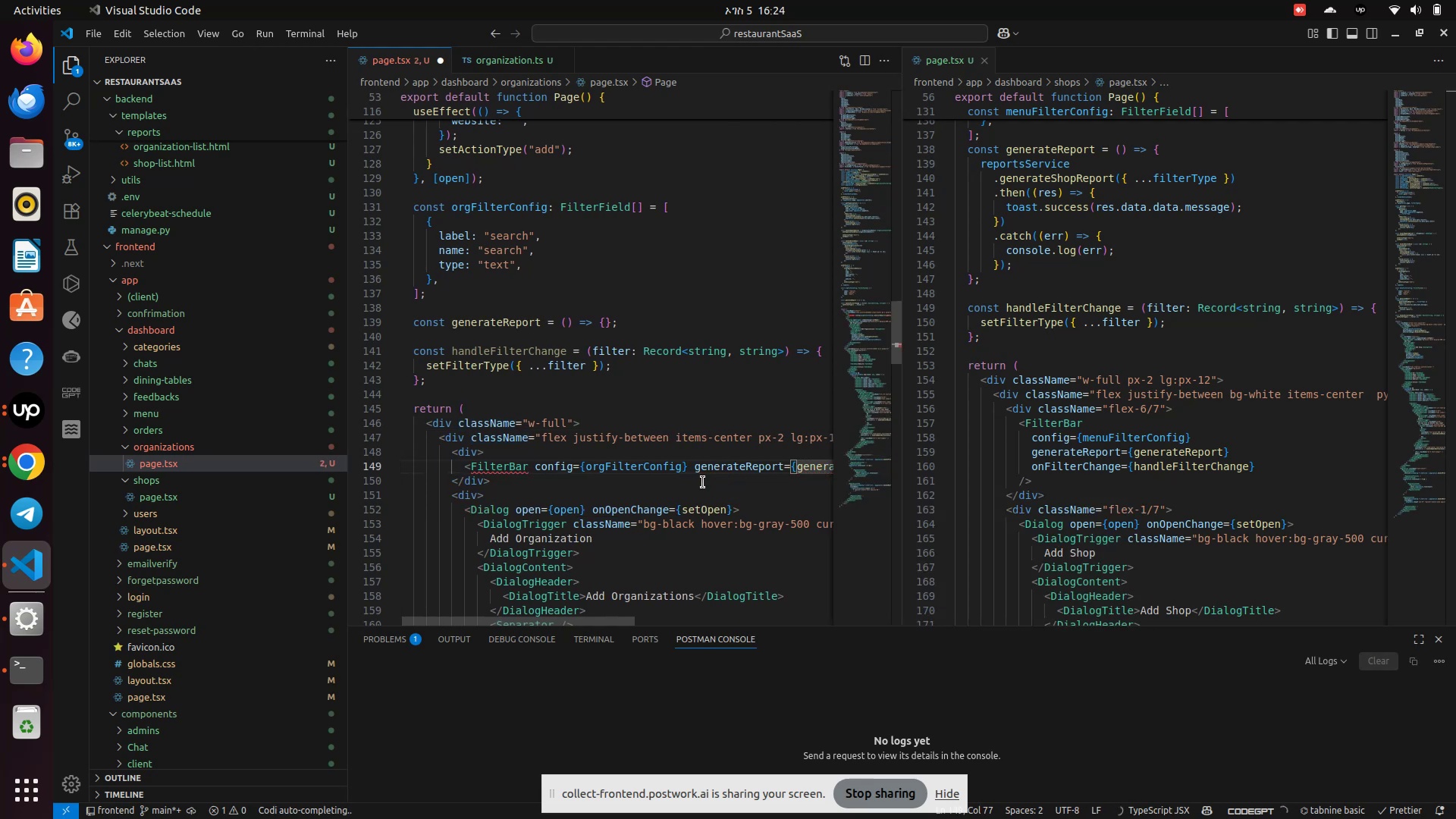 
key(ArrowRight)
 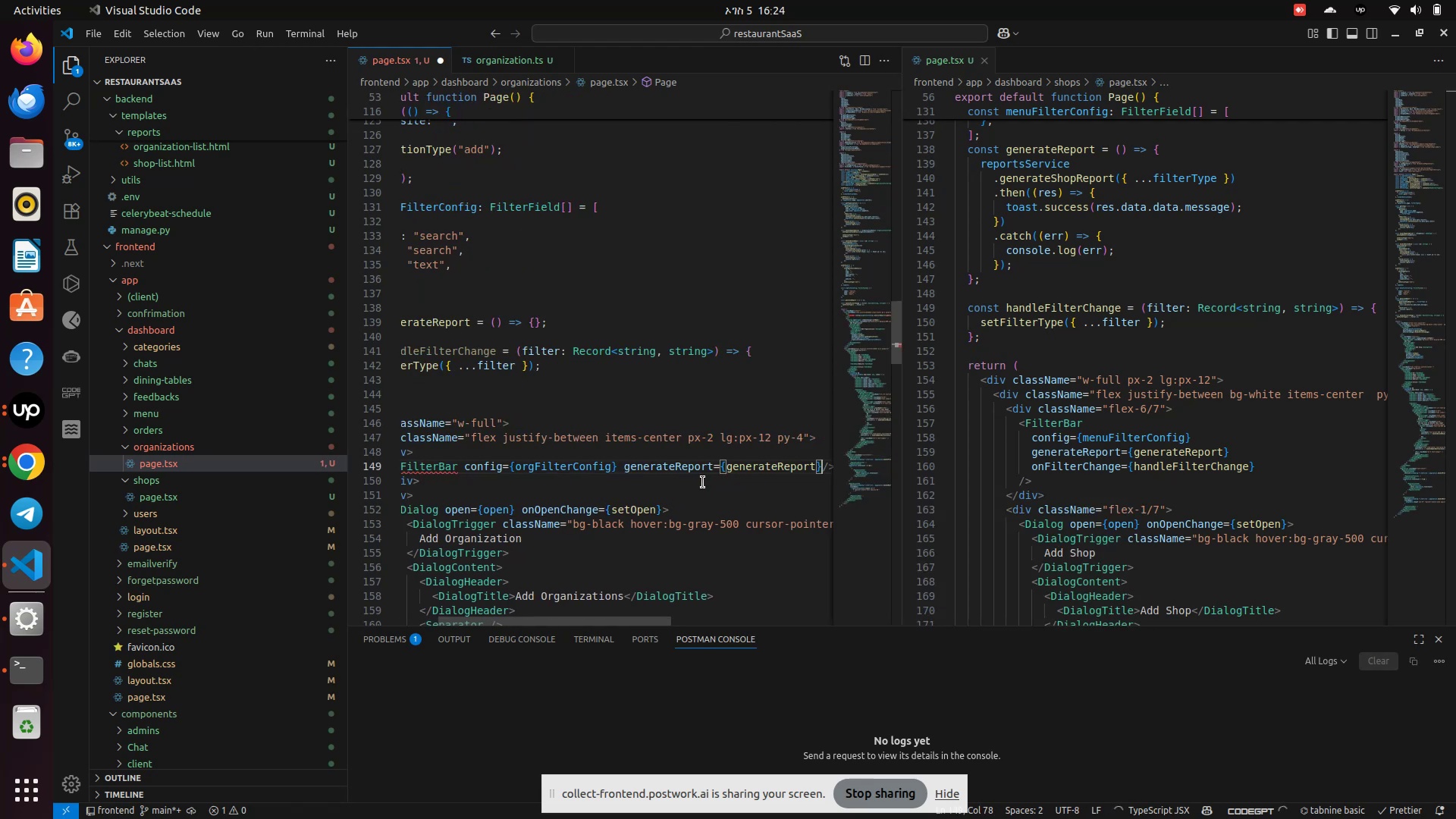 
key(ArrowRight)
 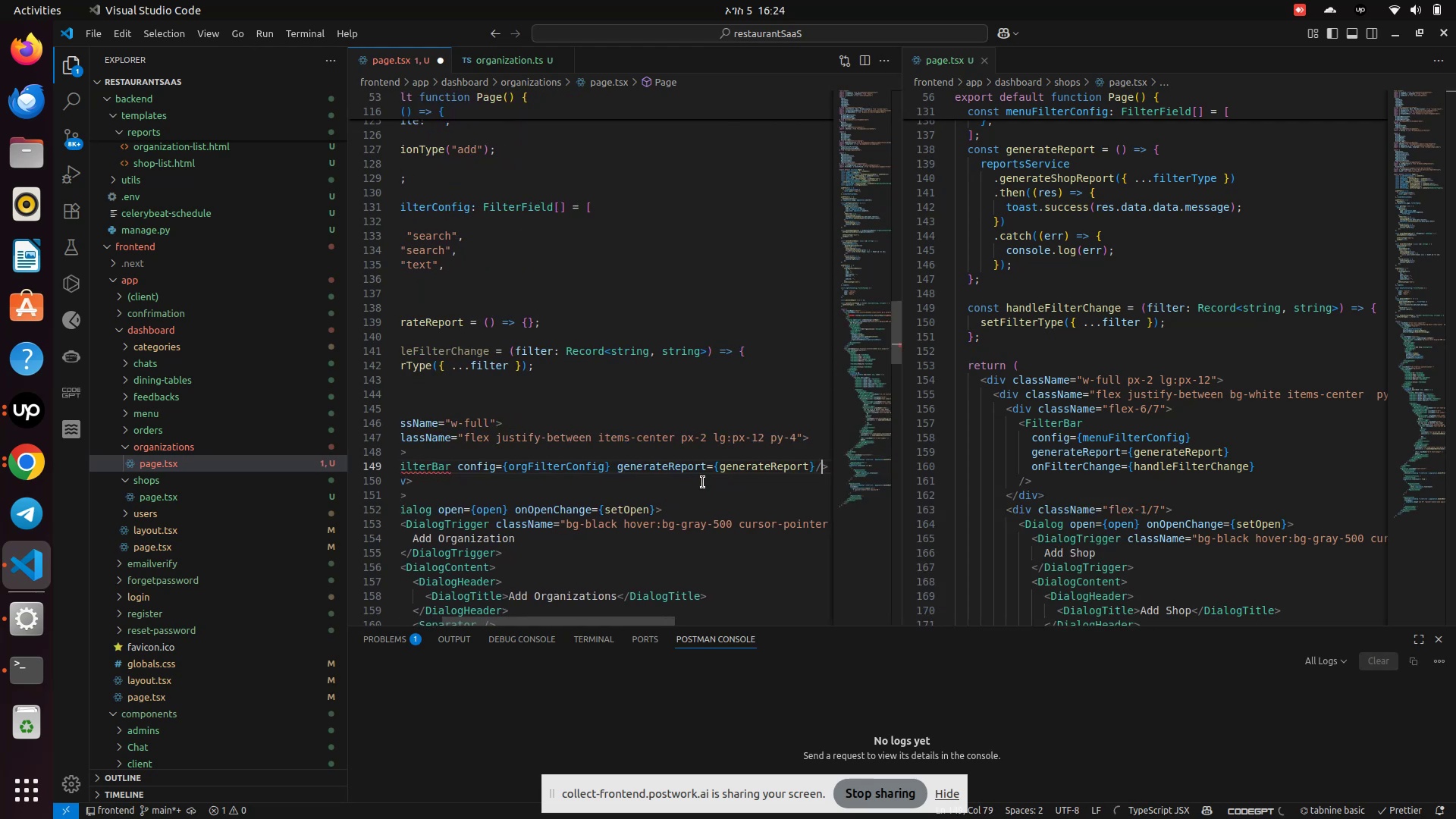 
key(ArrowLeft)
 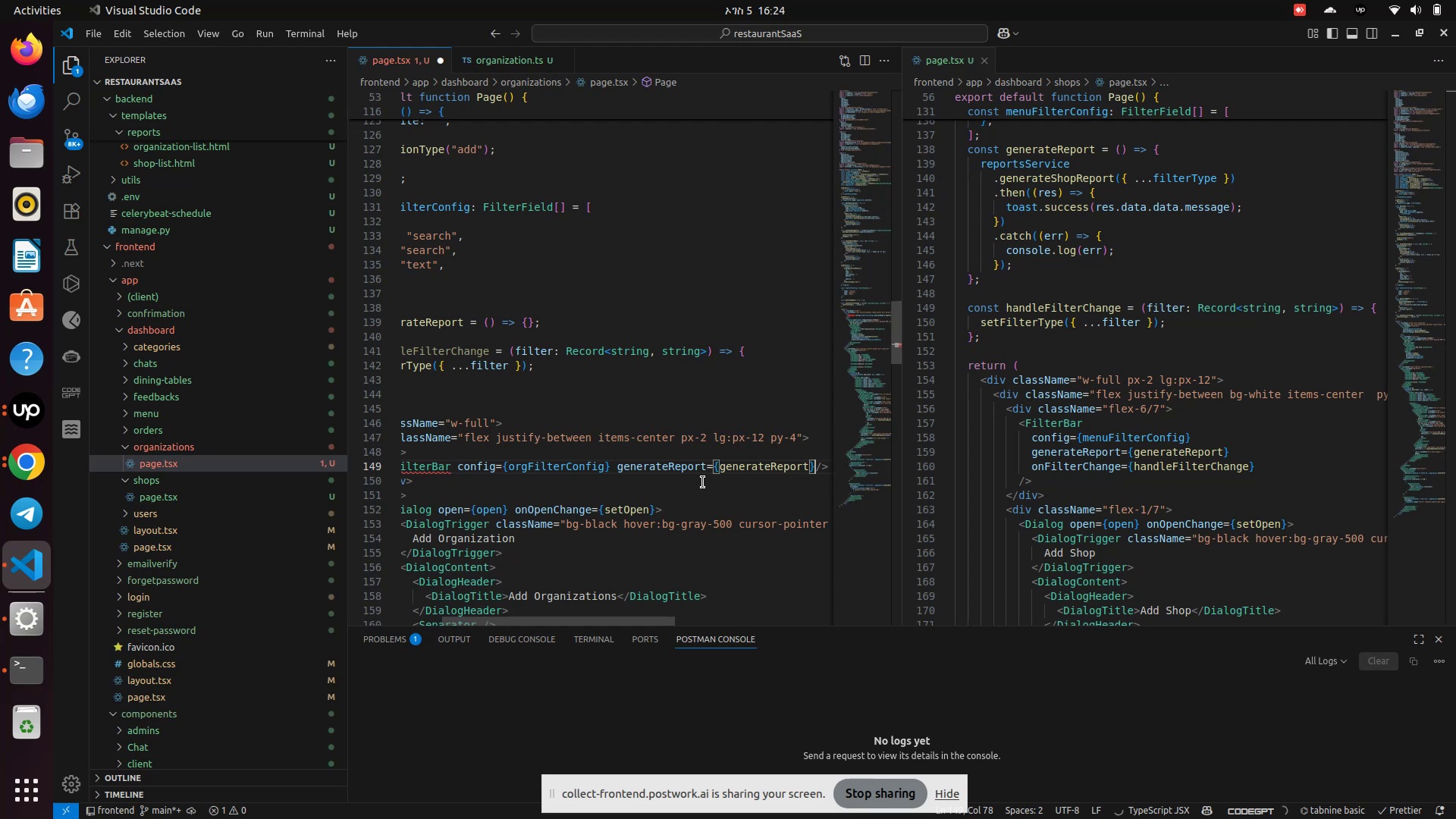 
type( onF)
 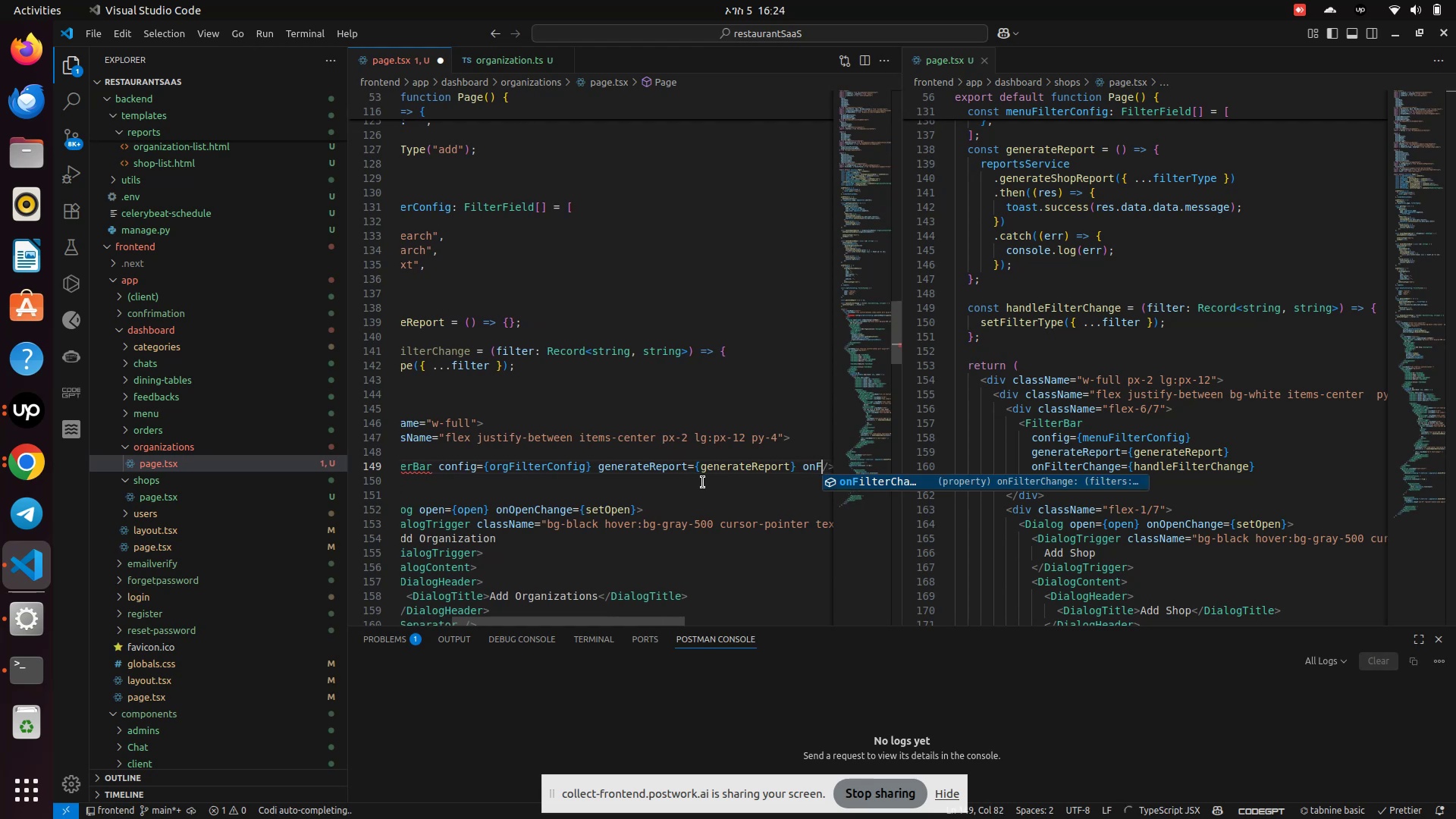 
key(Enter)
 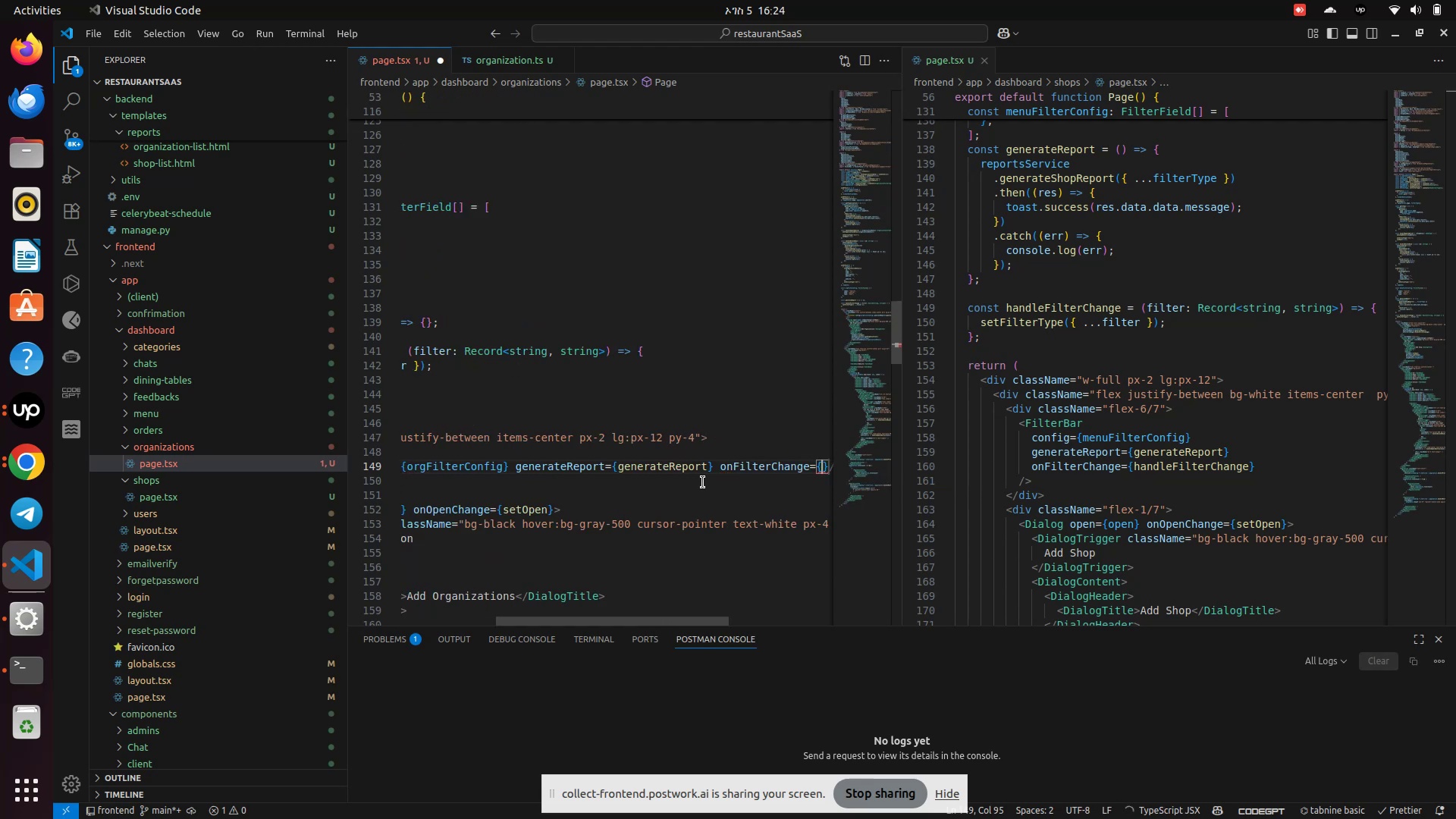 
type(he)
key(Backspace)
type(andle)
 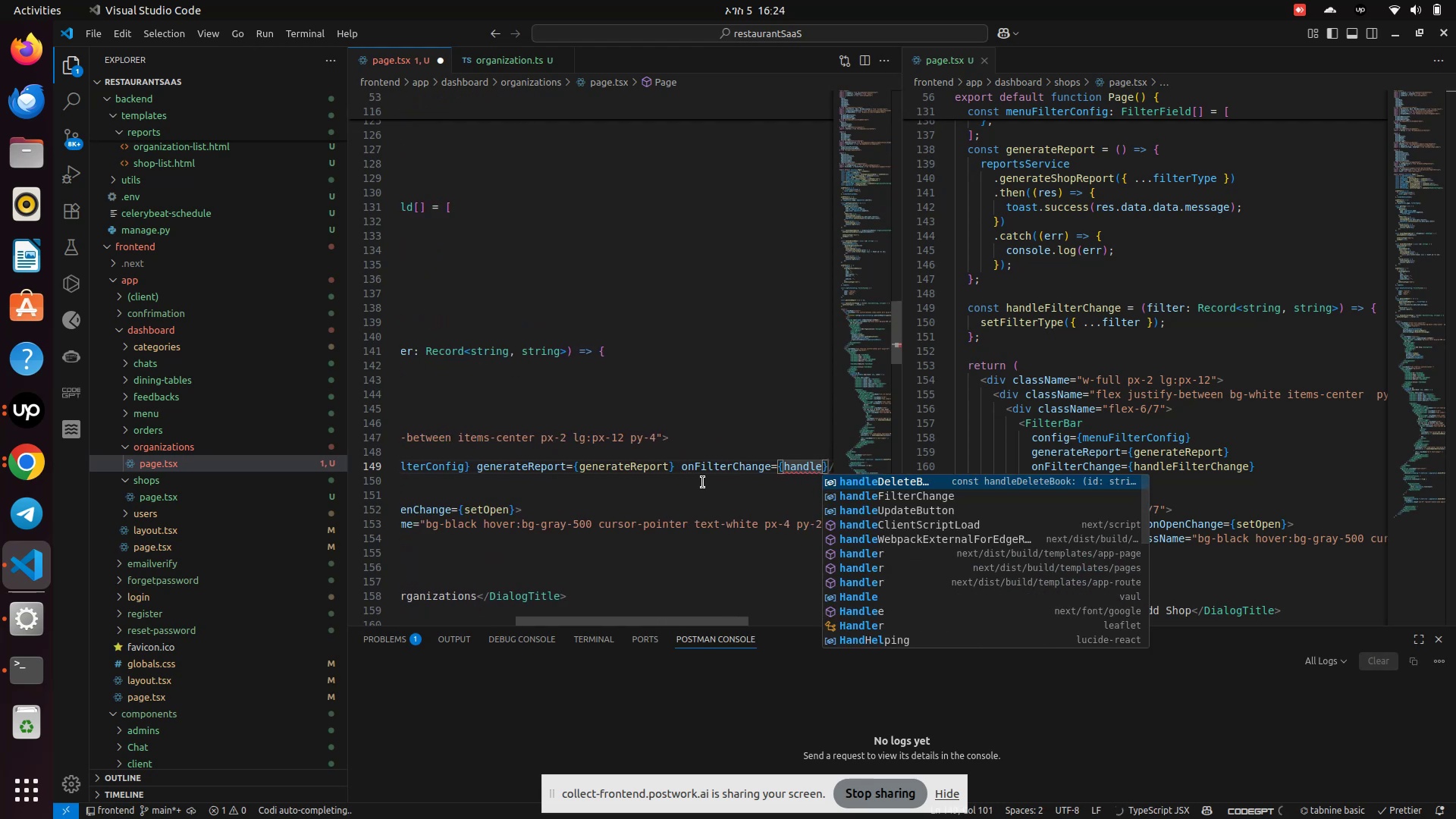 
key(ArrowDown)
 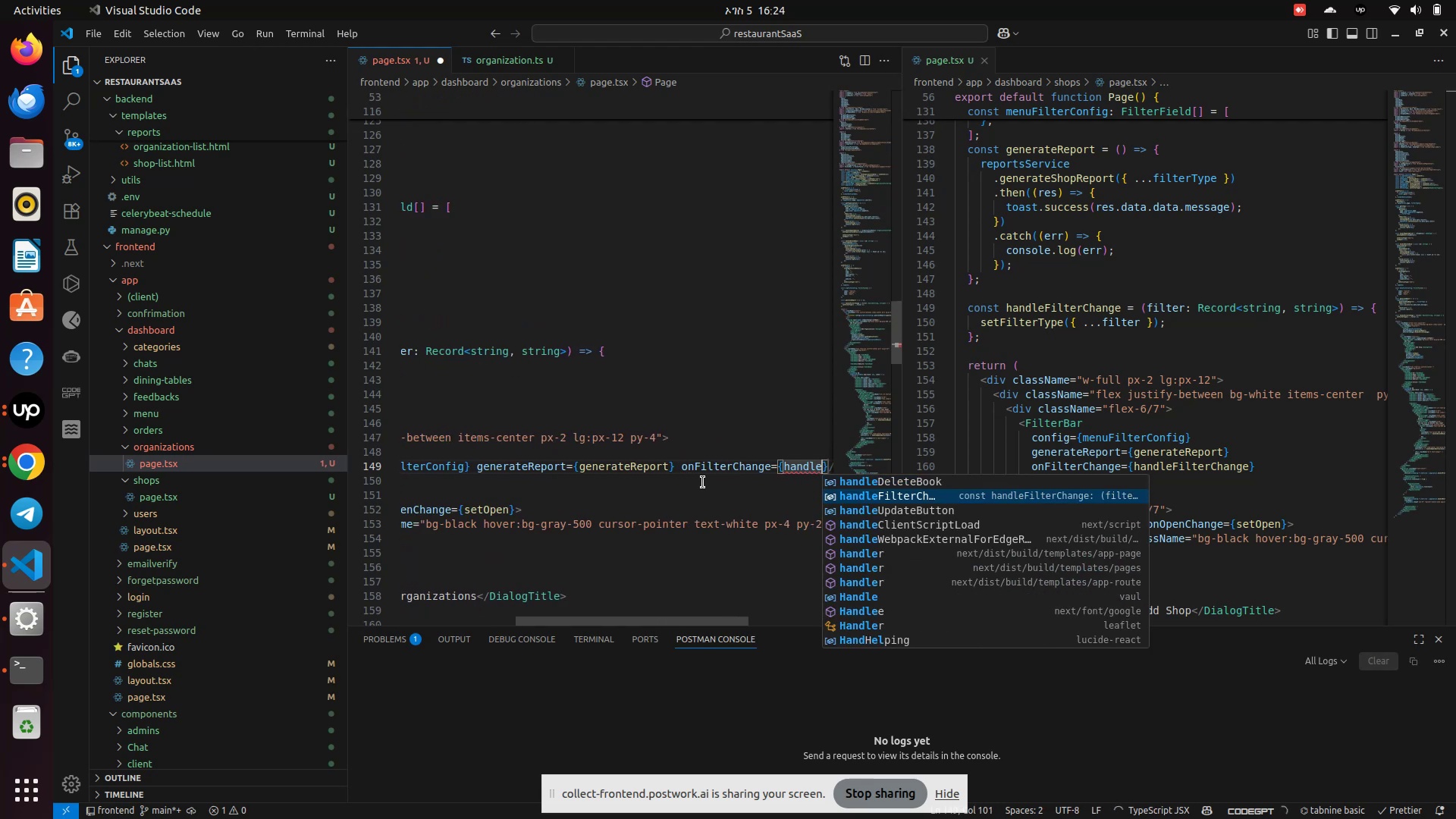 
key(Enter)
 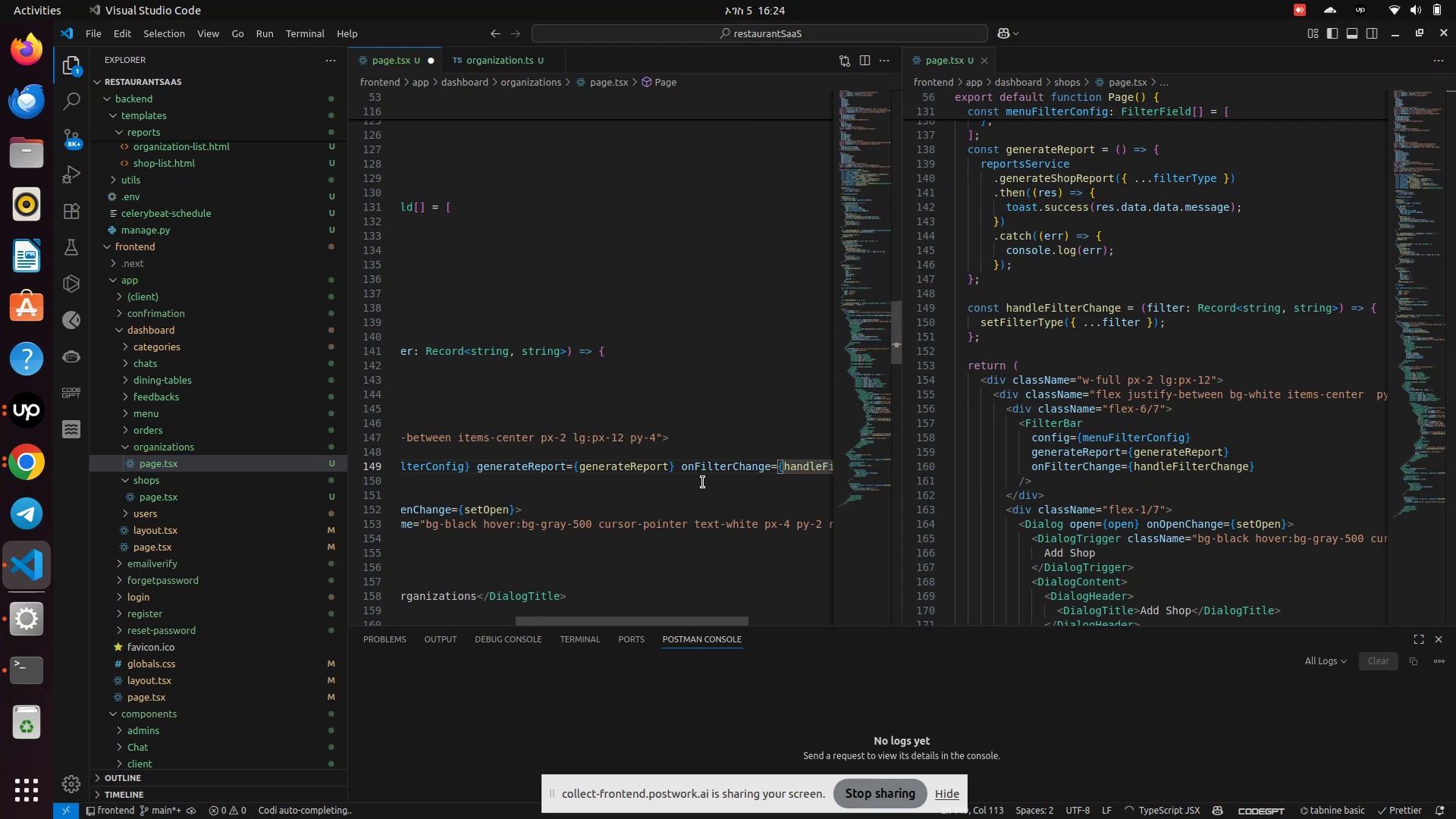 
key(ArrowRight)
 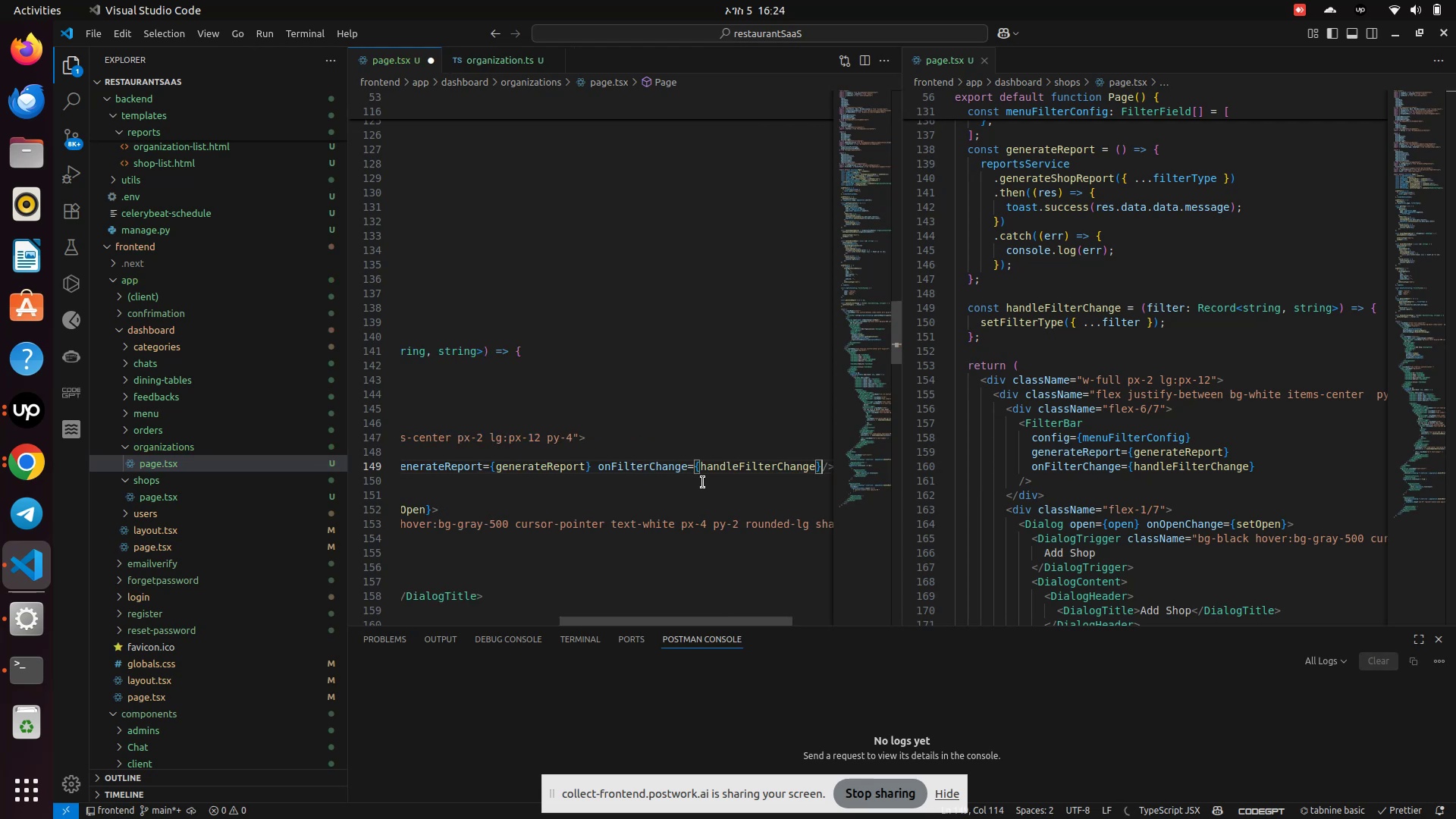 
key(ArrowRight)
 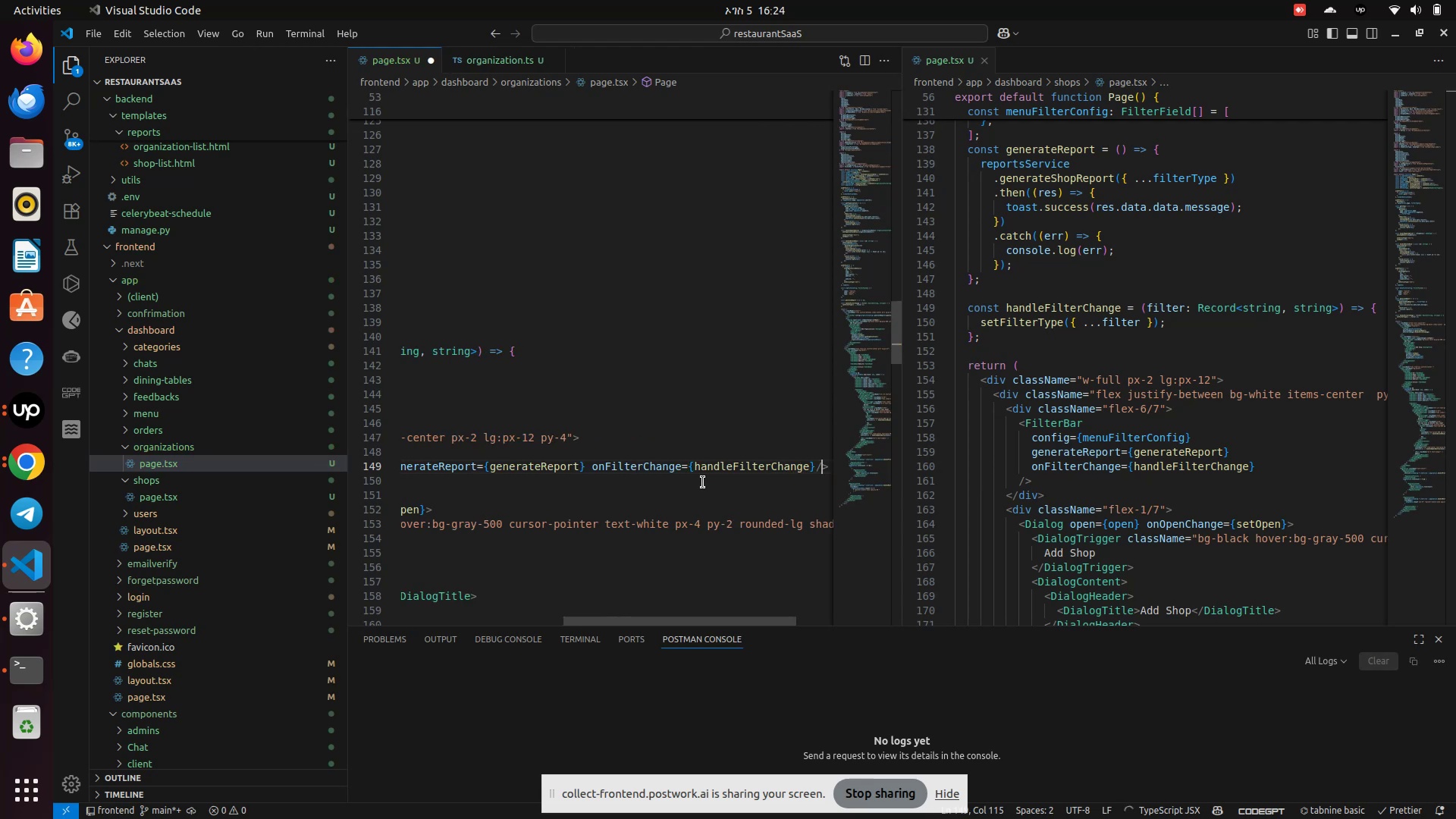 
key(ArrowRight)
 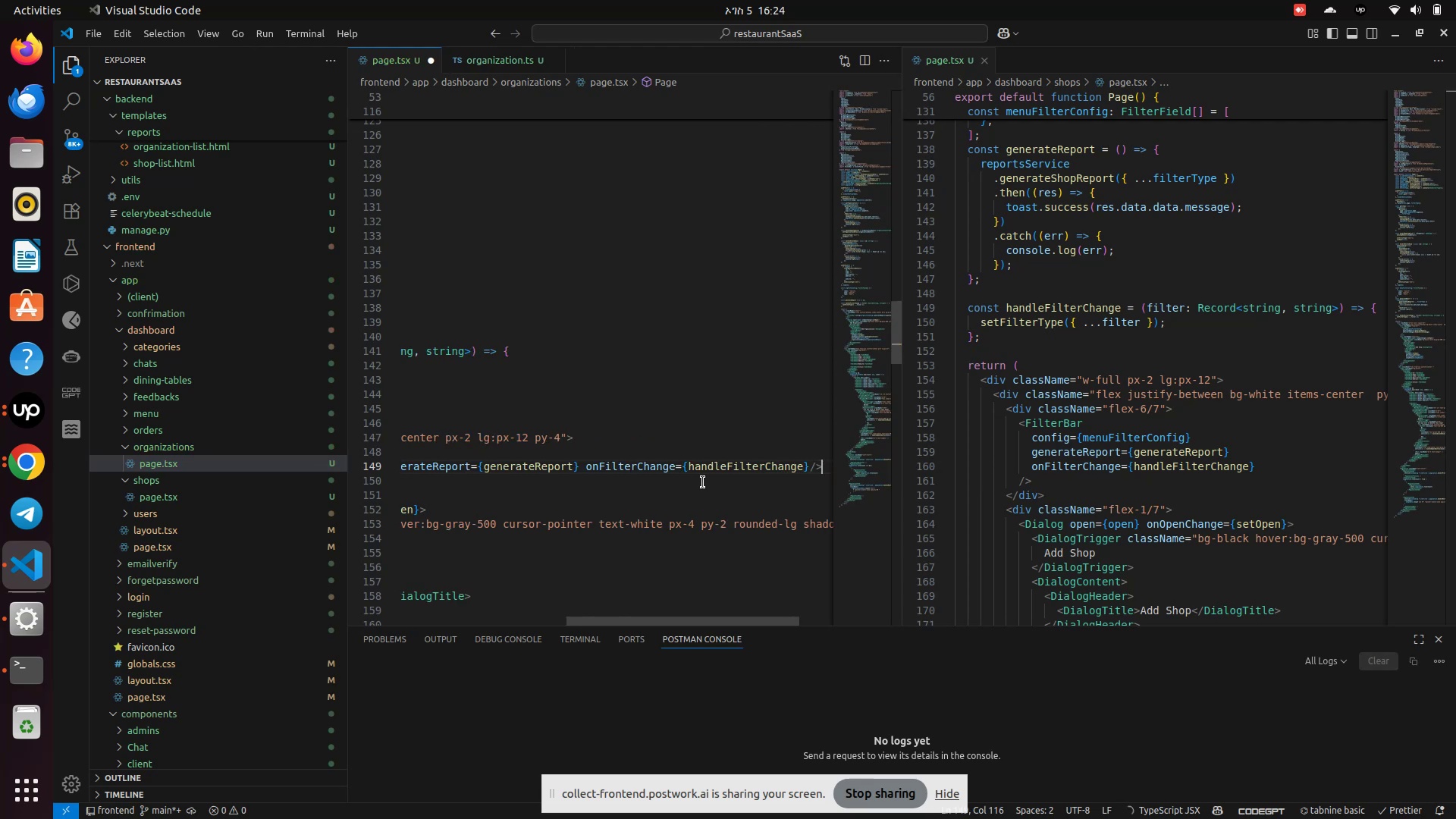 
key(ArrowRight)
 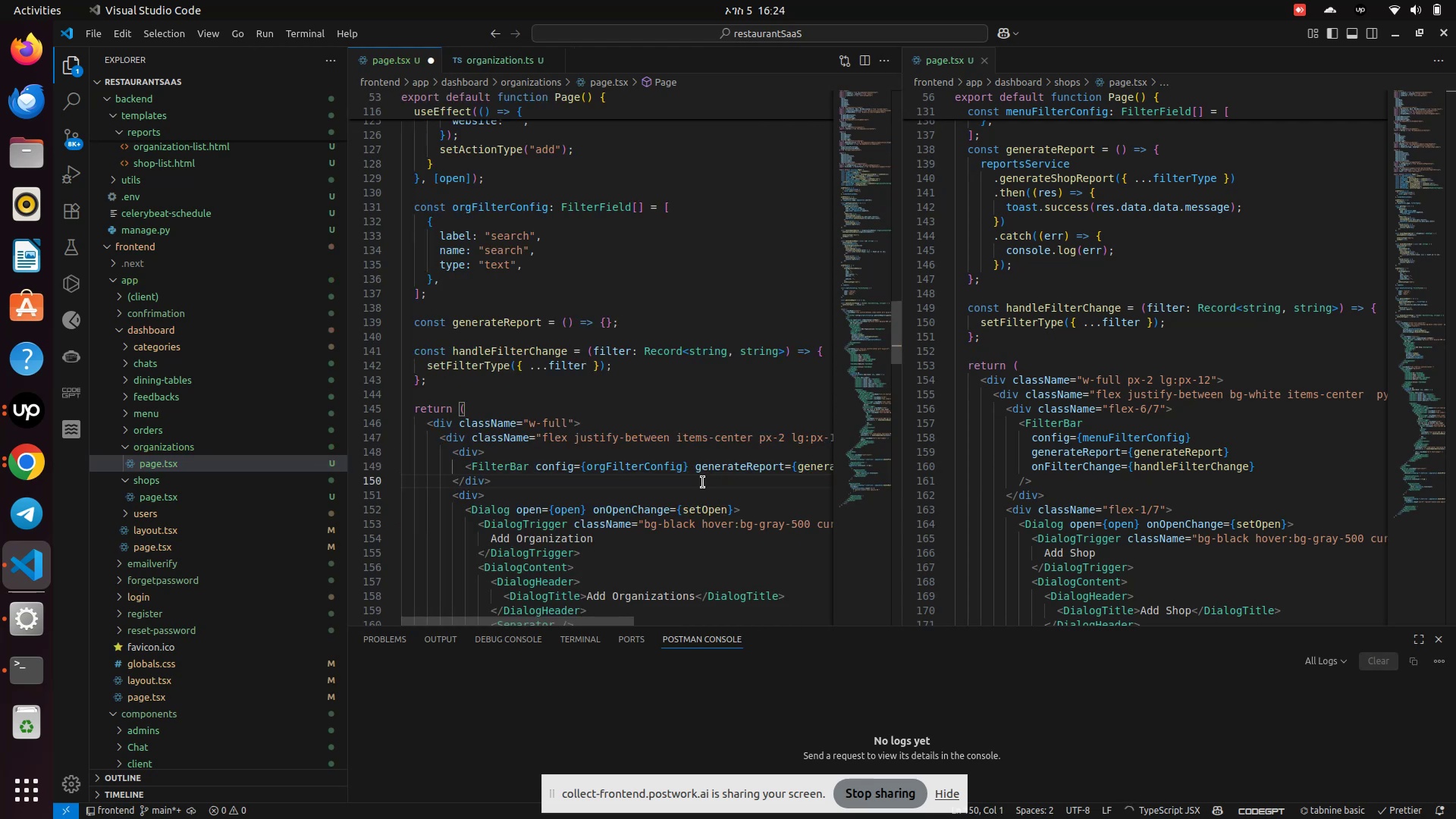 
key(Control+S)
 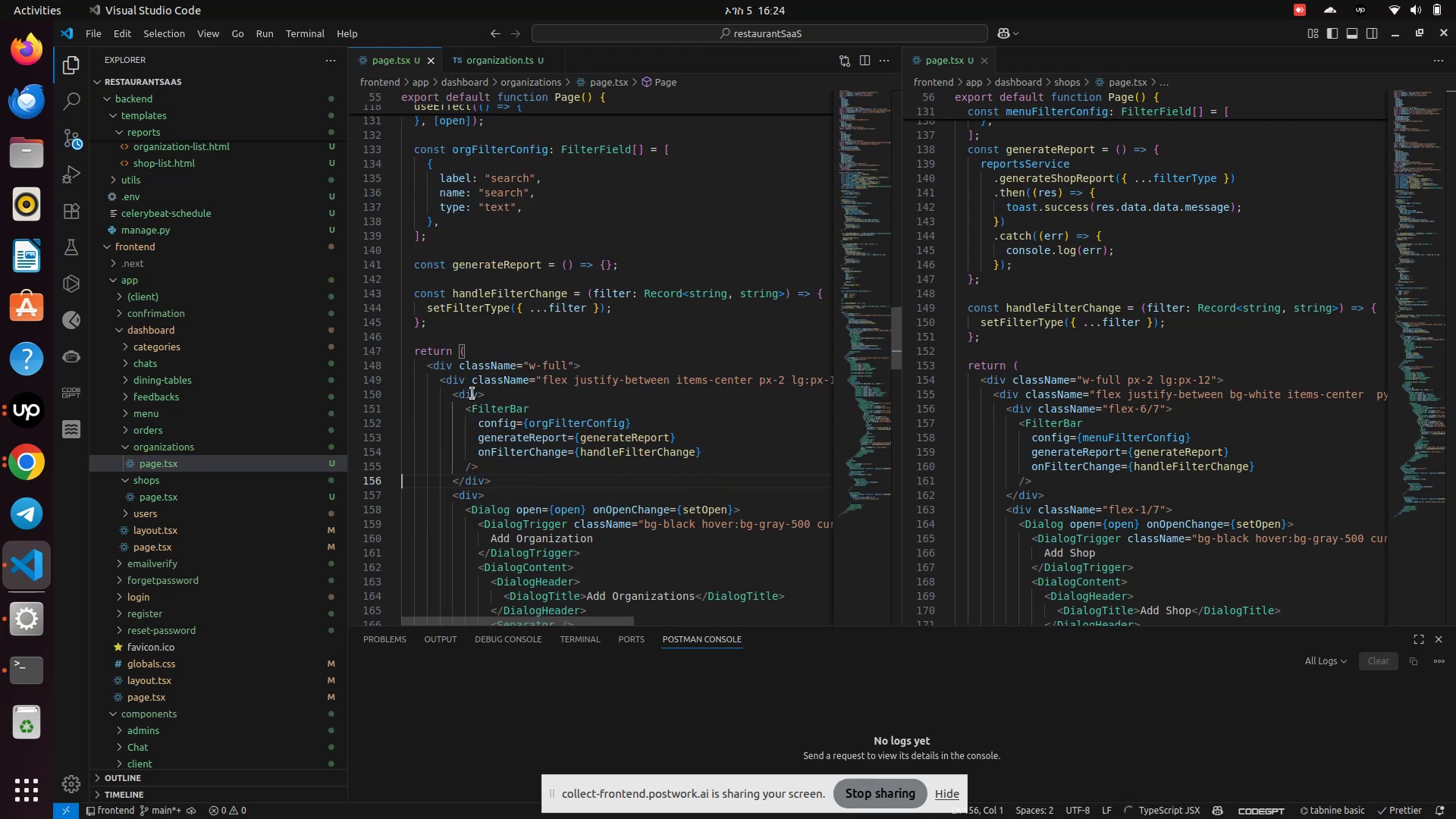 
key(ArrowRight)
 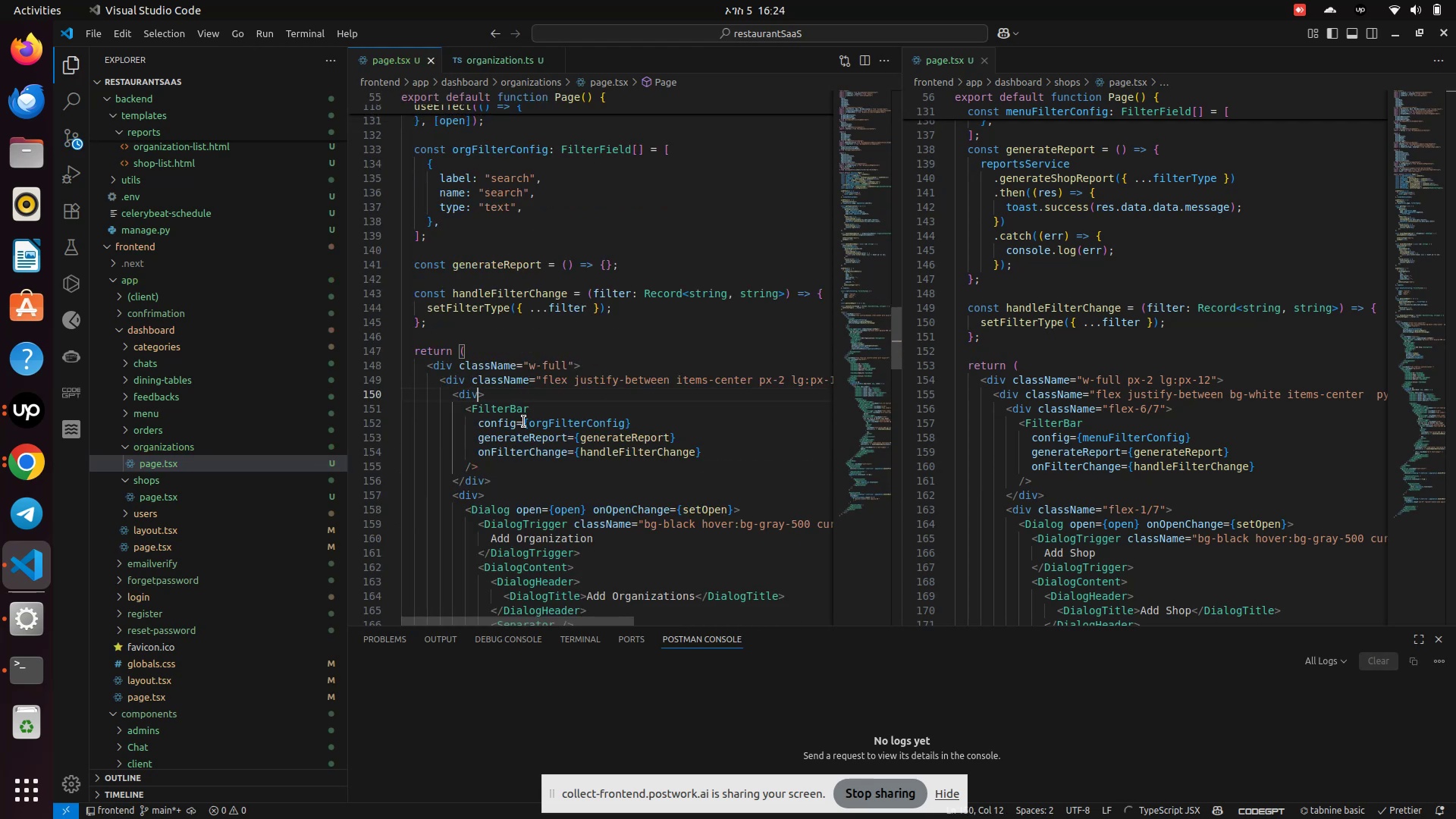 
type( cla)
 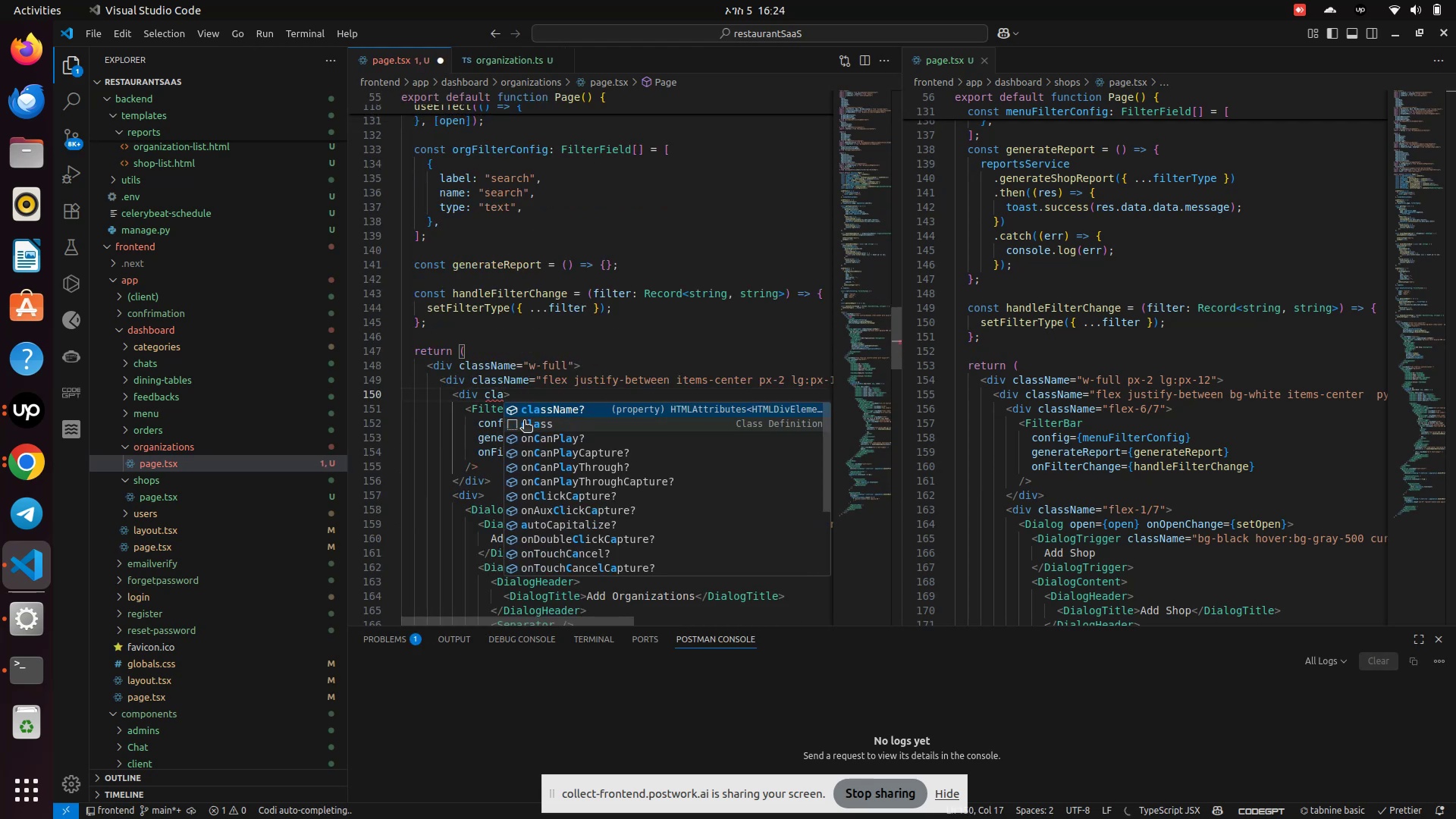 
key(Enter)
 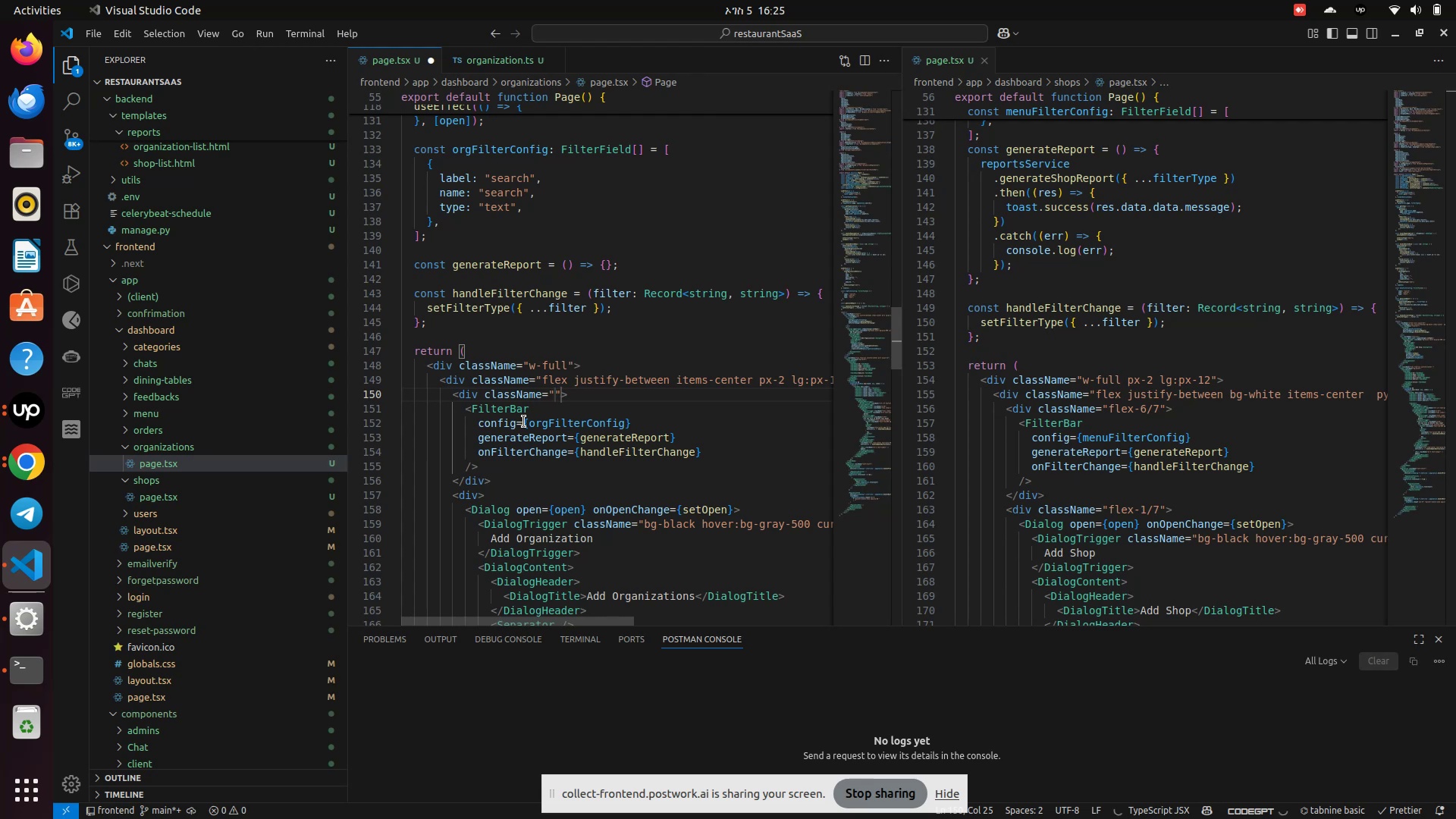 
type(flex-6/7)
 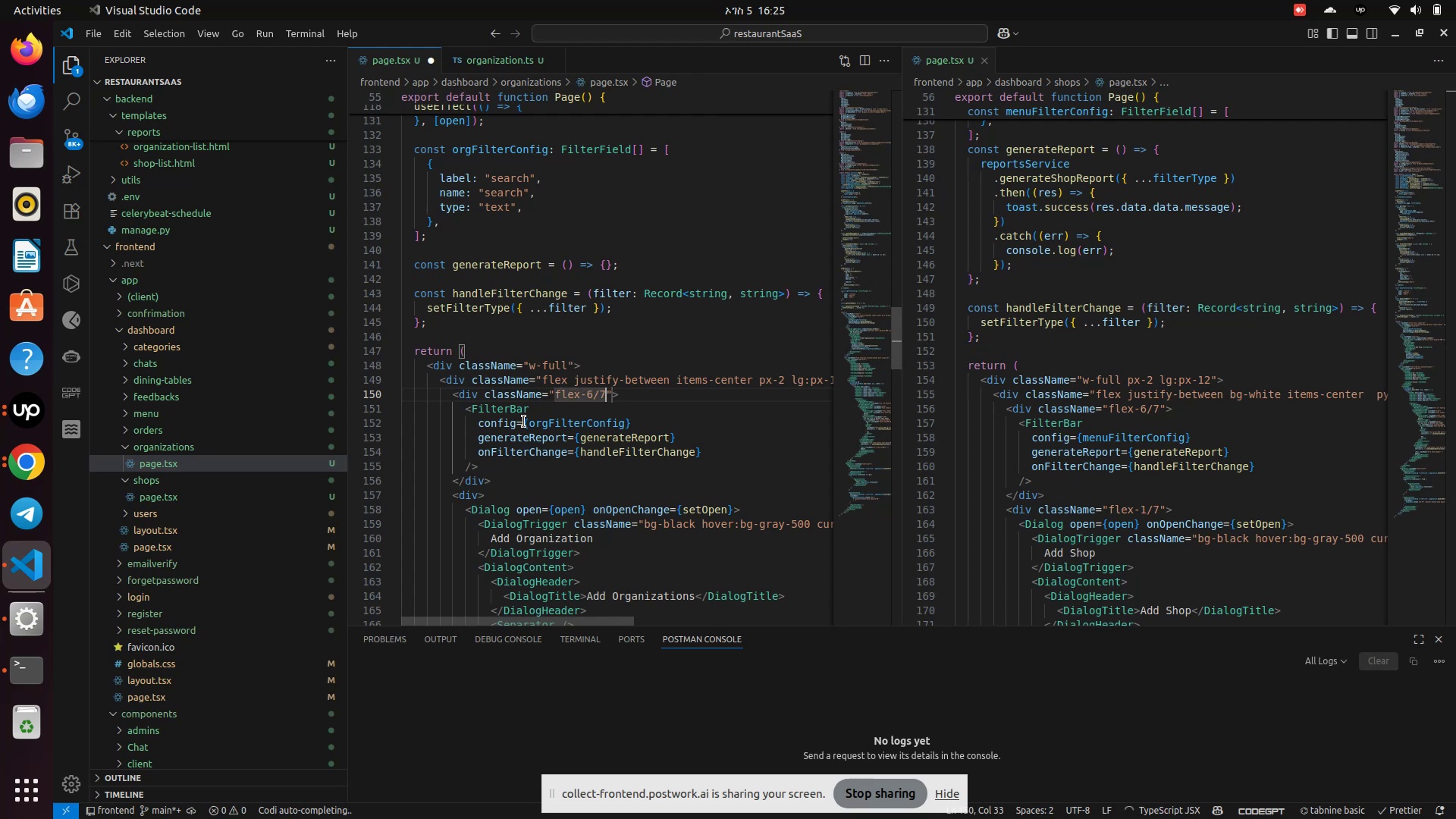 
key(Control+S)
 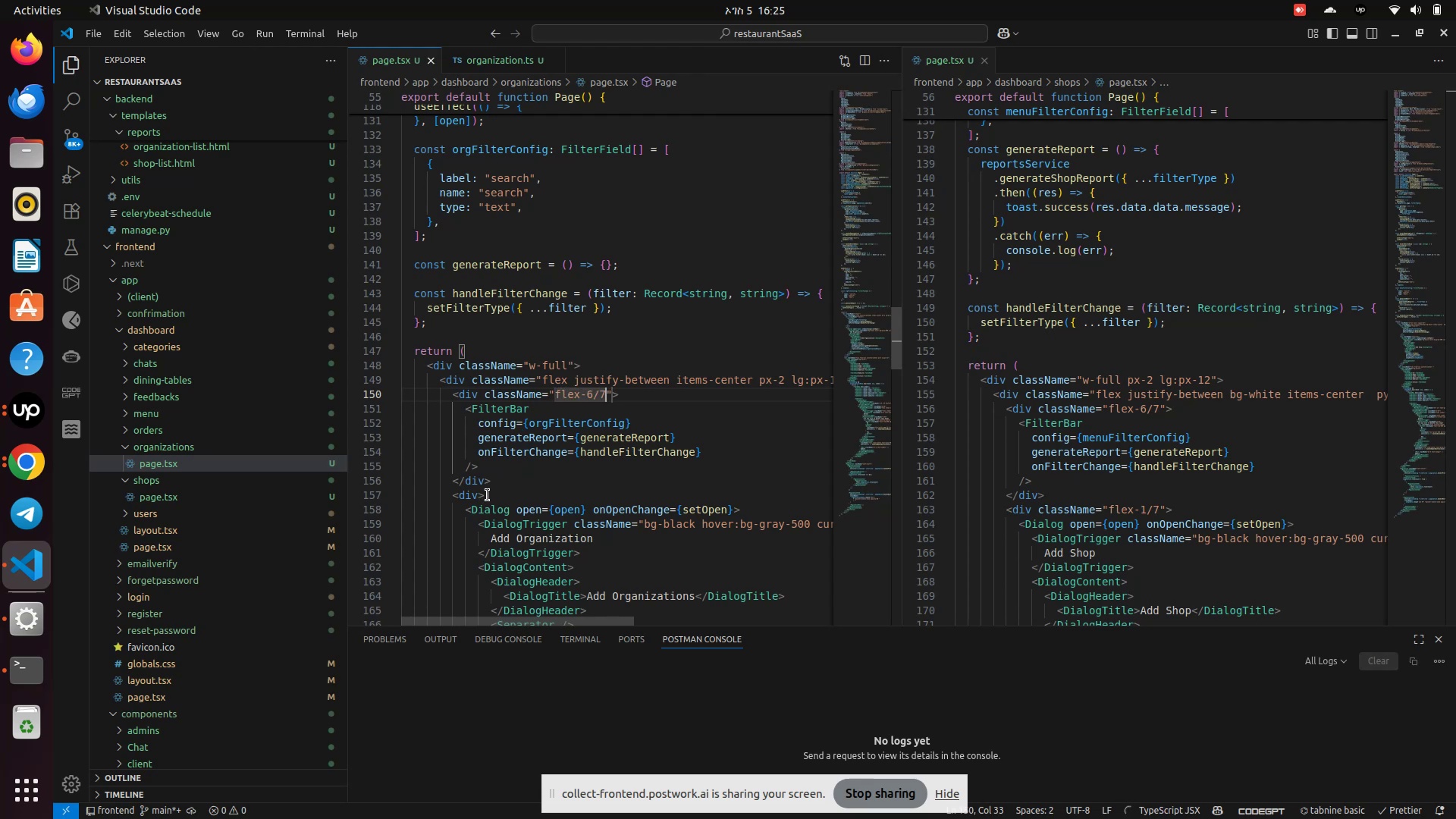 
left_click([480, 502])
 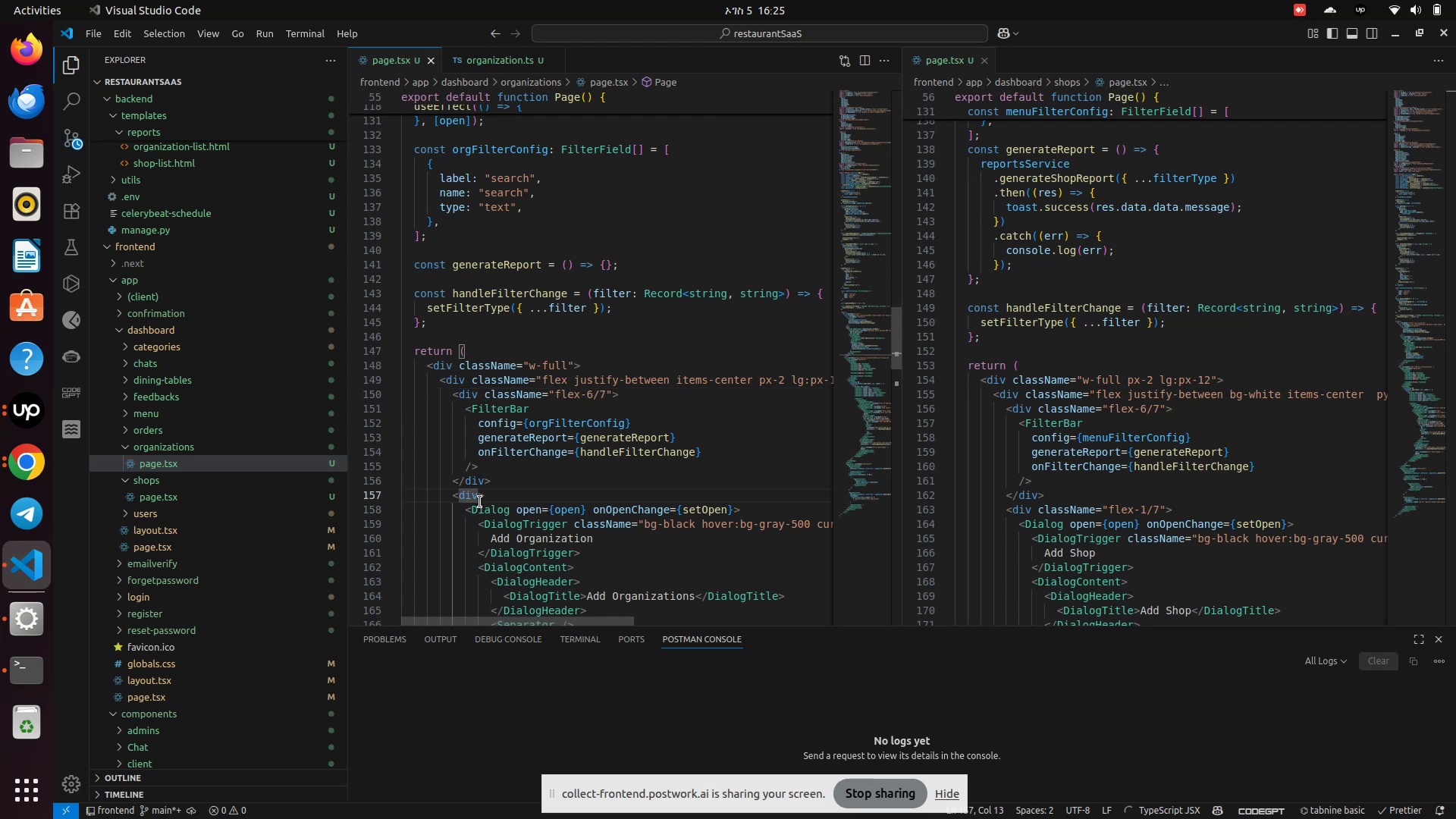 
type( class)
 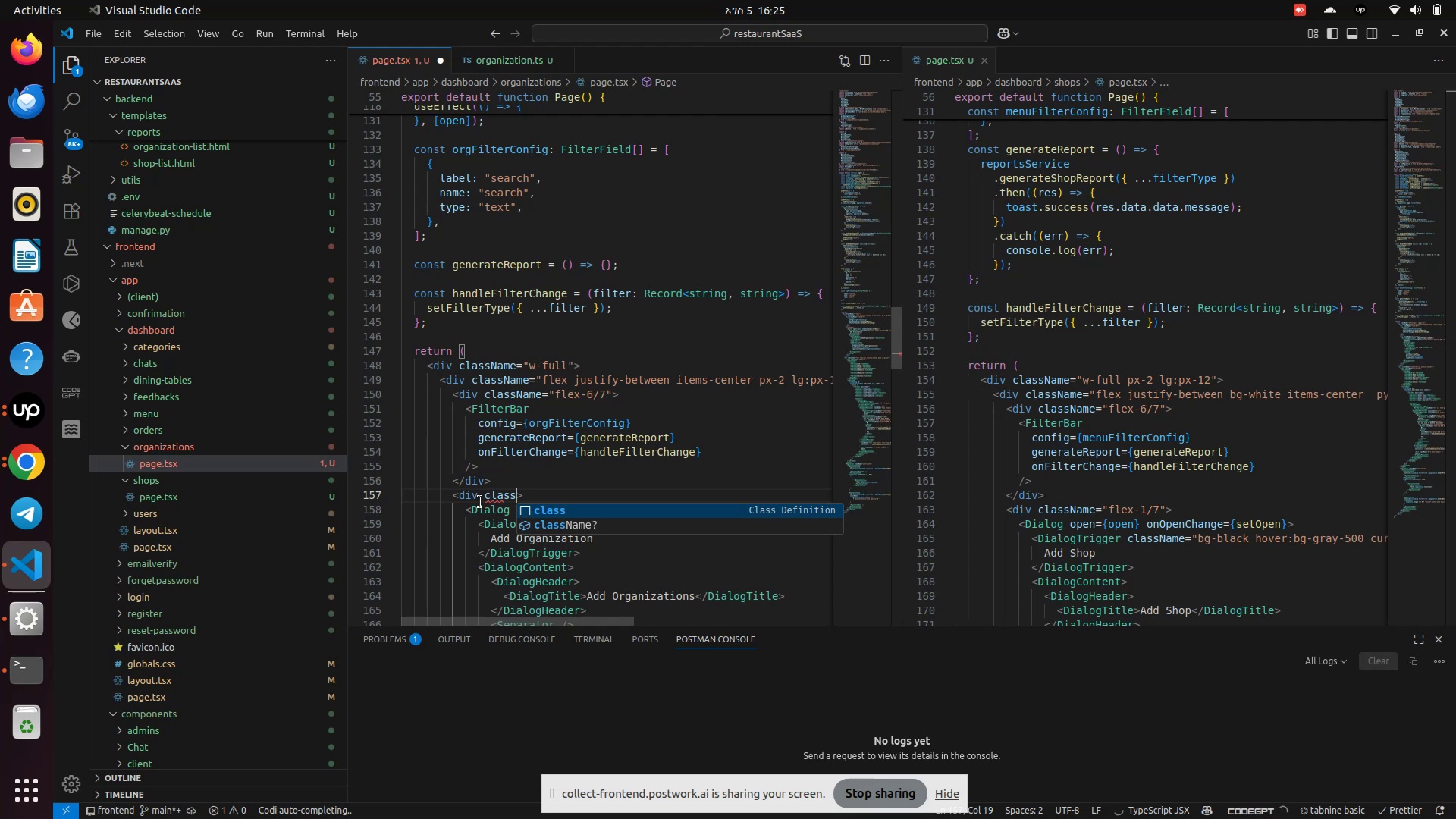 
key(Enter)
 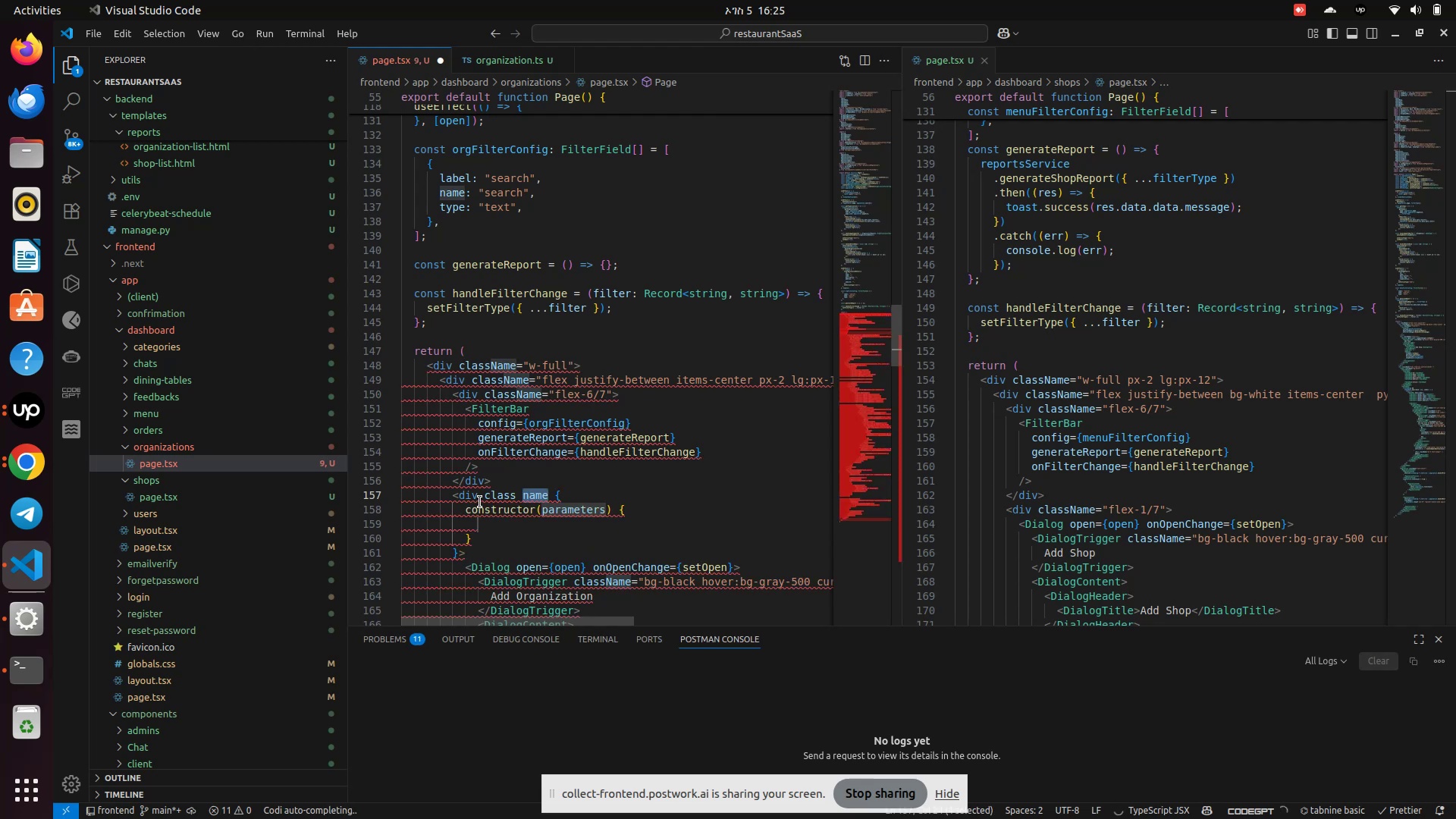 
key(Control+Z)
 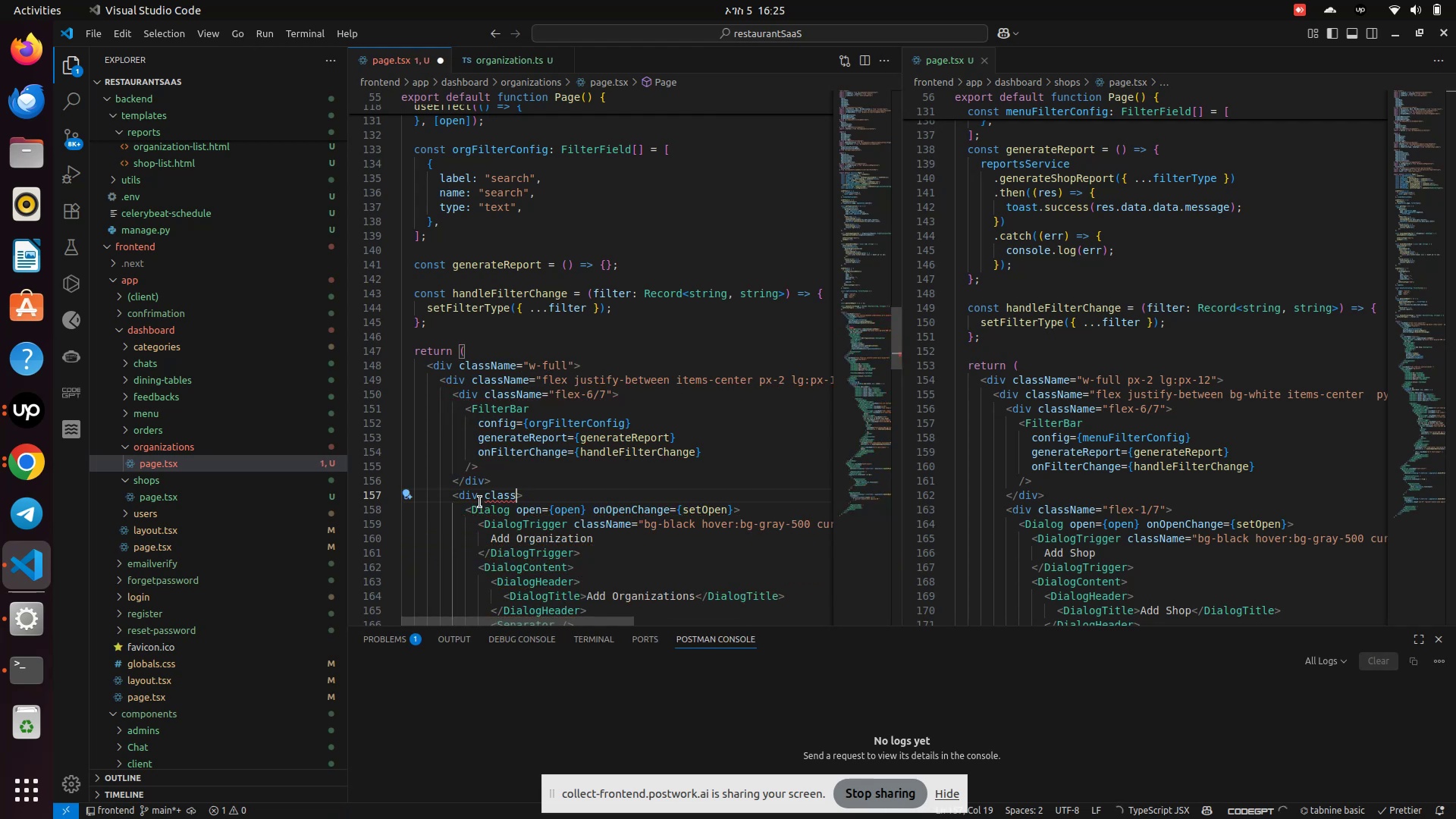 
type(Na)
 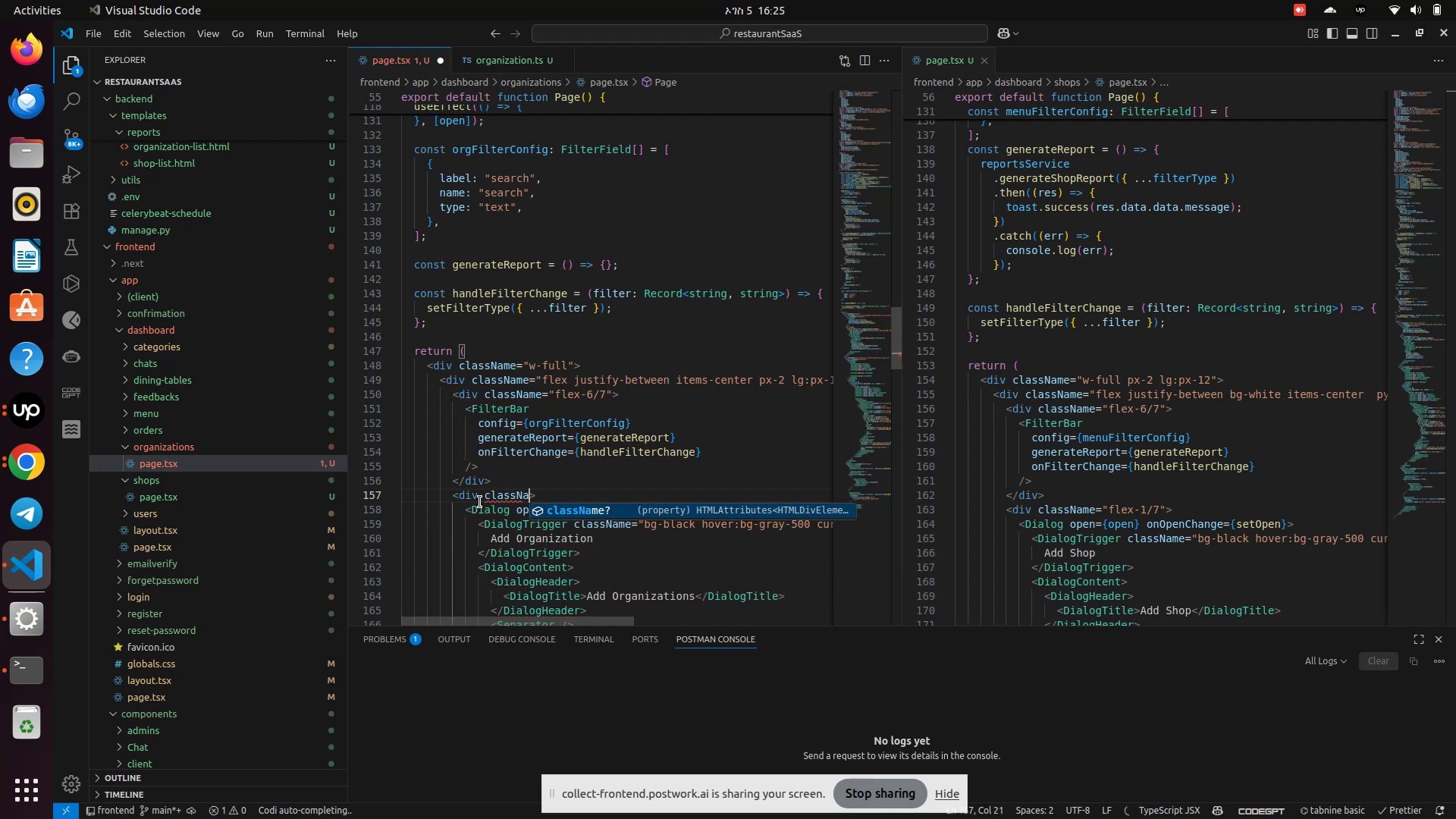 
key(Enter)
 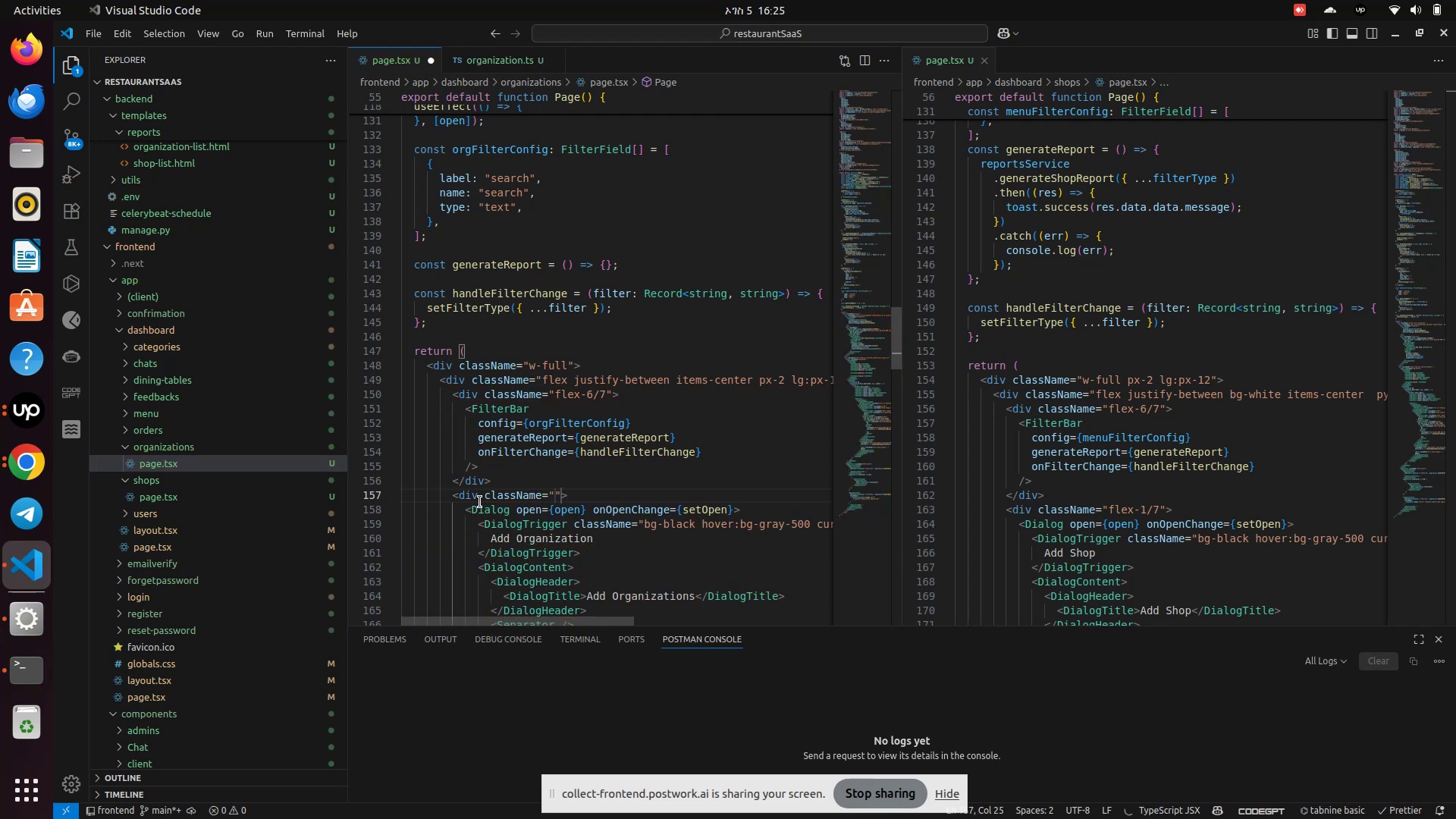 
type(flex-1/7)
 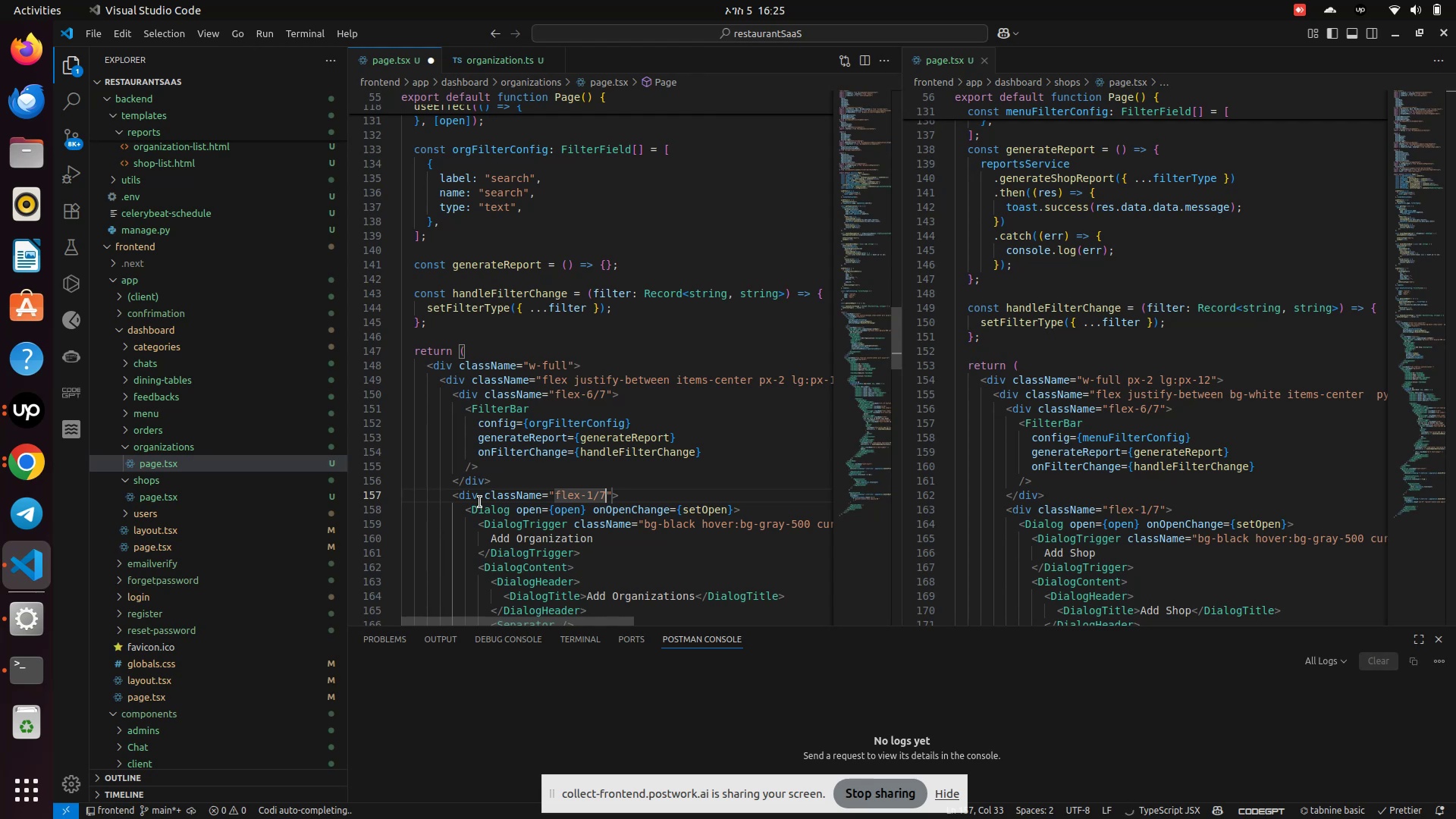 
key(Control+S)
 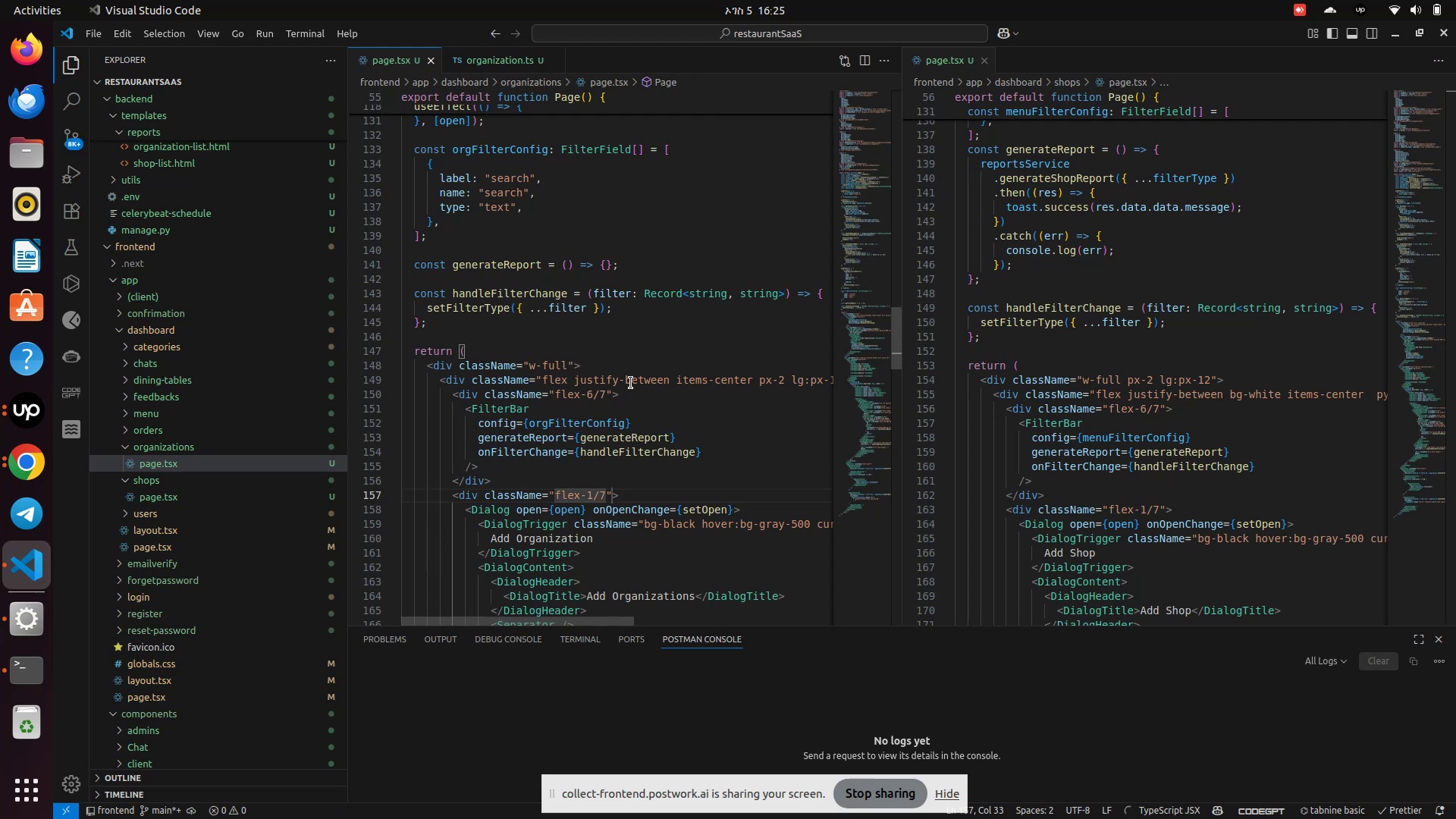 
wait(5.09)
 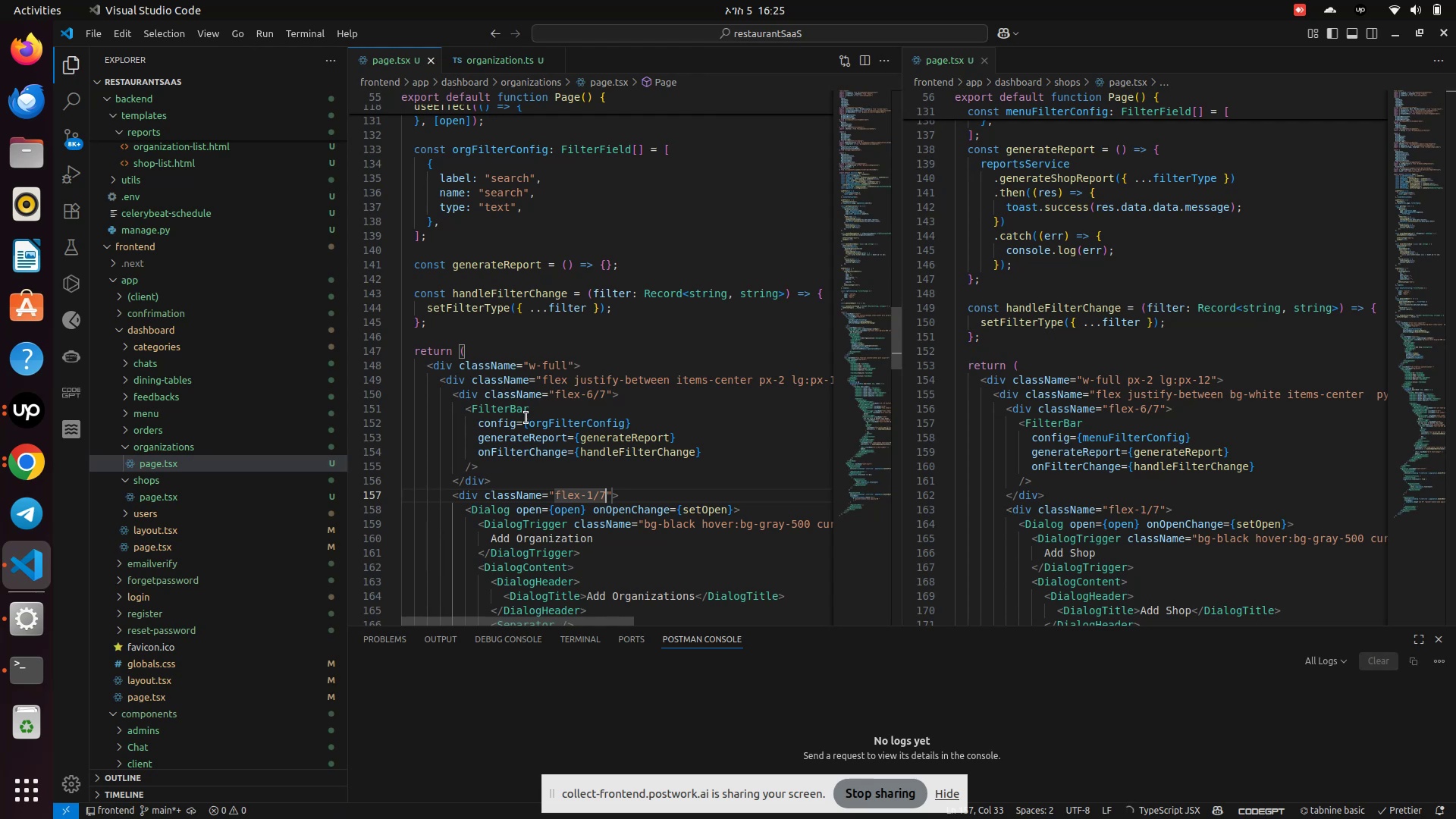 
left_click([657, 384])
 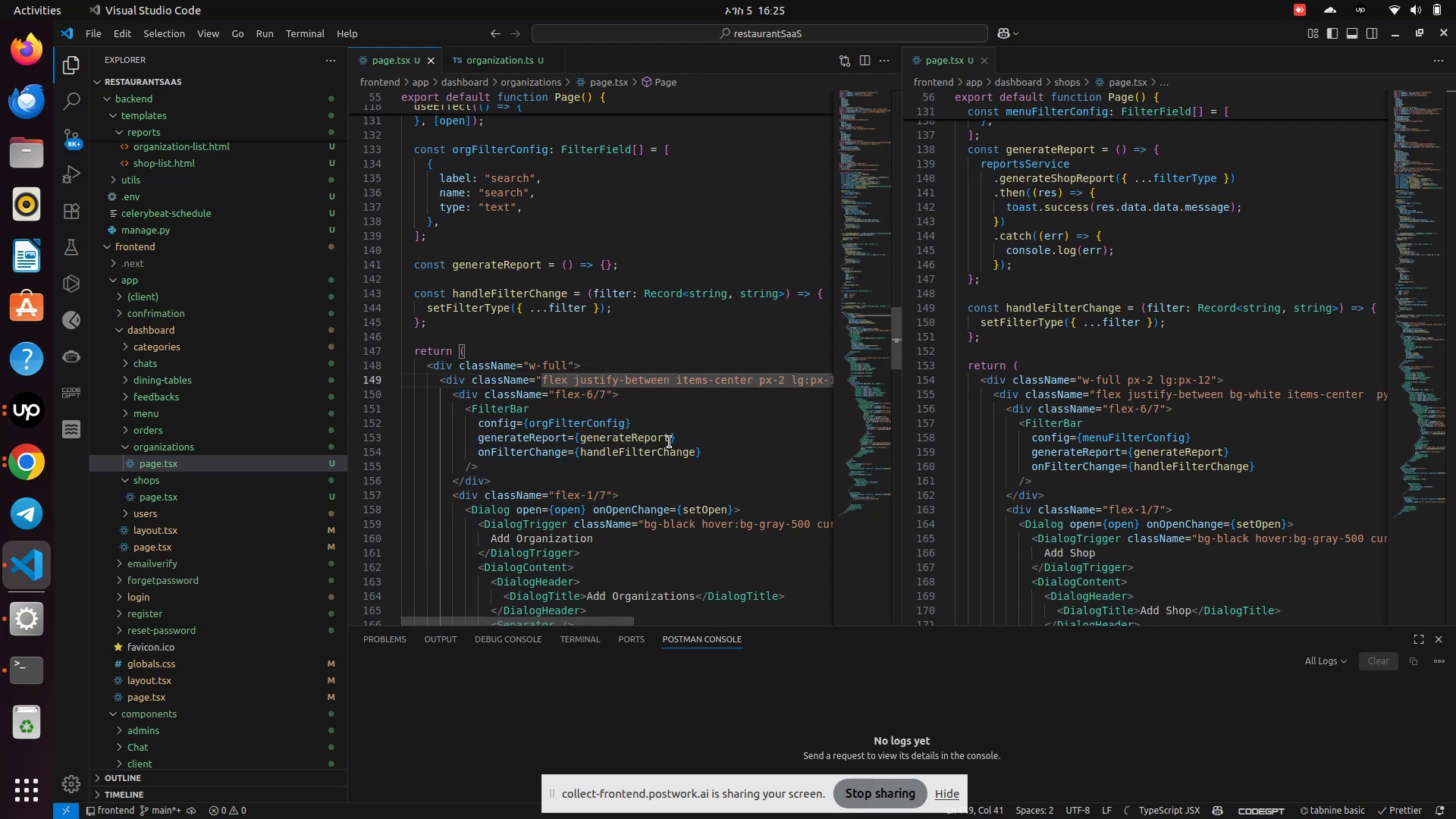 
key(ArrowRight)
 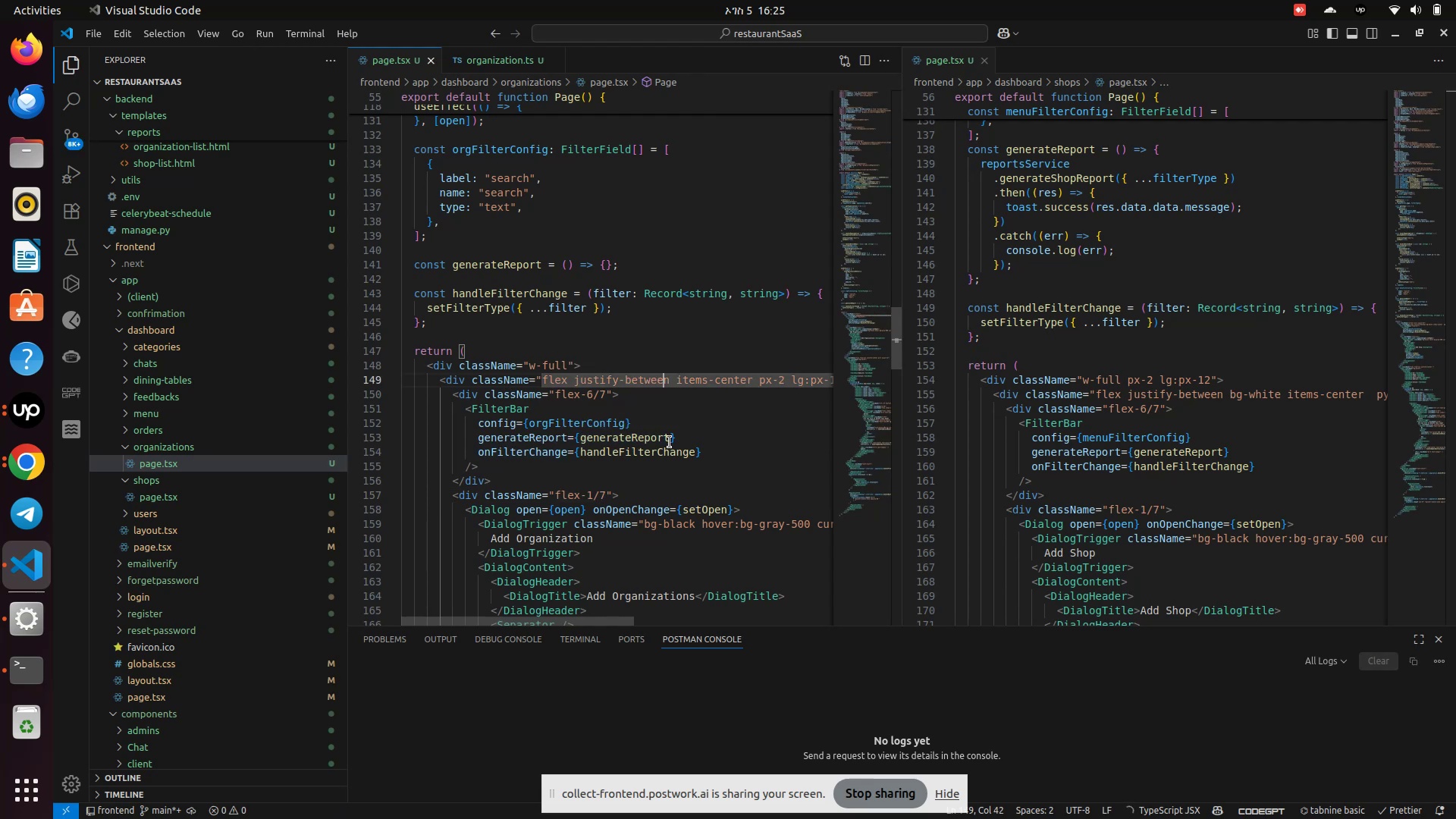 
key(Space)
 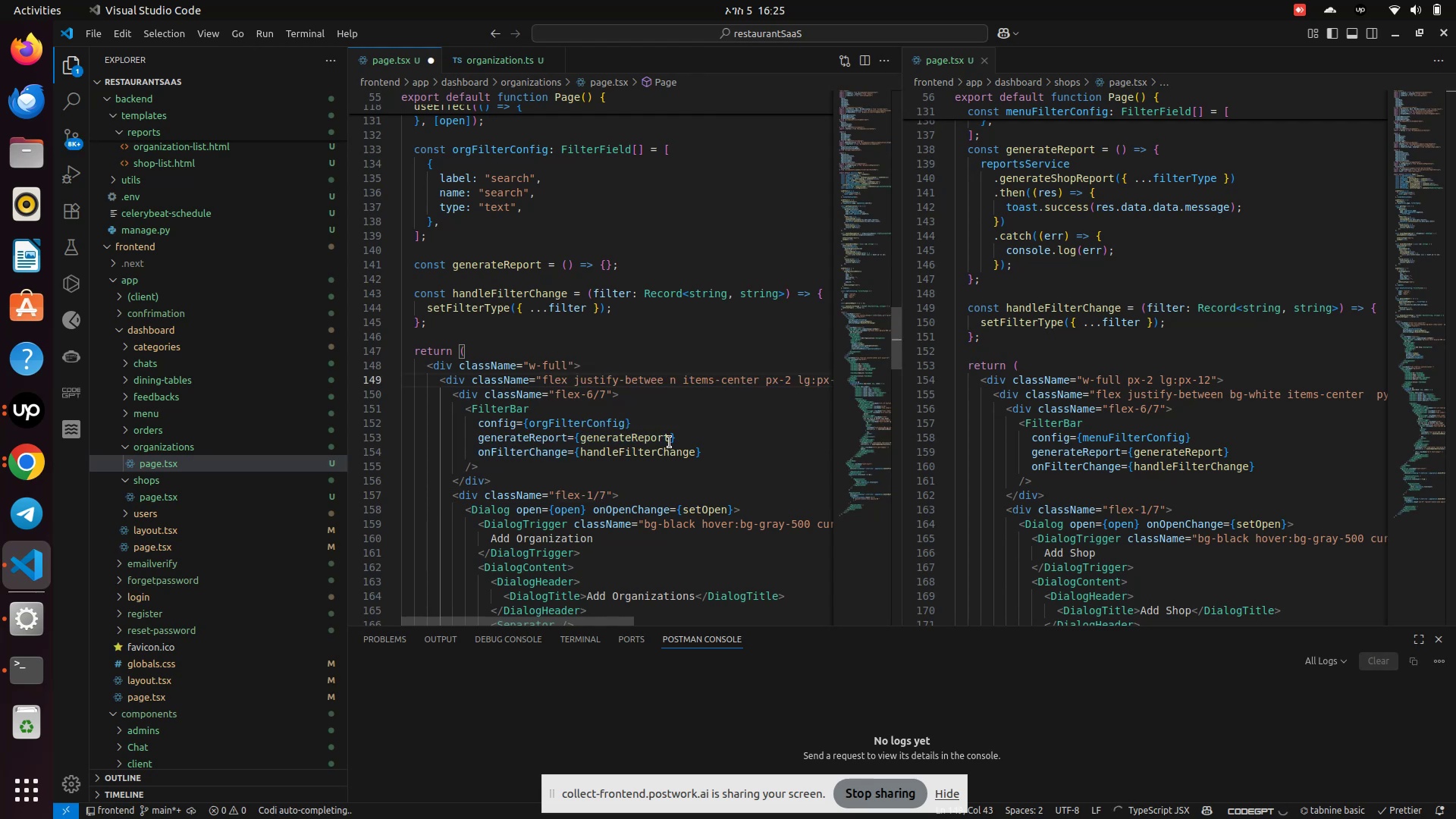 
key(Backspace)
 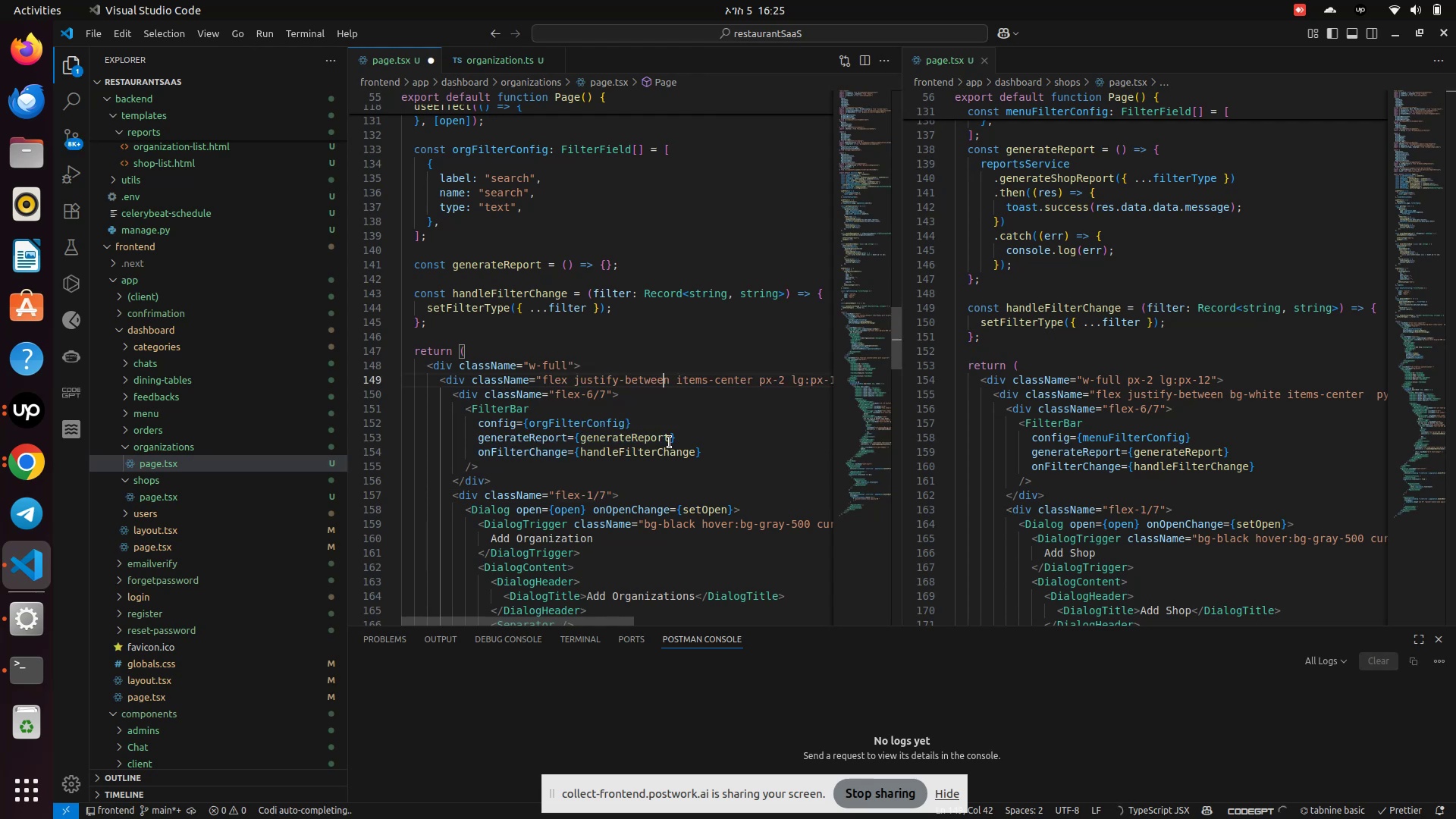 
key(ArrowRight)
 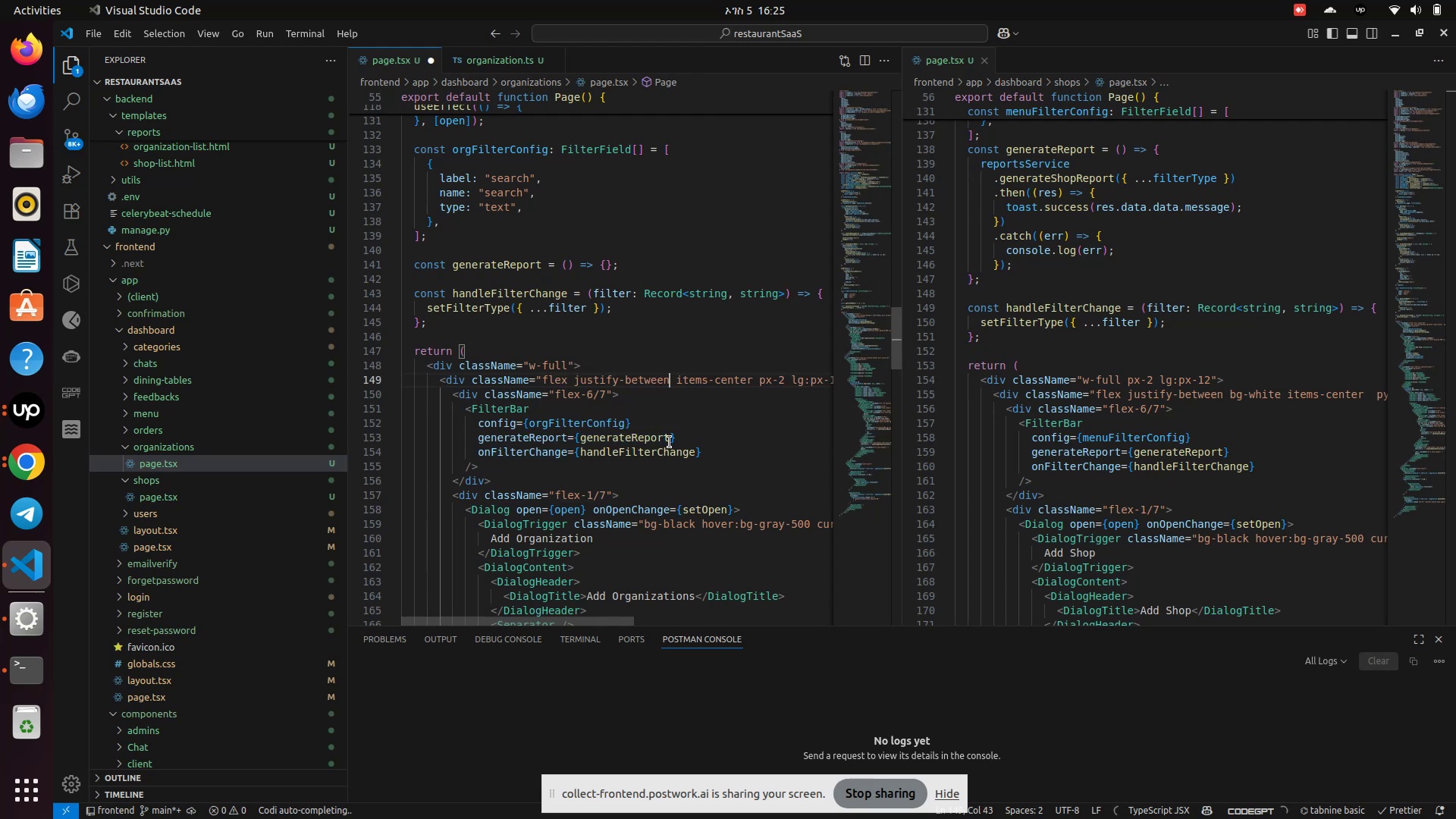 
type( bg-white)
 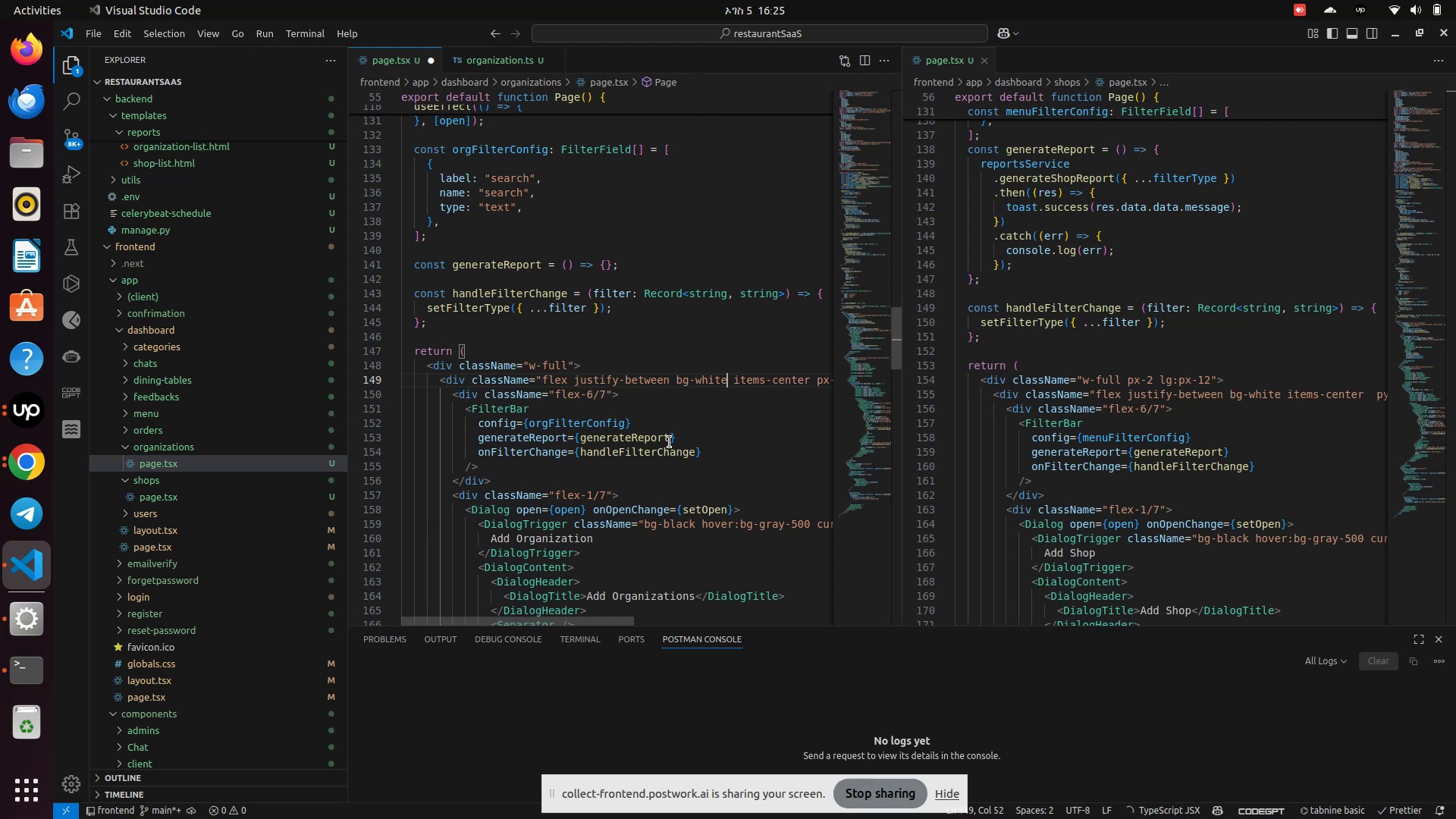 
hold_key(key=ArrowRight, duration=0.51)
 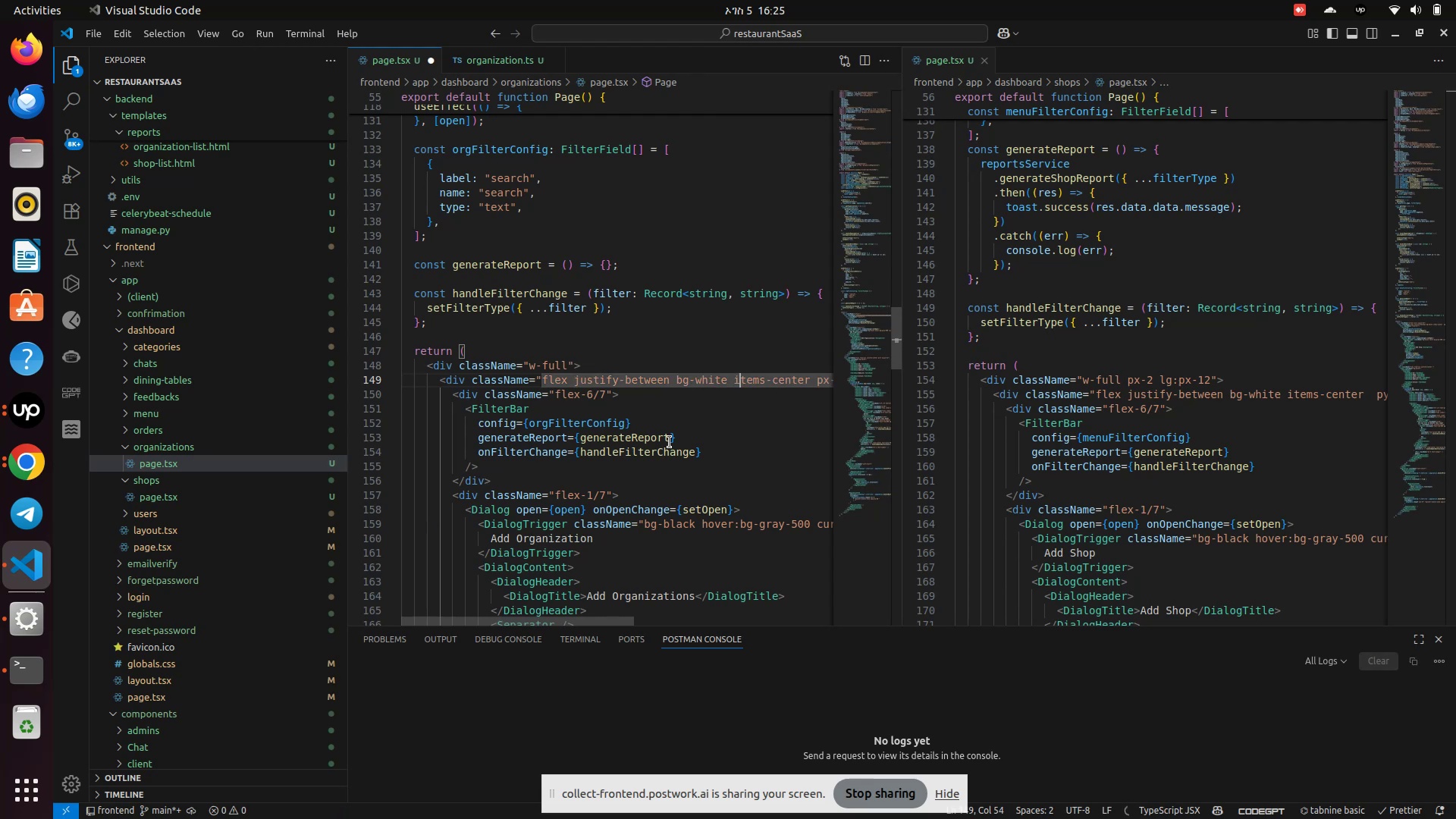 
key(Control+S)
 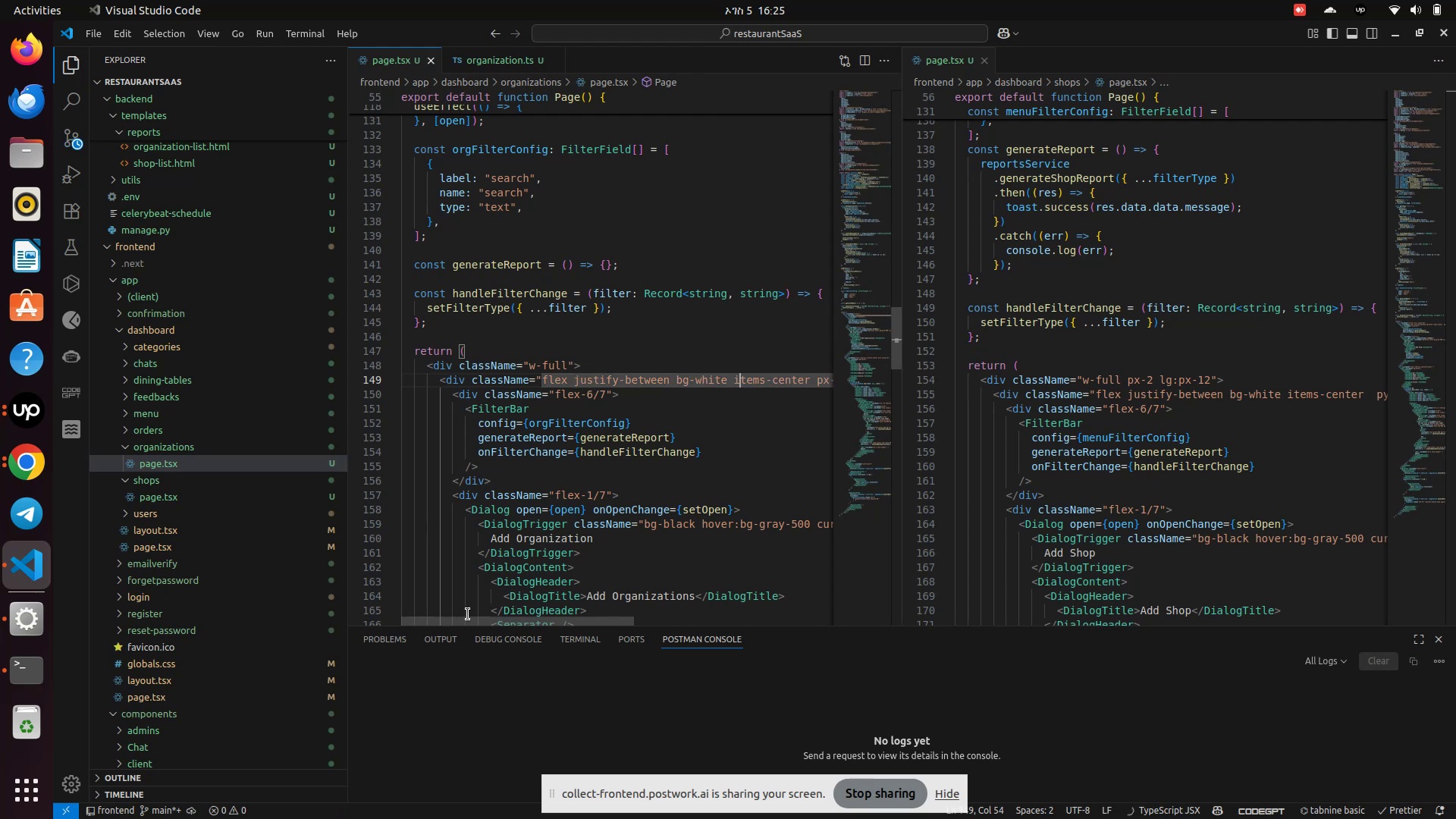 
left_click_drag(start_coordinate=[461, 620], to_coordinate=[636, 627])
 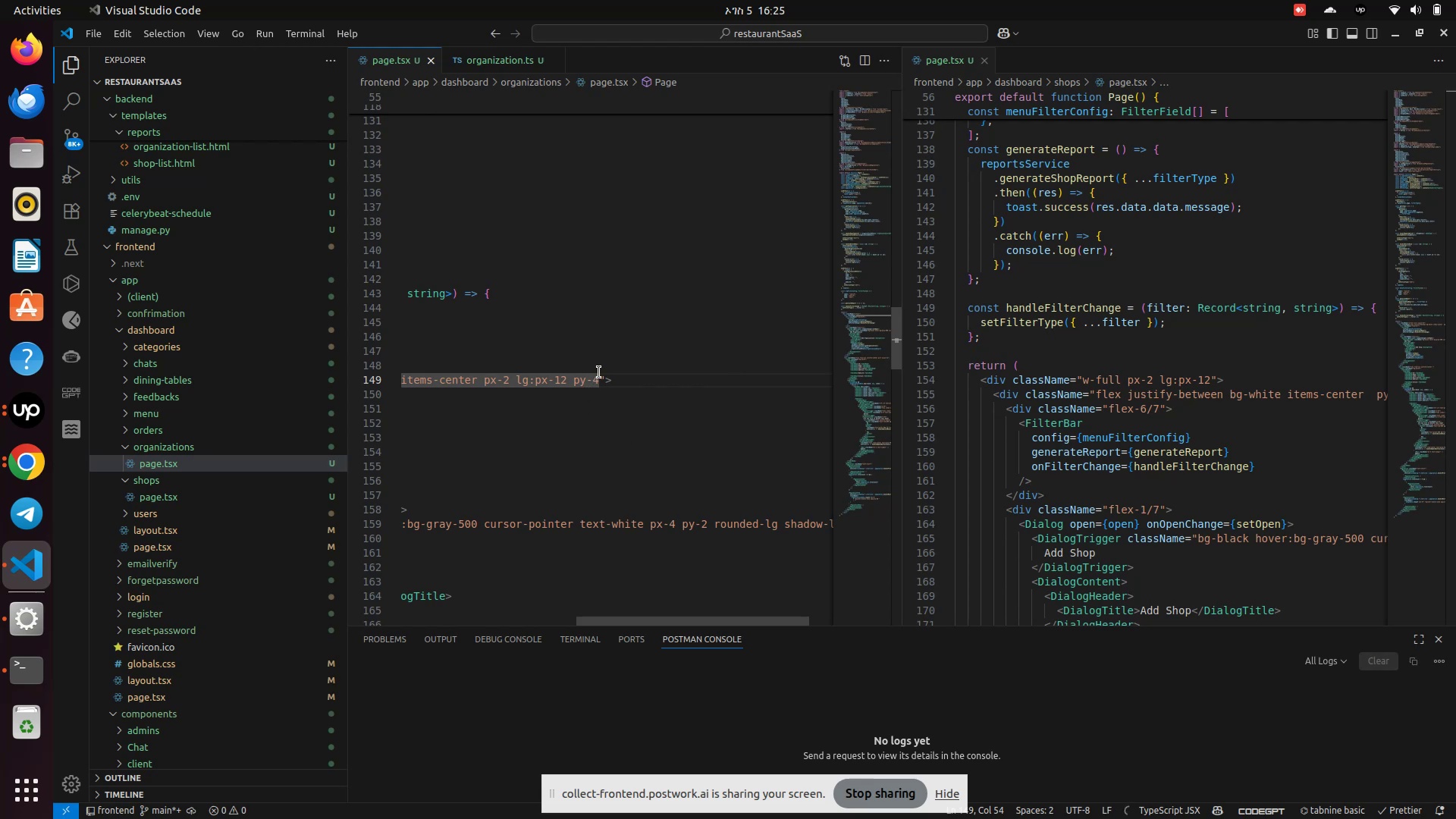 
left_click([599, 372])
 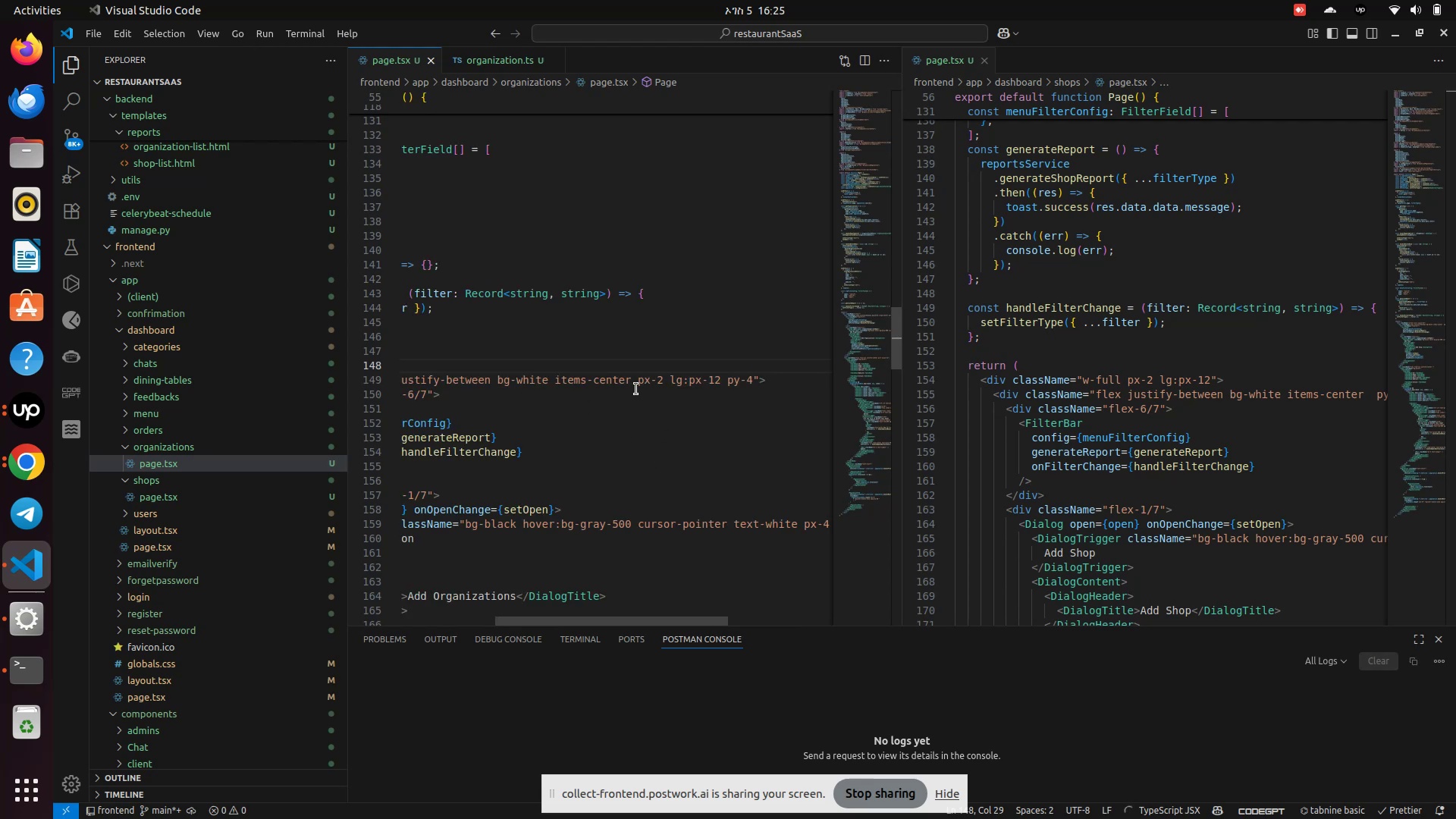 
left_click_drag(start_coordinate=[639, 382], to_coordinate=[723, 384])
 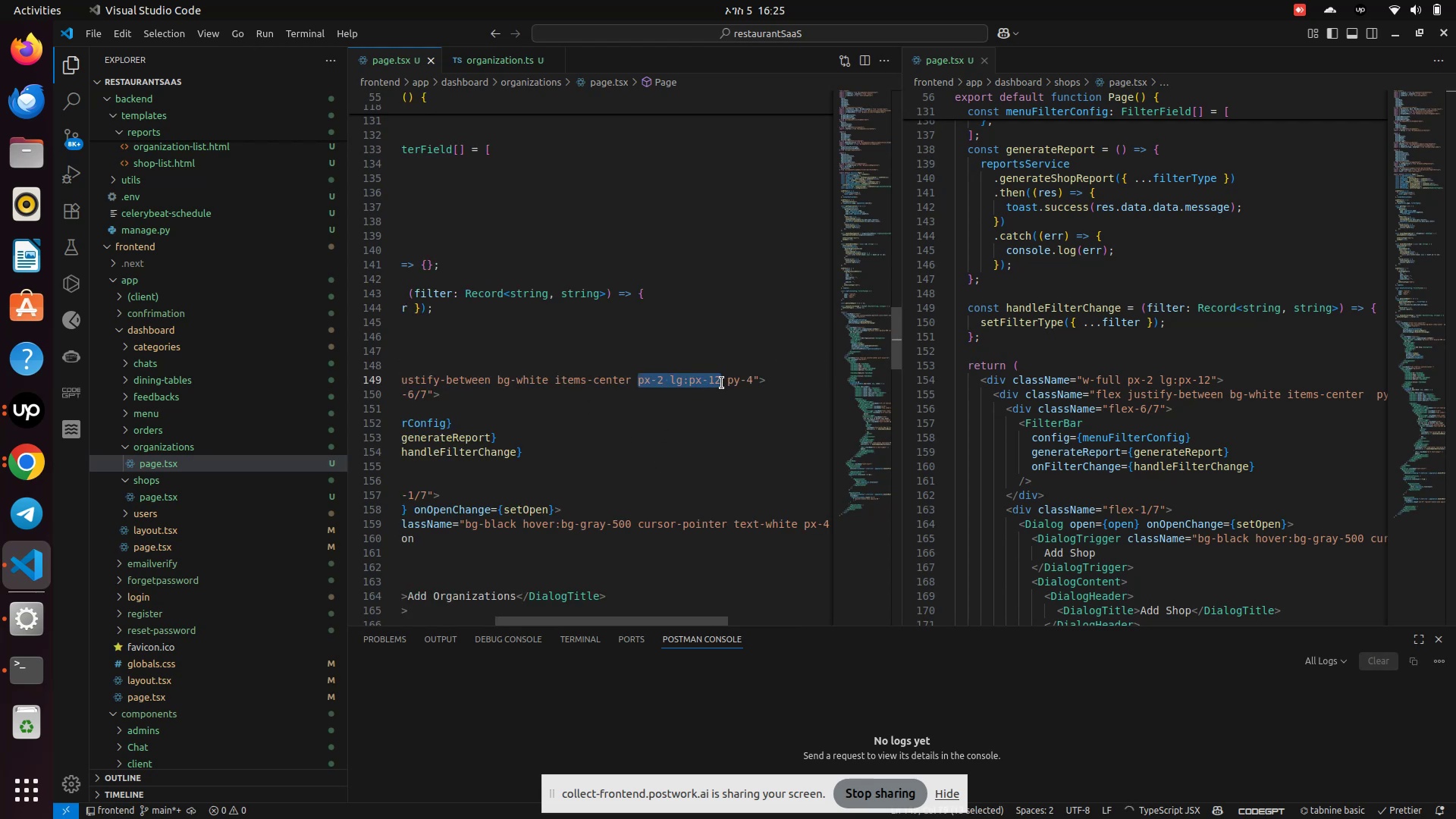 
key(Control+X)
 